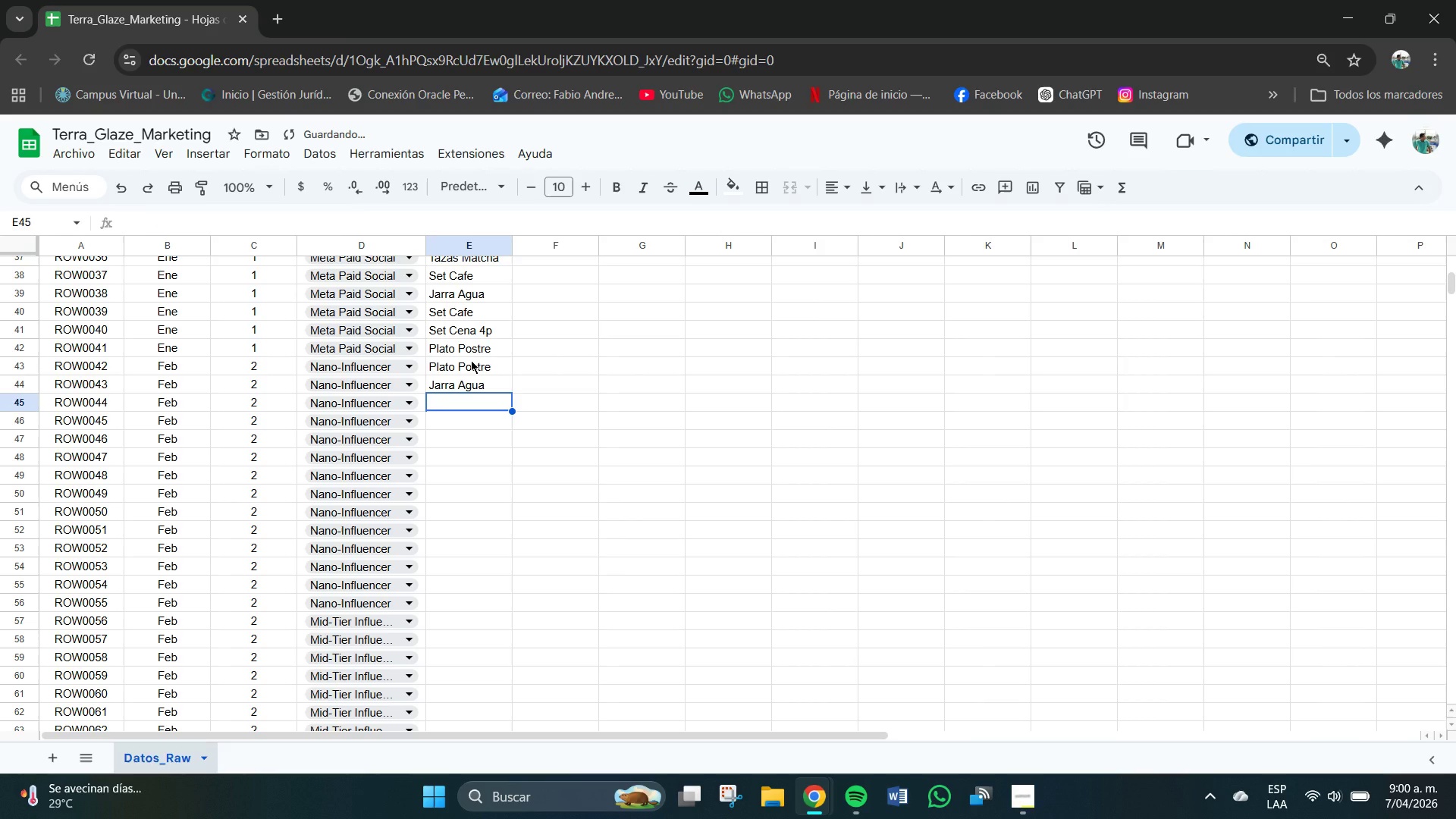 
type(Pla)
 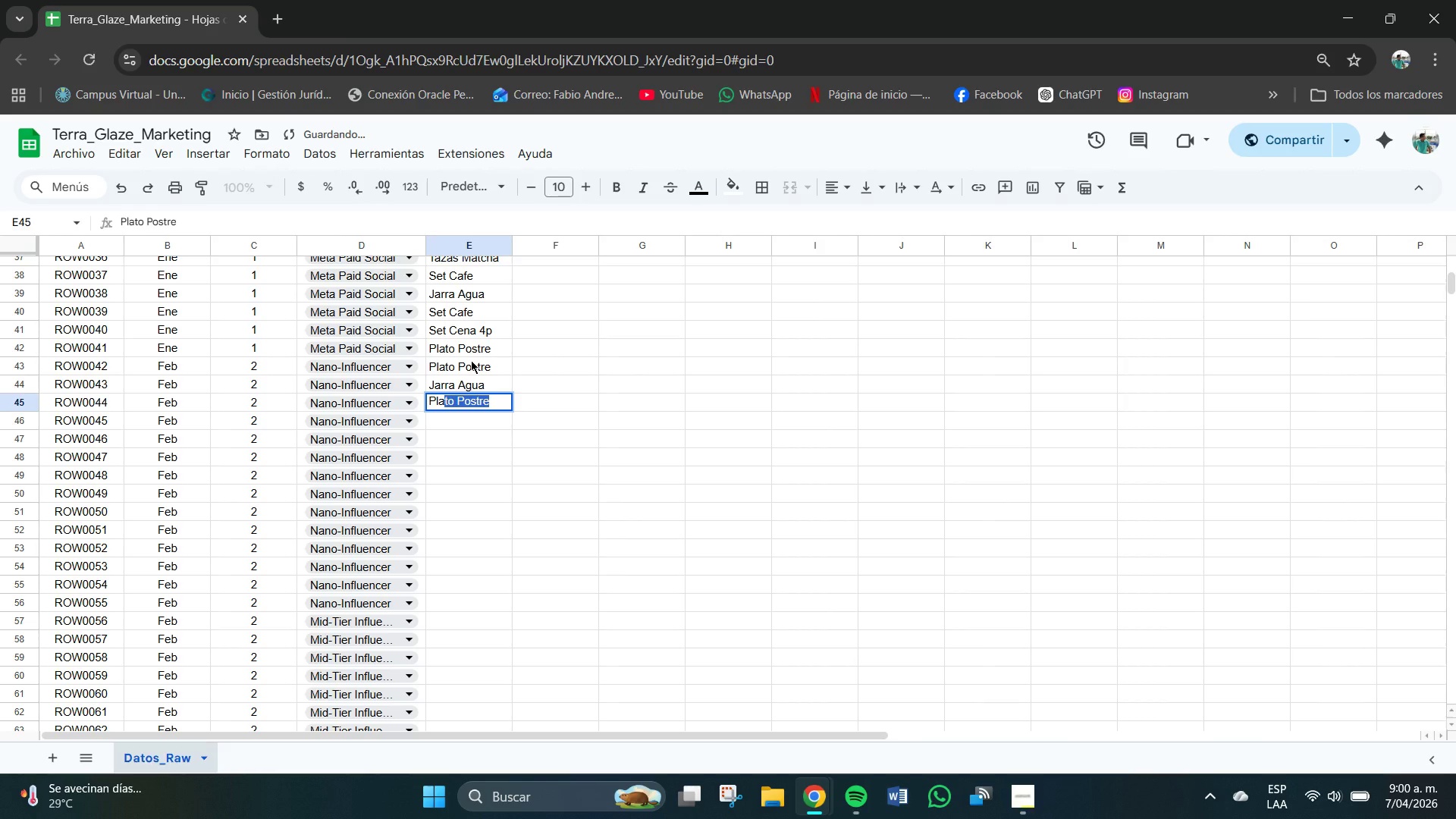 
key(Enter)
 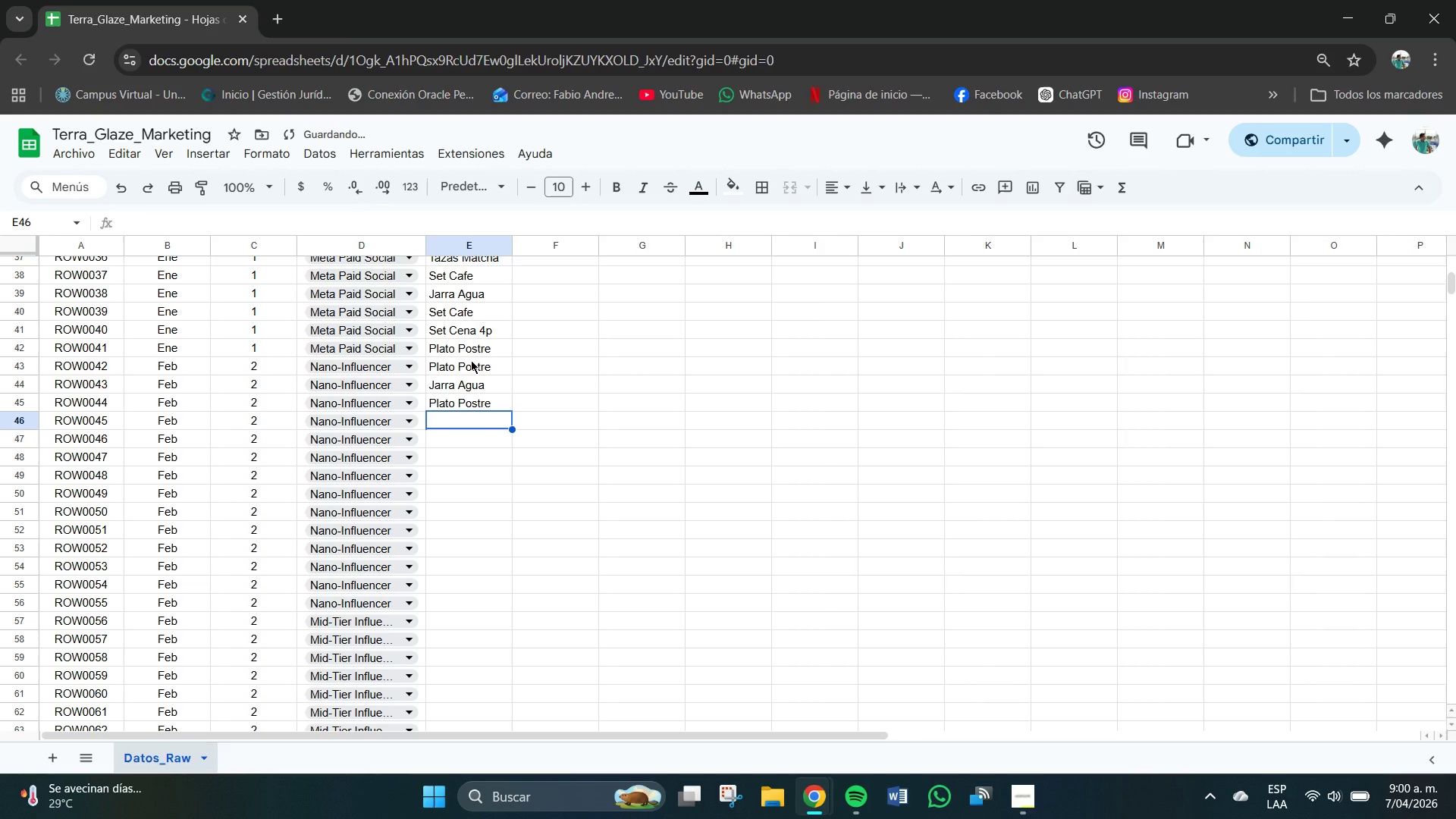 
type(Jarra a)
key(Backspace)
type(Ag)
key(Backspace)
type(gua)
 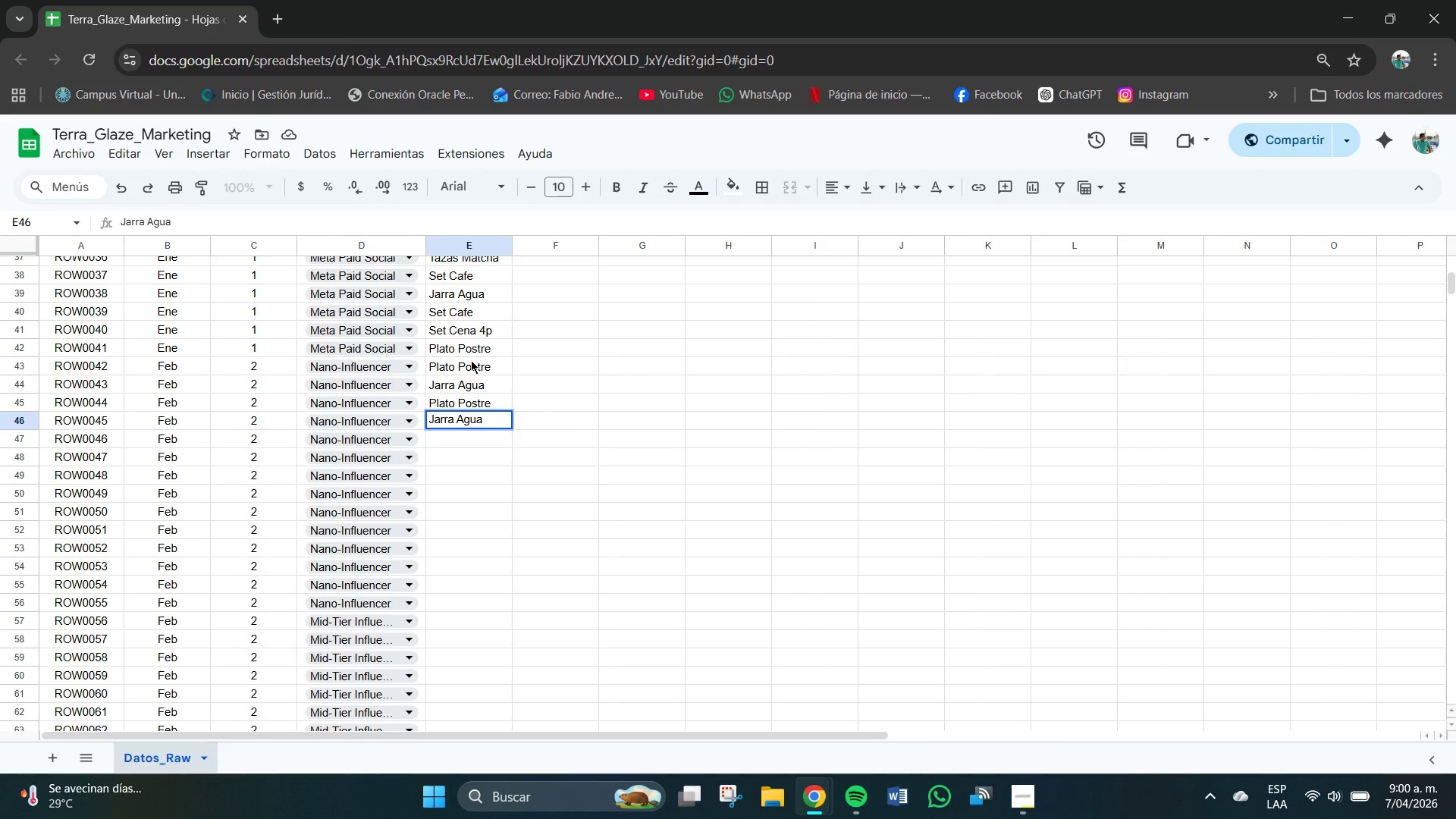 
key(Enter)
 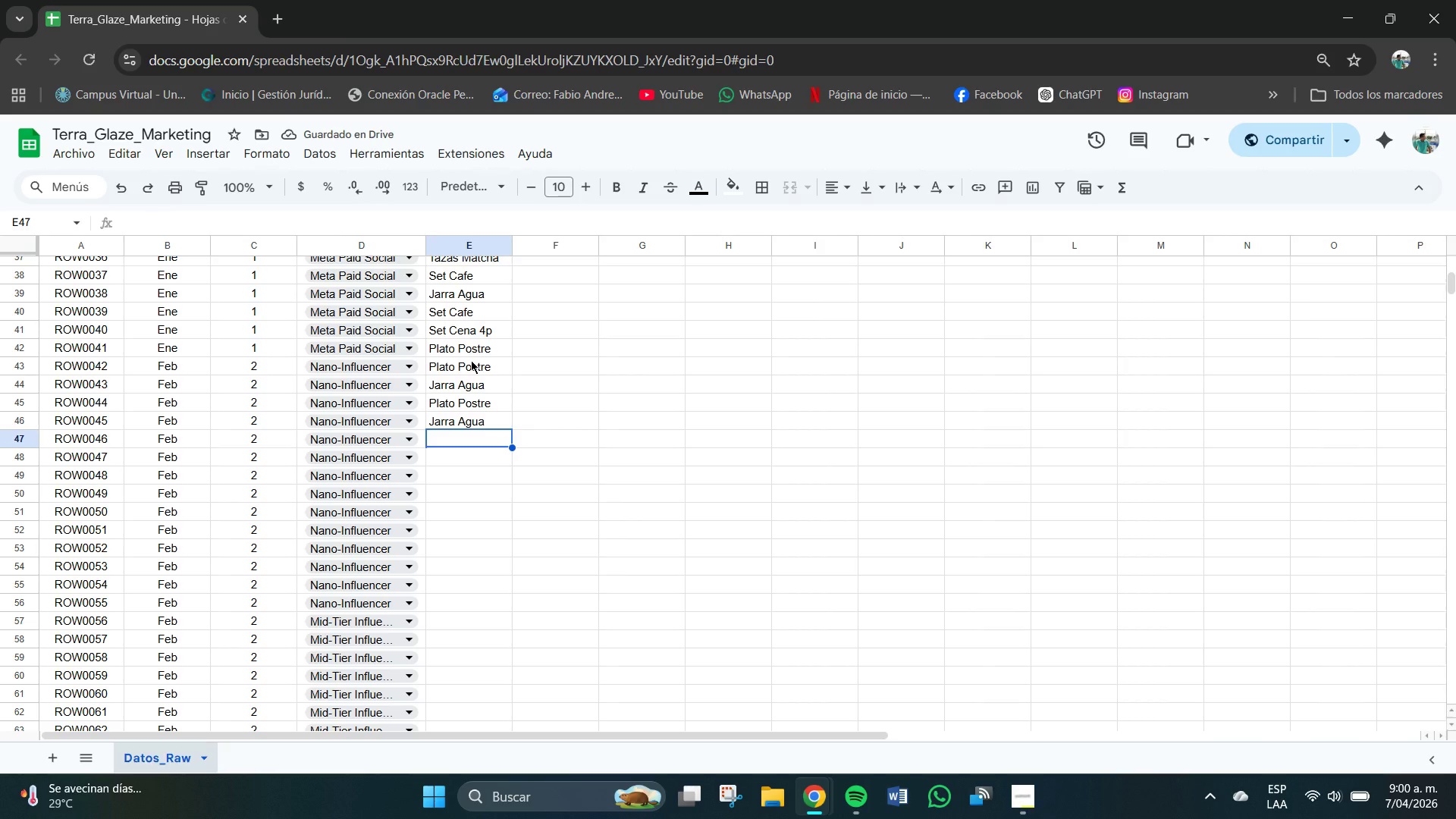 
type(Set Ce)
 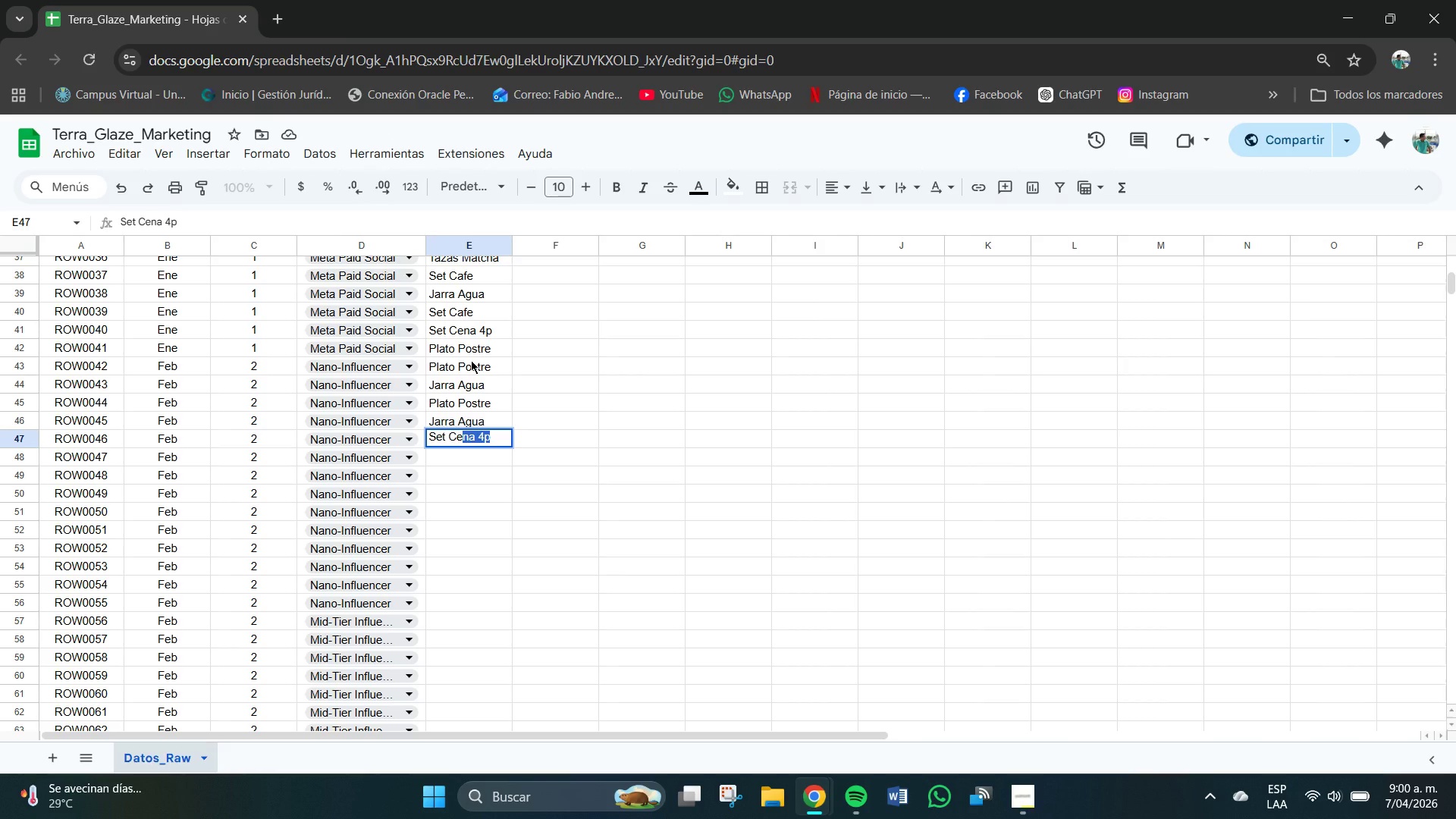 
key(Enter)
 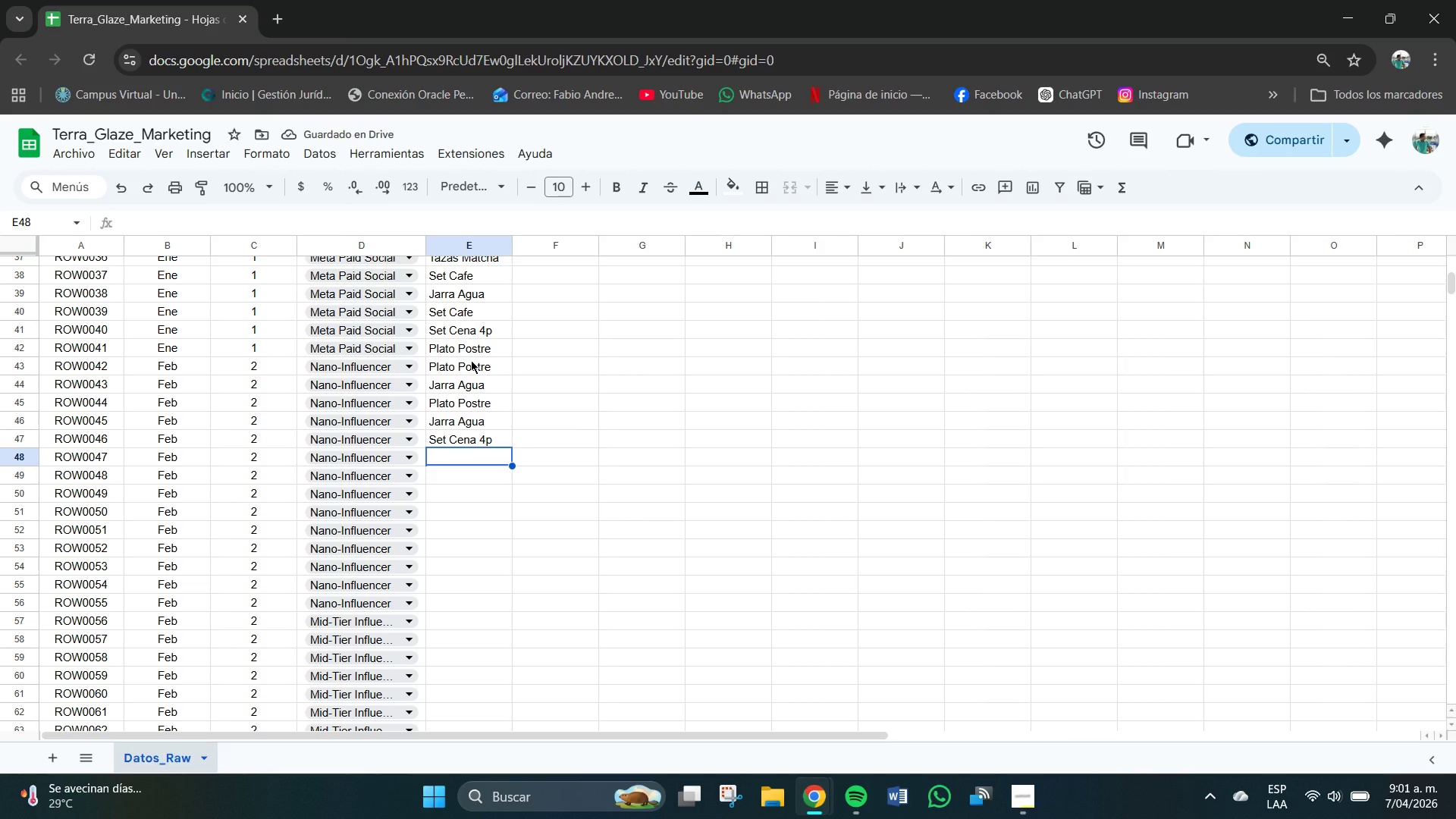 
key(CapsLock)
 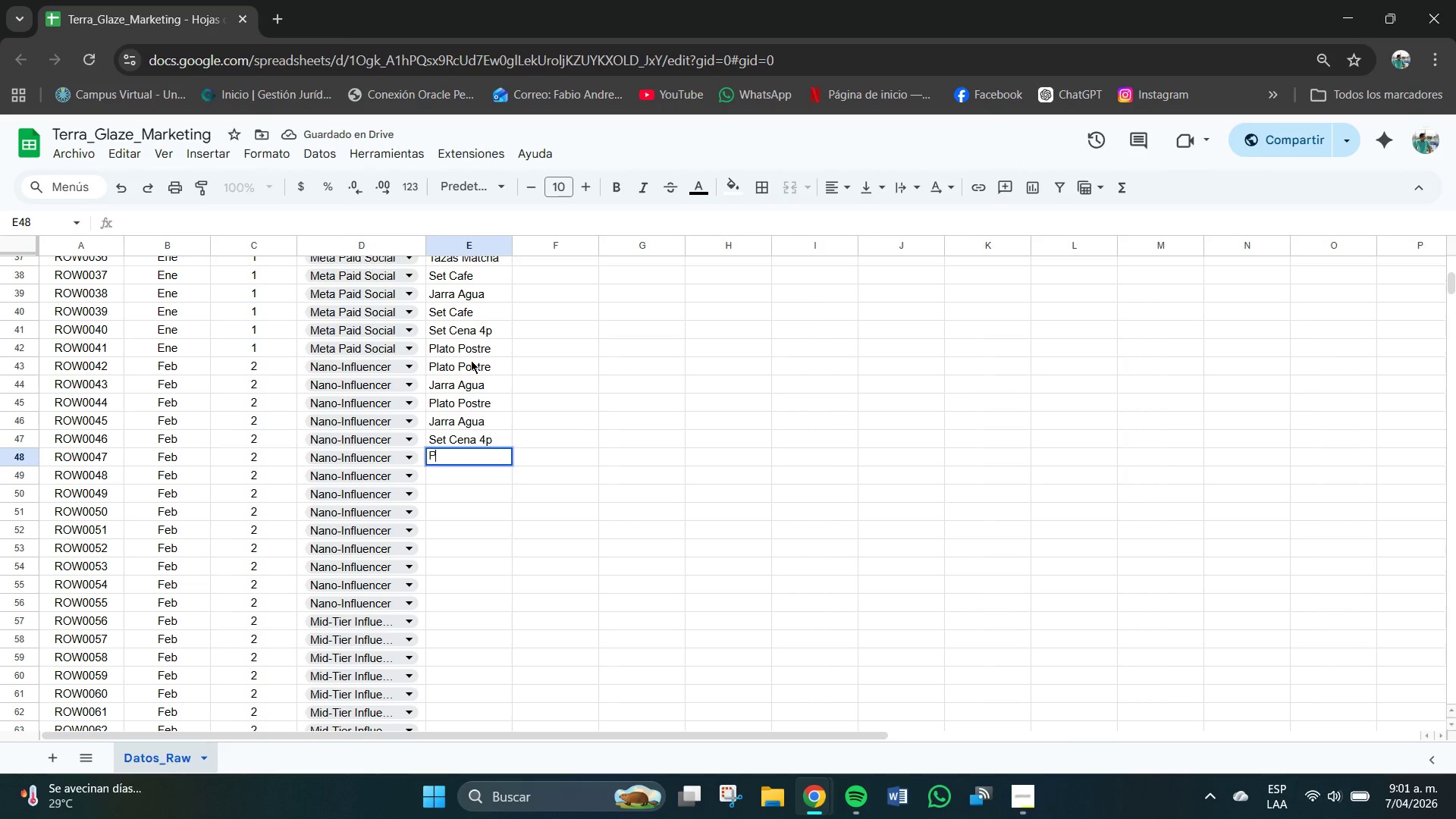 
key(P)
 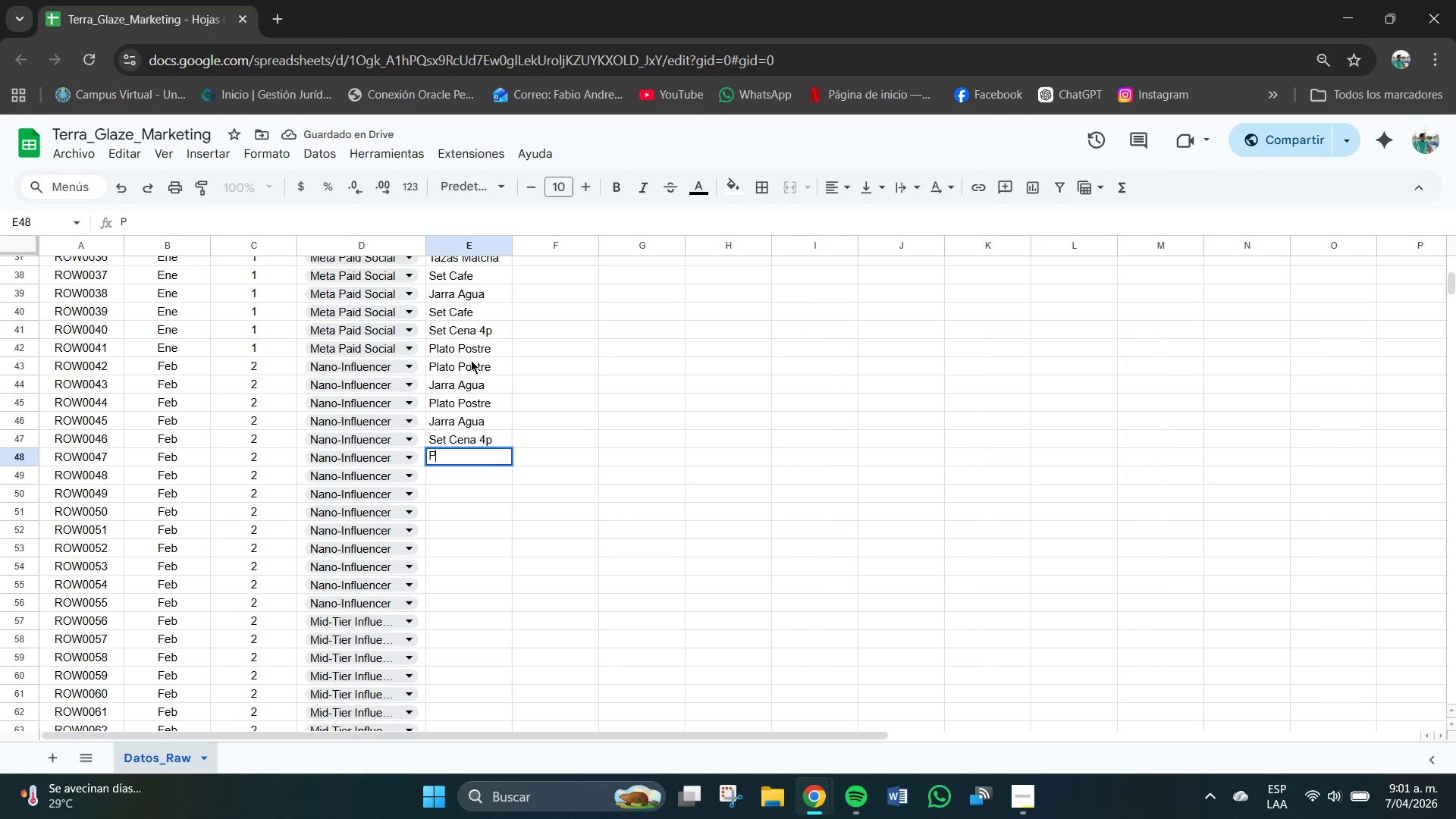 
key(CapsLock)
 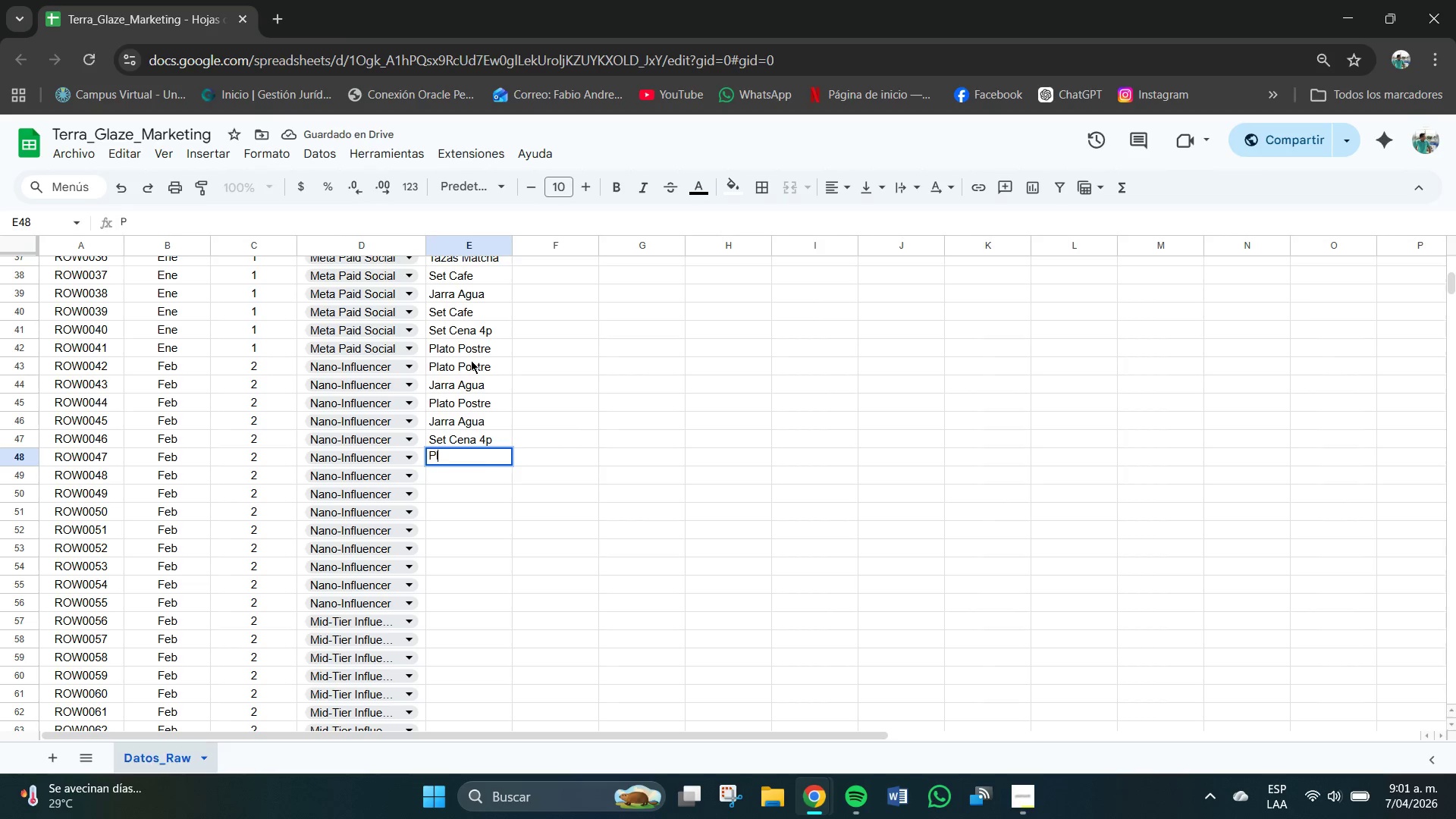 
key(L)
 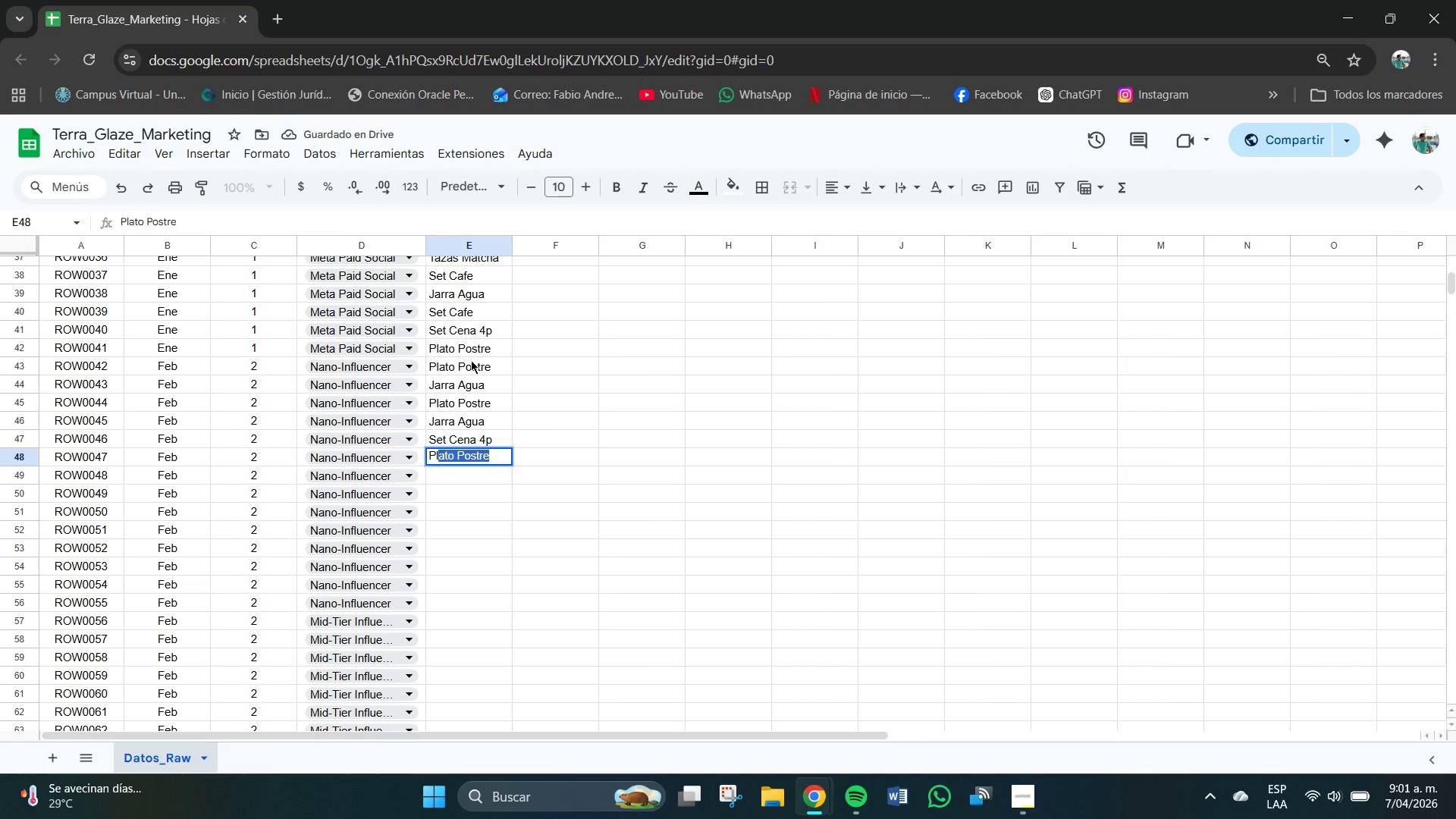 
key(Enter)
 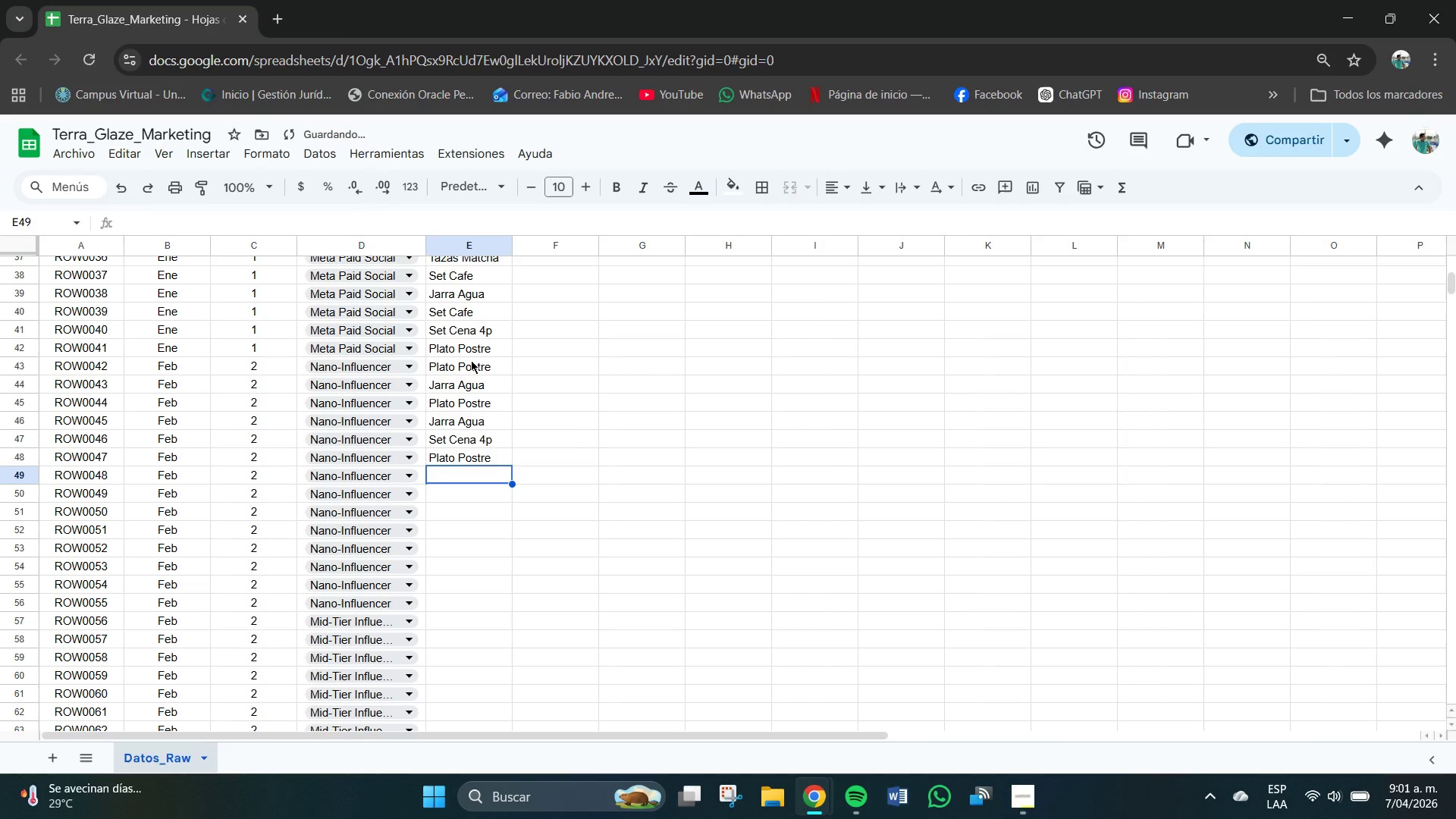 
key(CapsLock)
 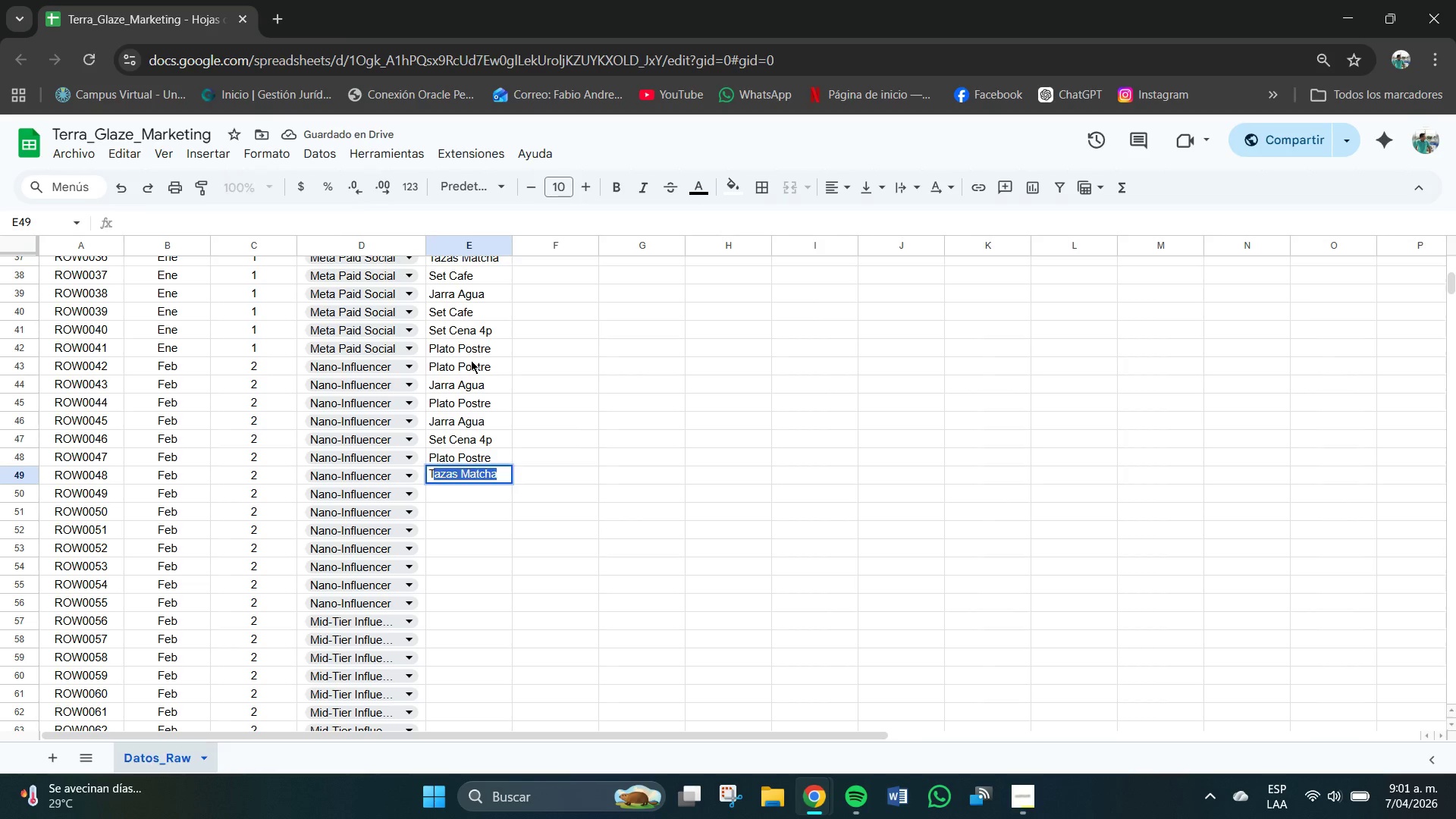 
key(T)
 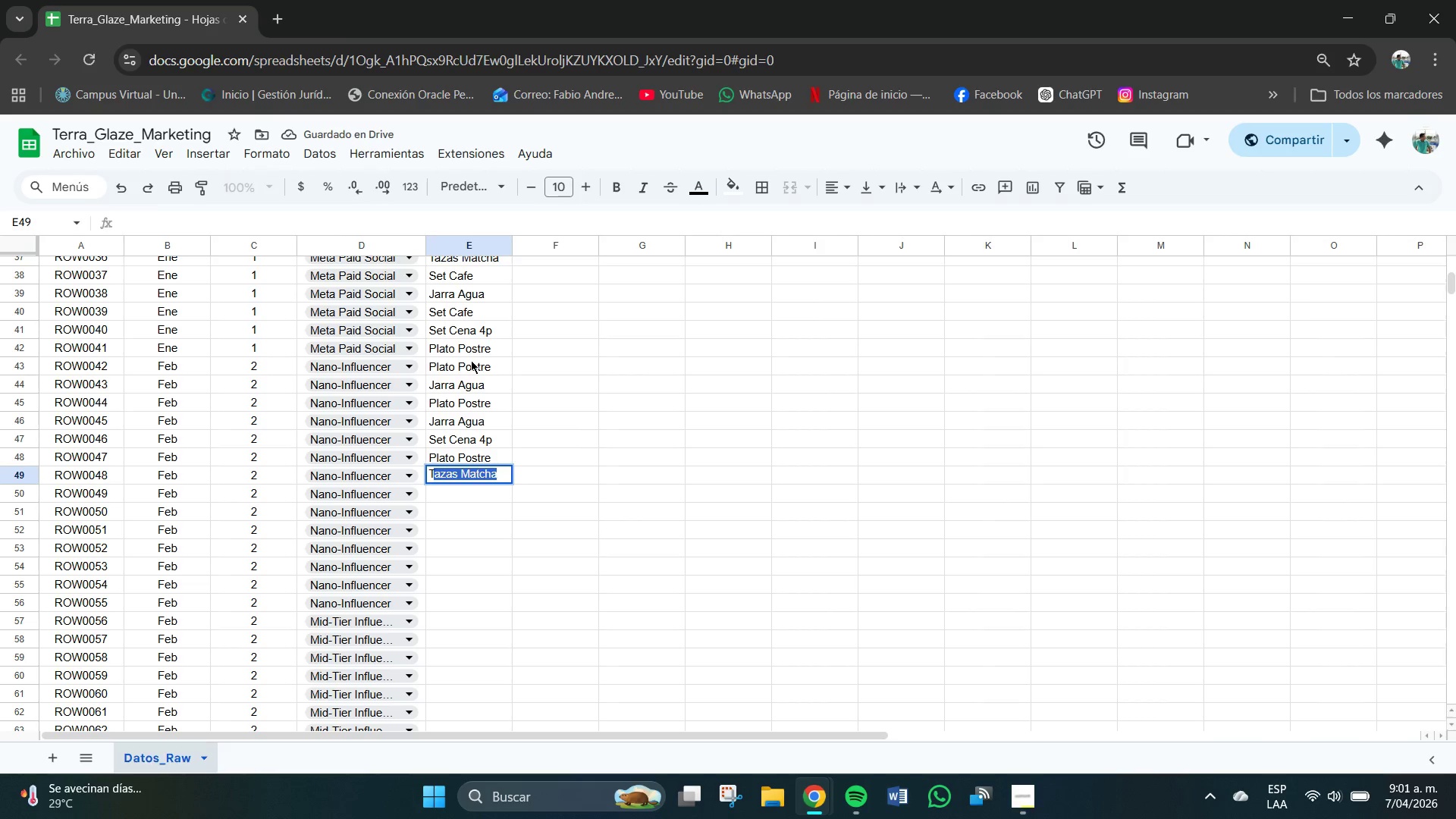 
key(CapsLock)
 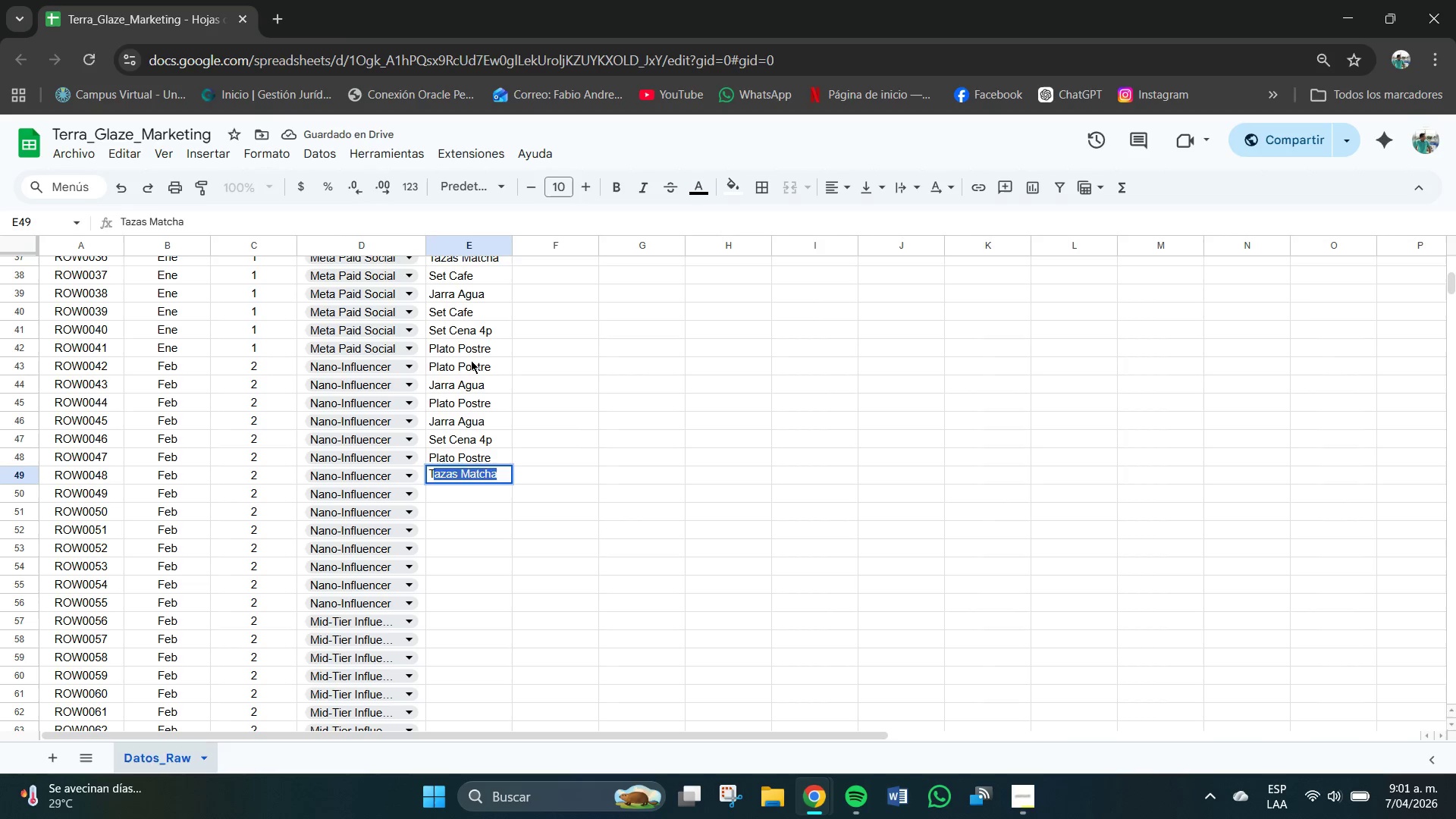 
key(Z)
 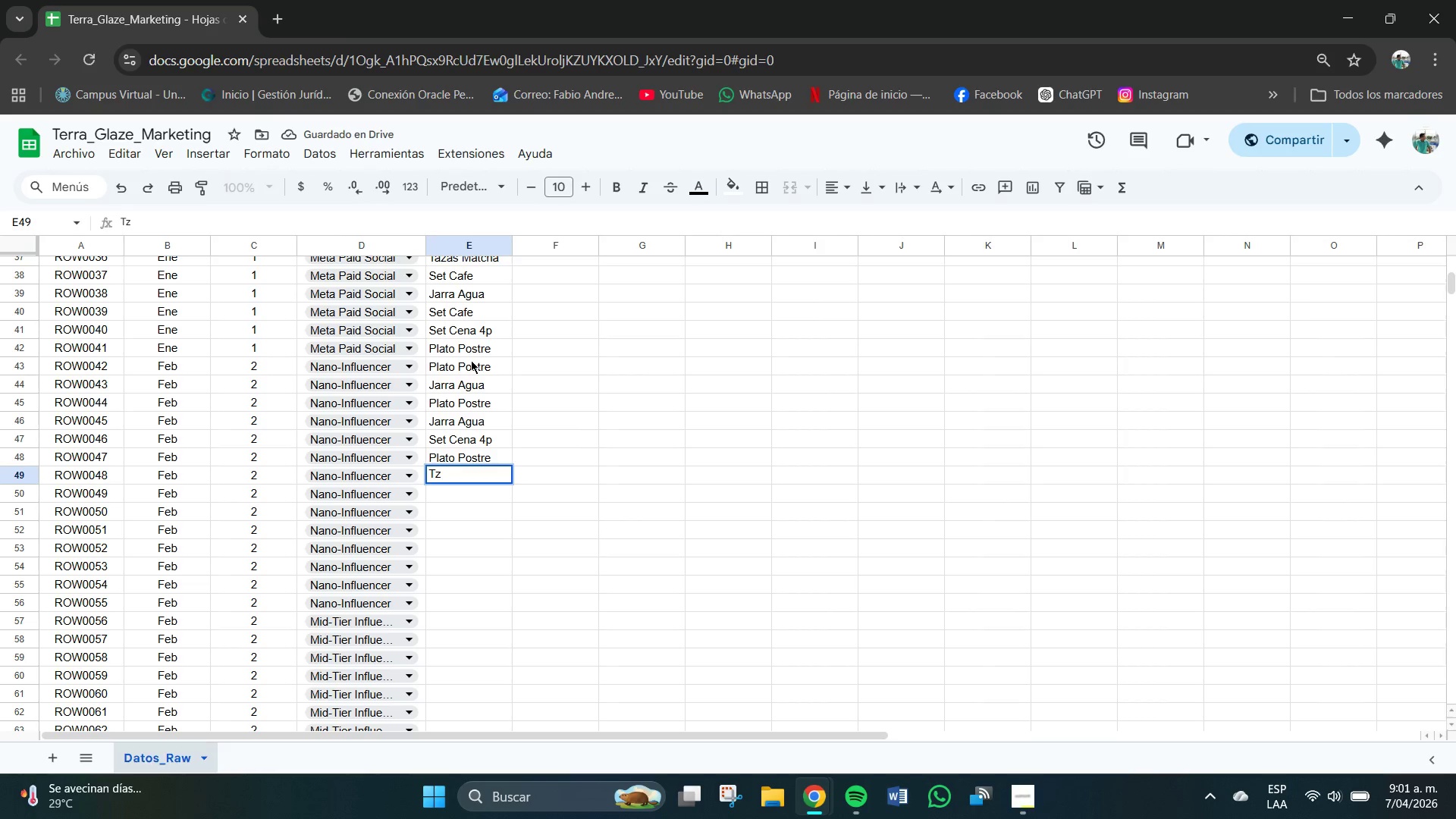 
key(Backspace)
 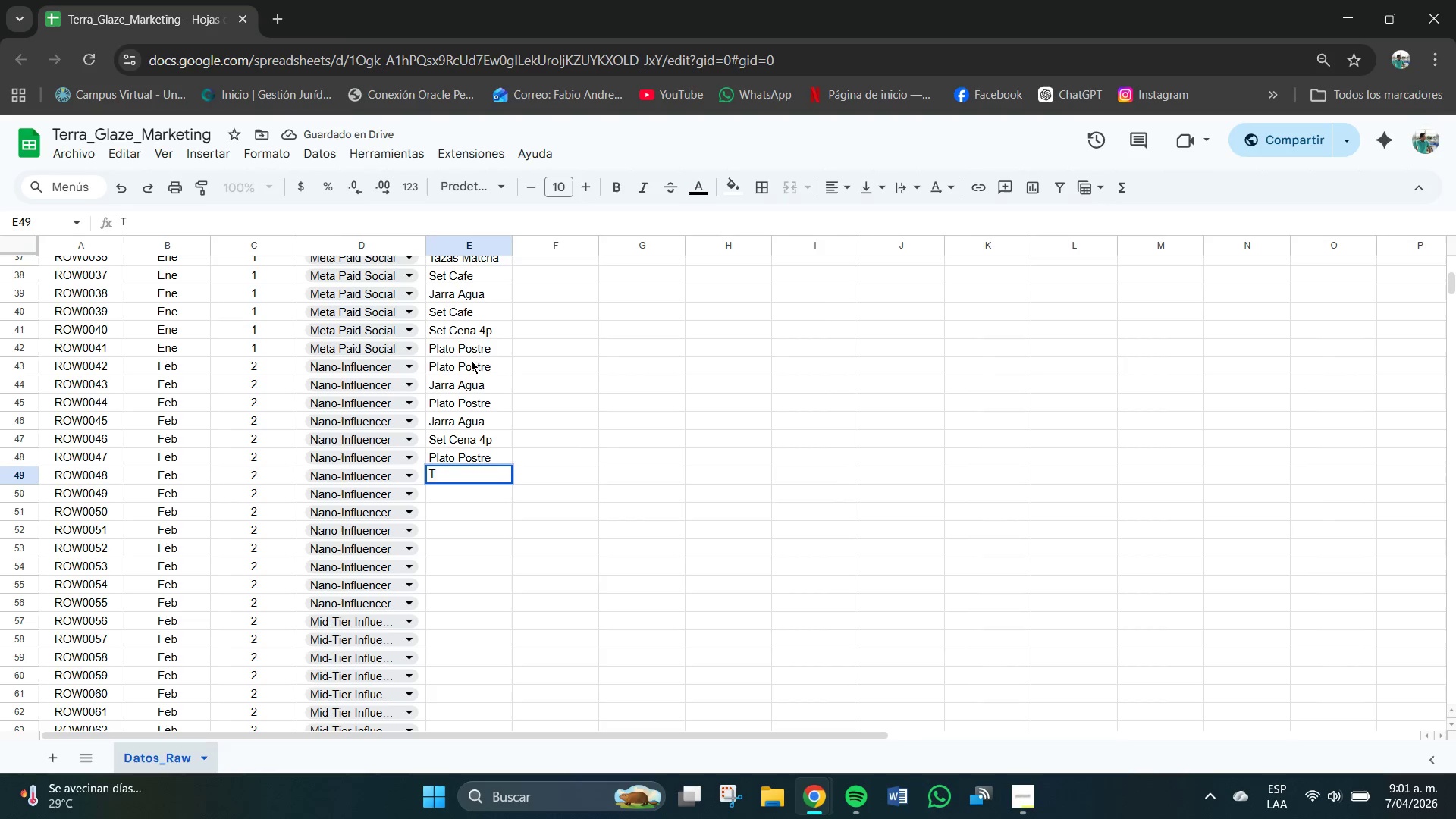 
key(A)
 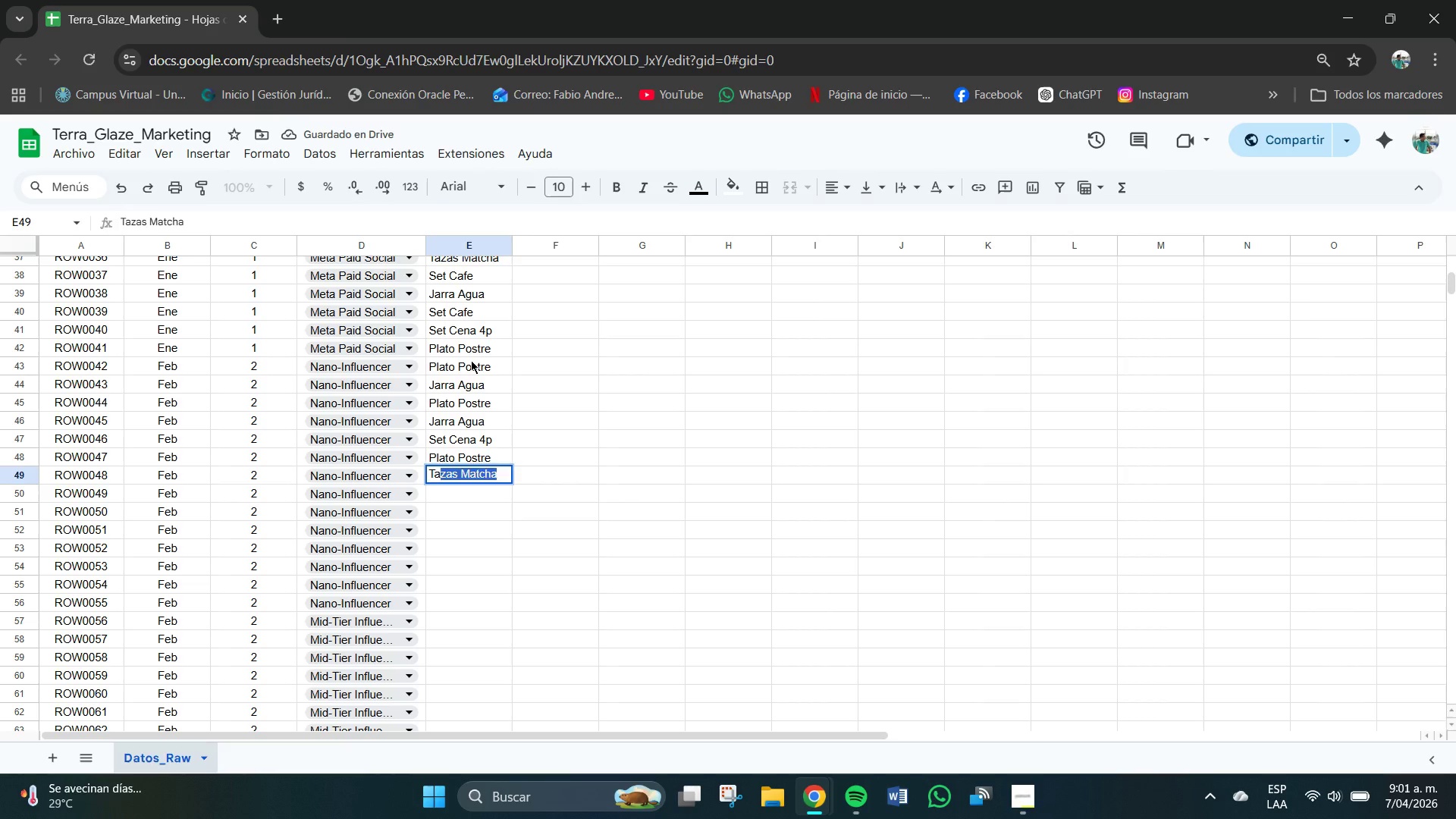 
key(Enter)
 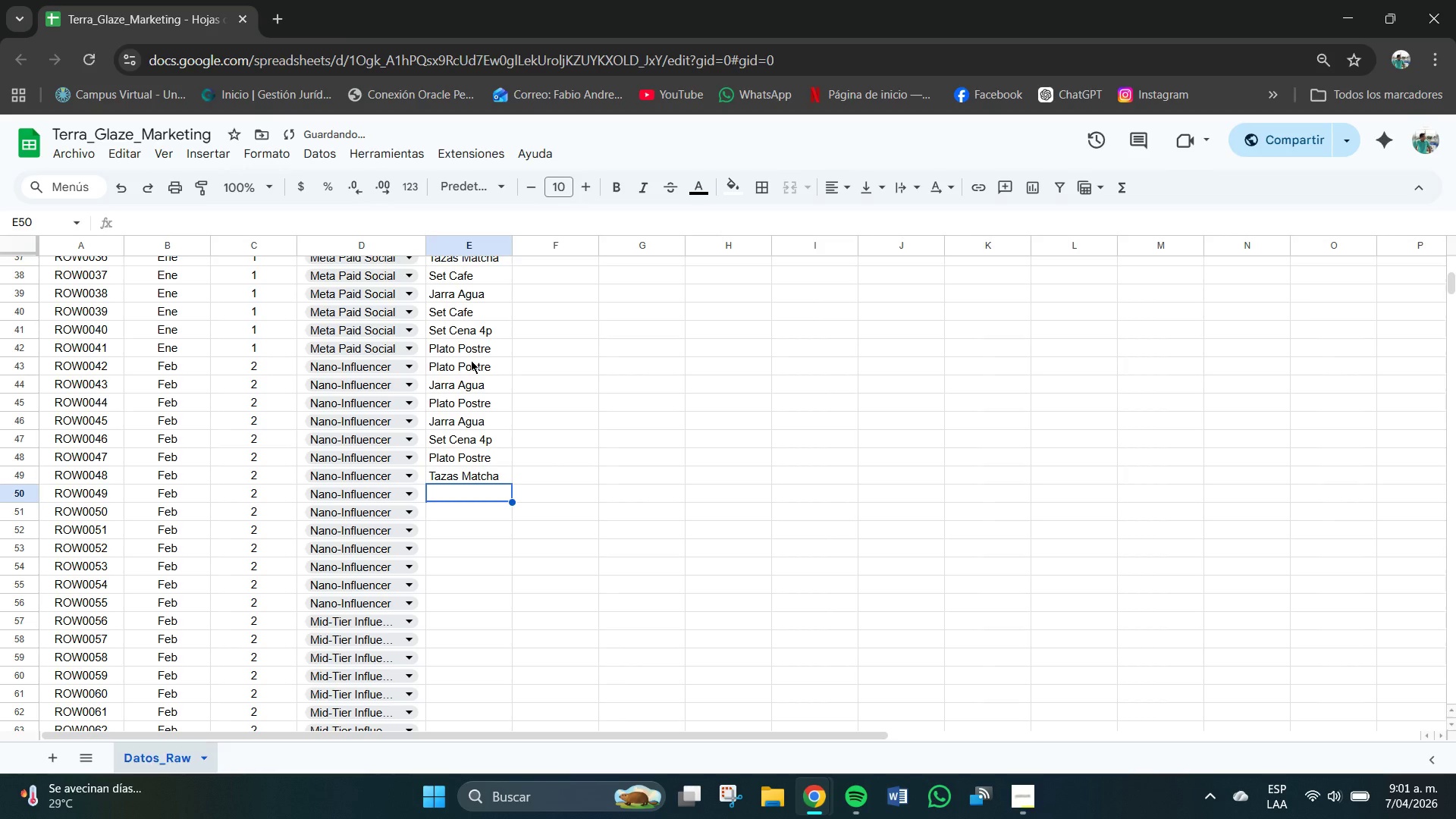 
type(Set Cfa)
key(Backspace)
key(Backspace)
type(afe)
 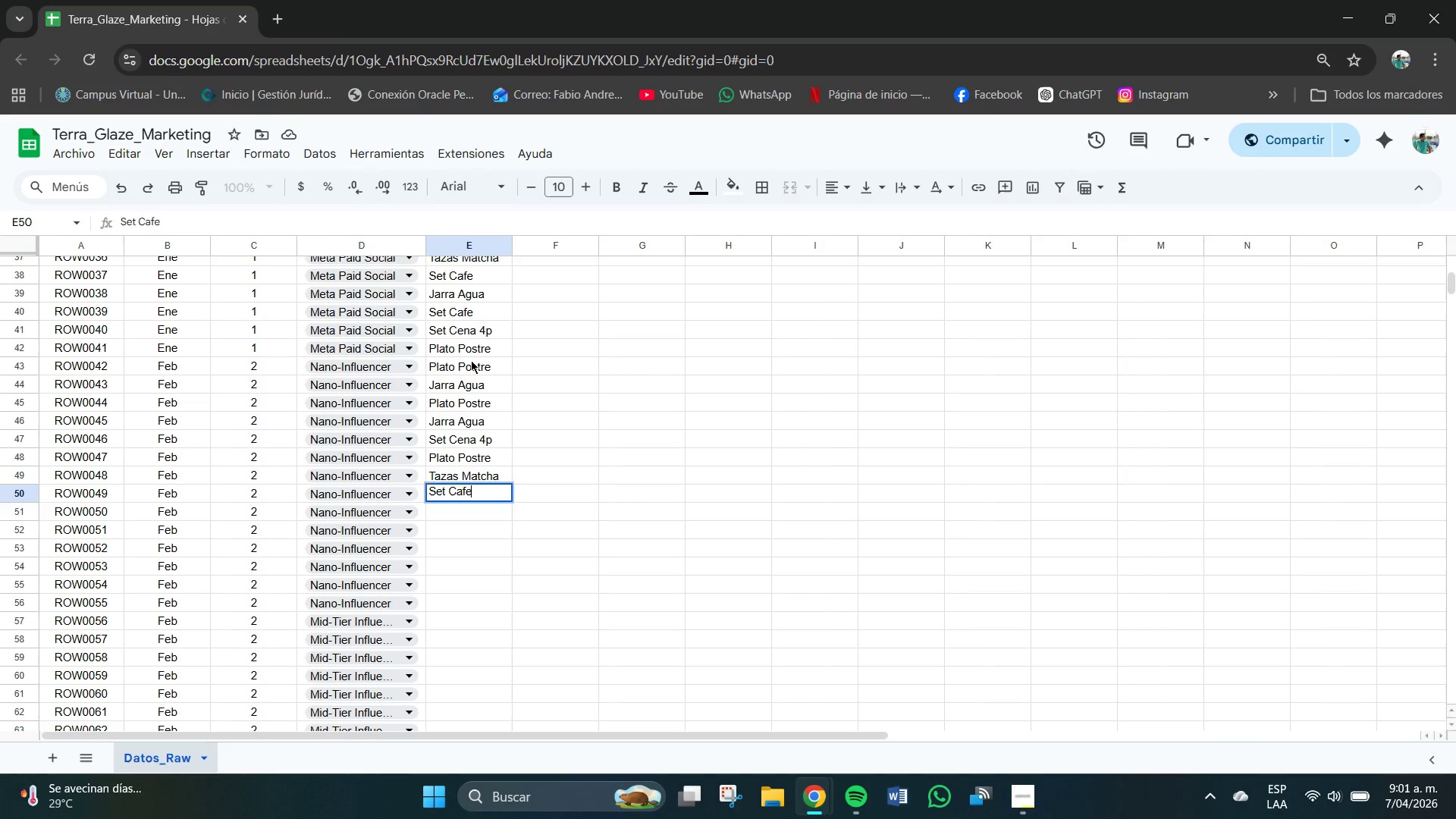 
key(Enter)
 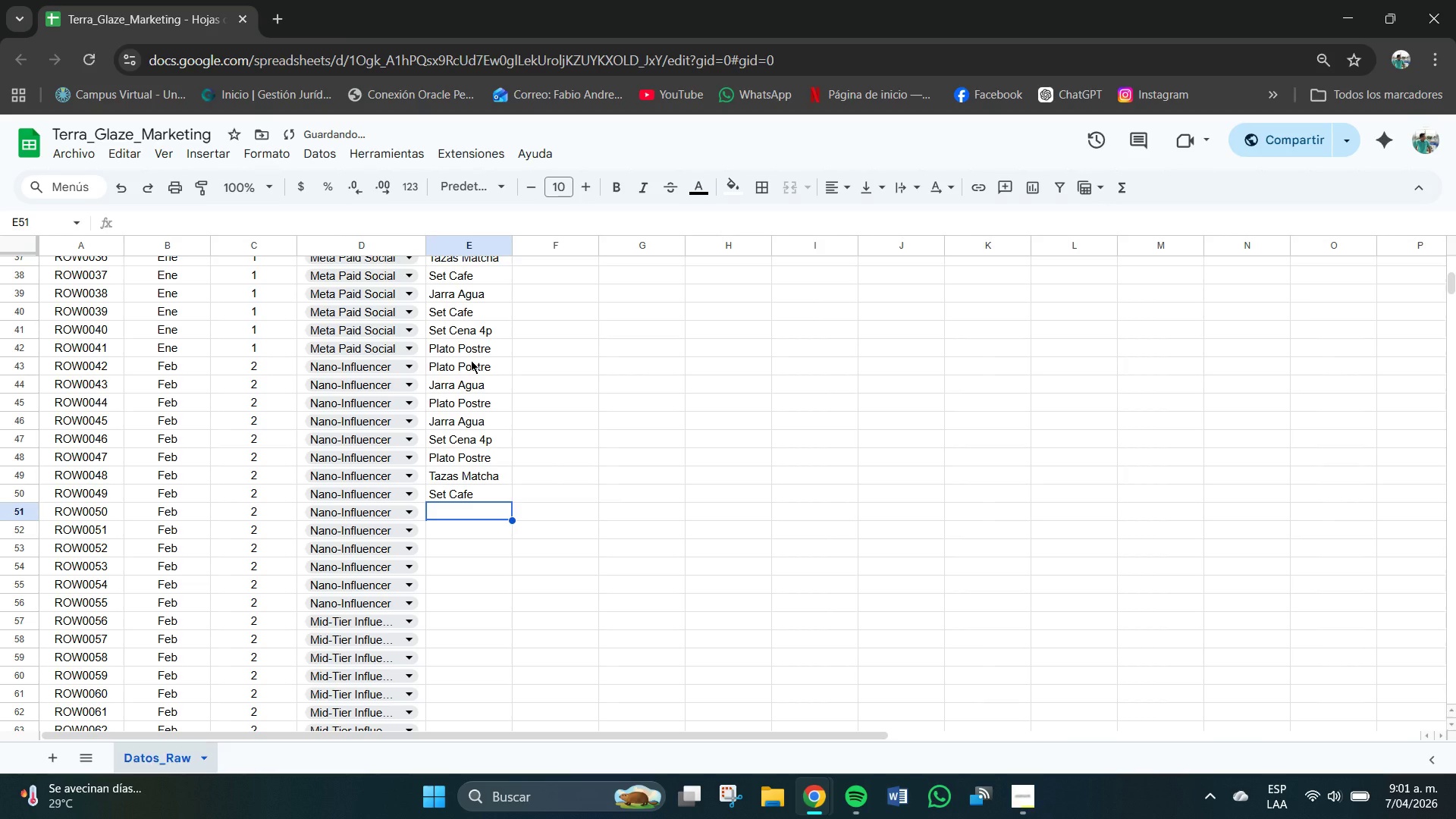 
key(CapsLock)
 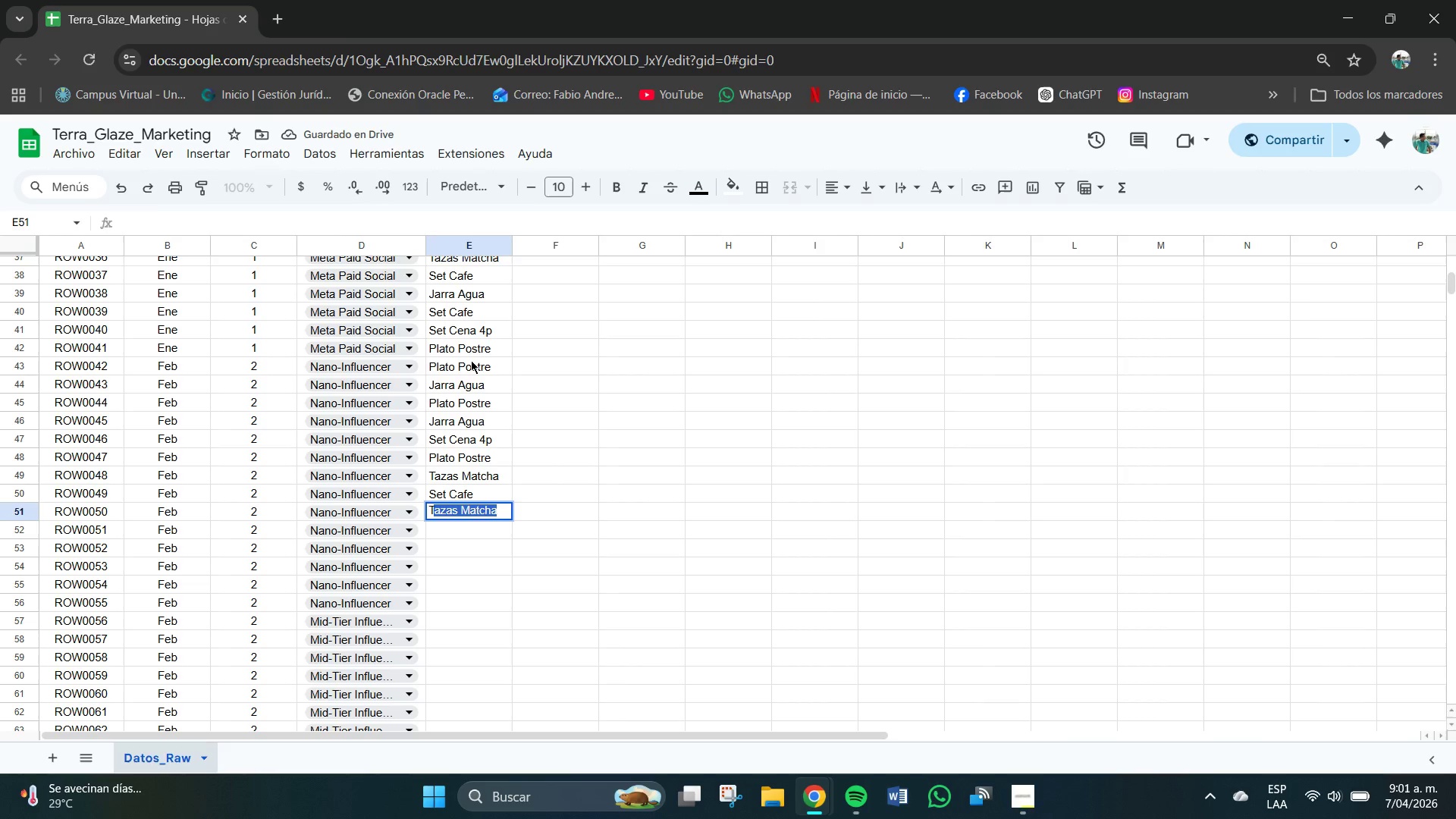 
key(T)
 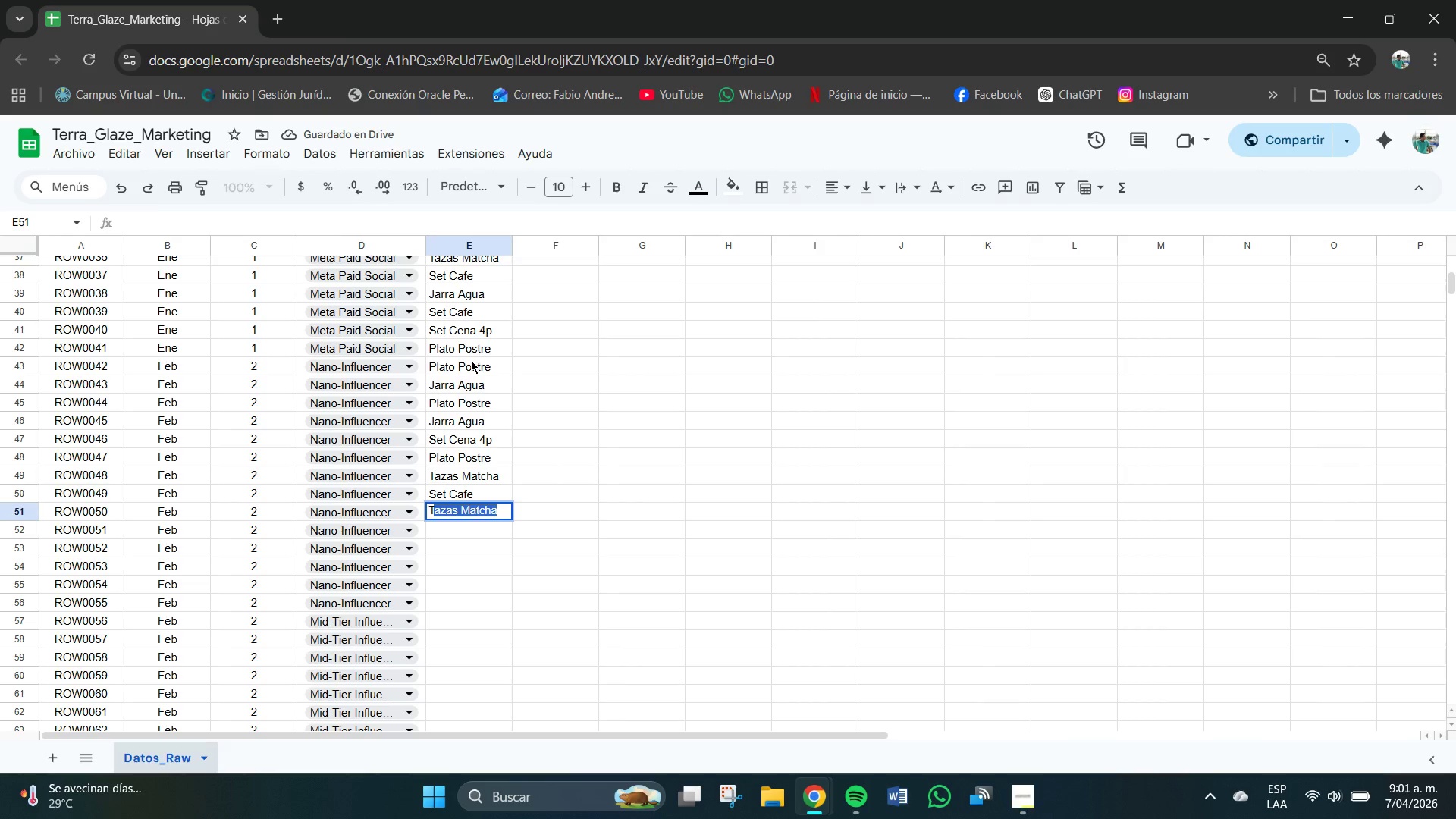 
key(CapsLock)
 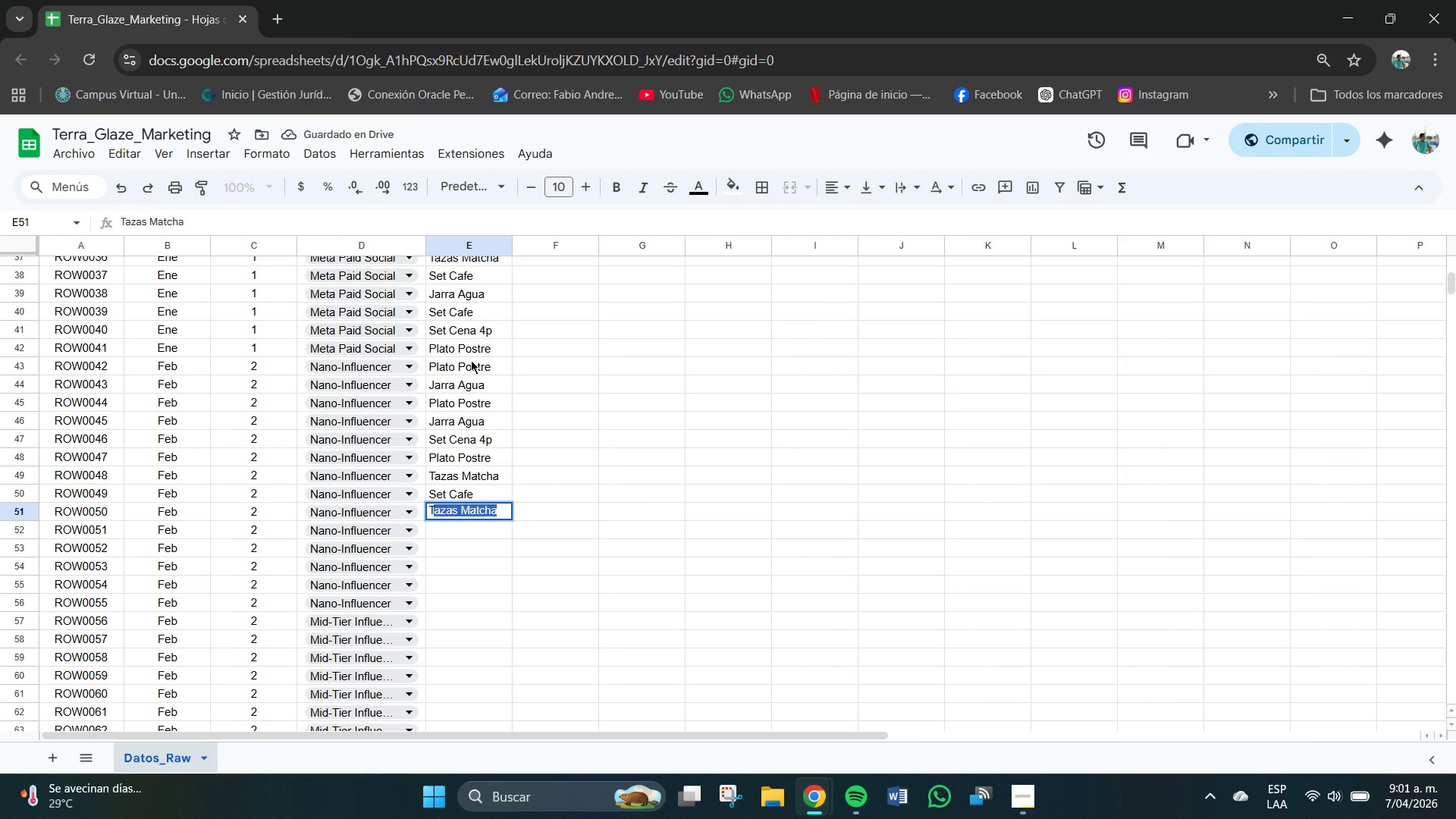 
key(Enter)
 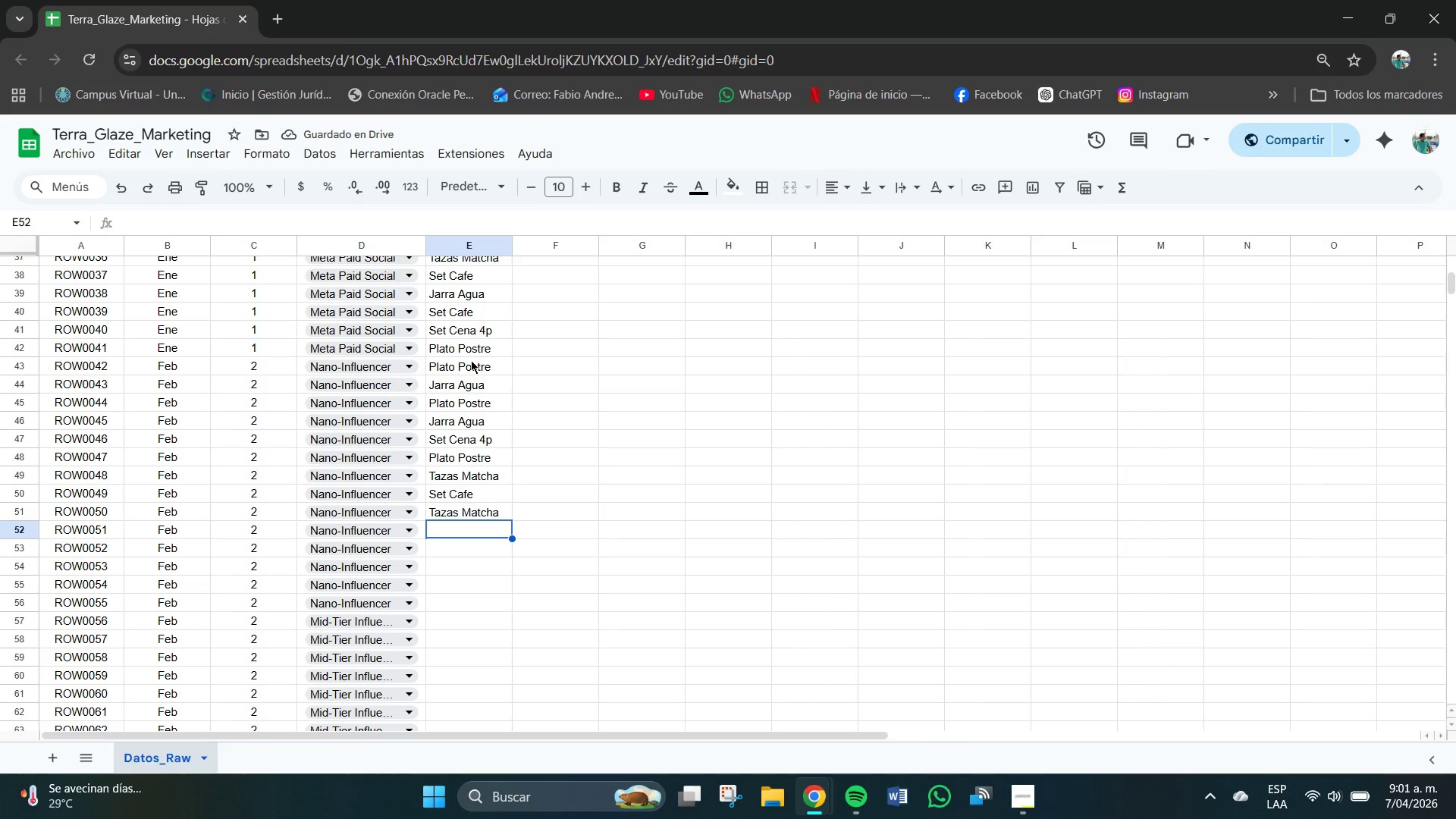 
type(Bow)
 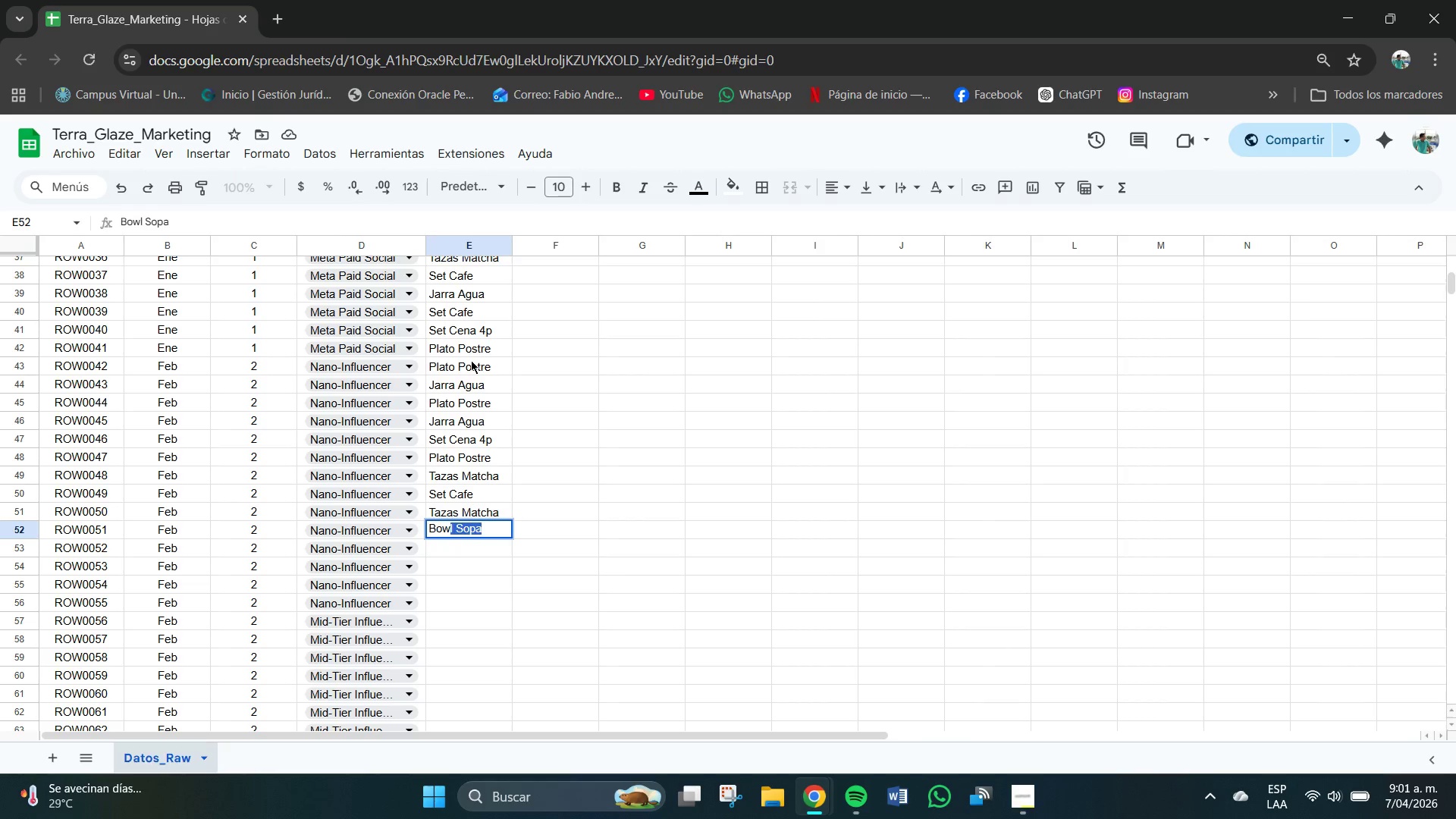 
key(Enter)
 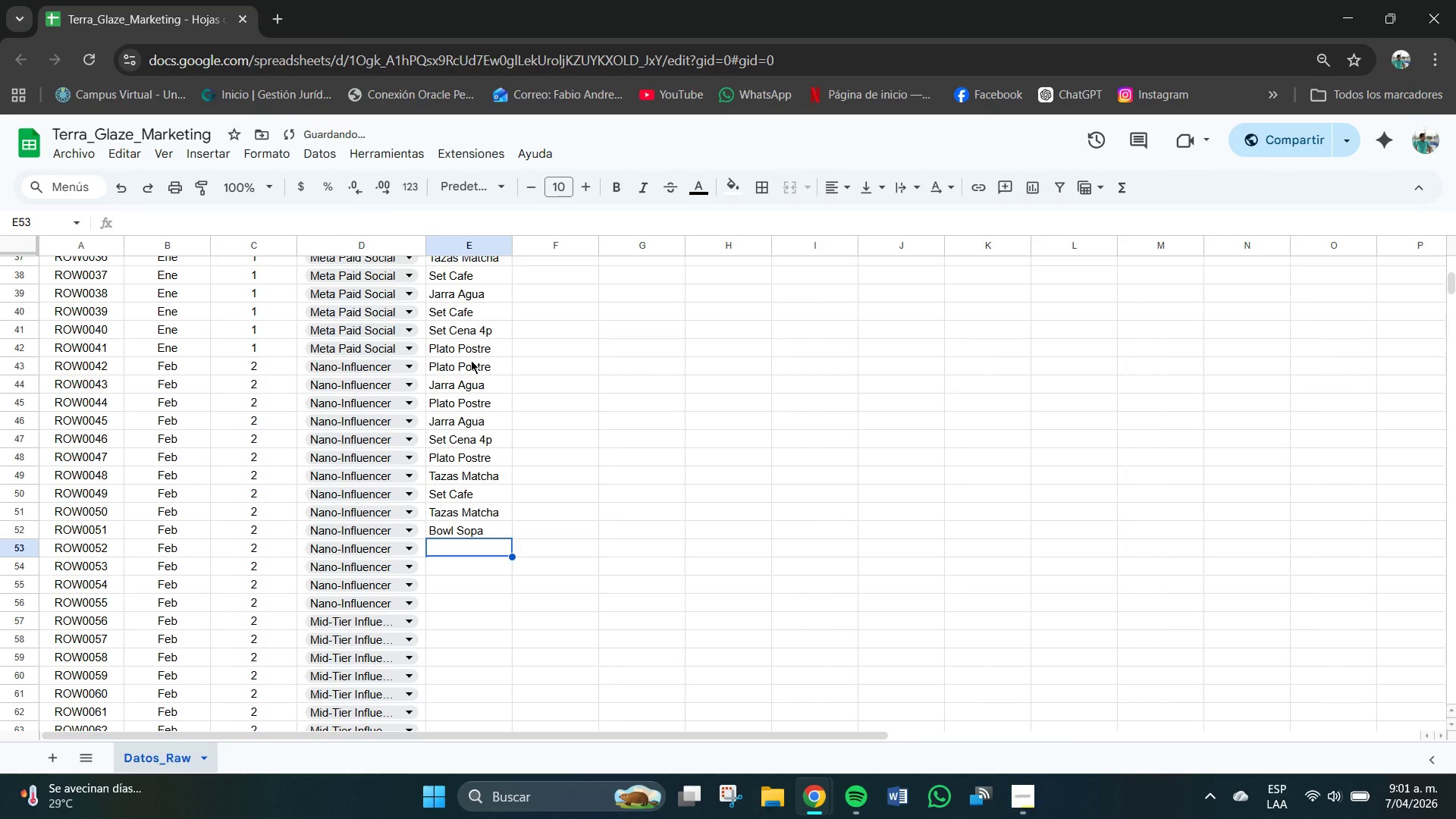 
type(PLa)
key(Backspace)
key(Backspace)
key(Backspace)
type(a)
key(Backspace)
type(l)
 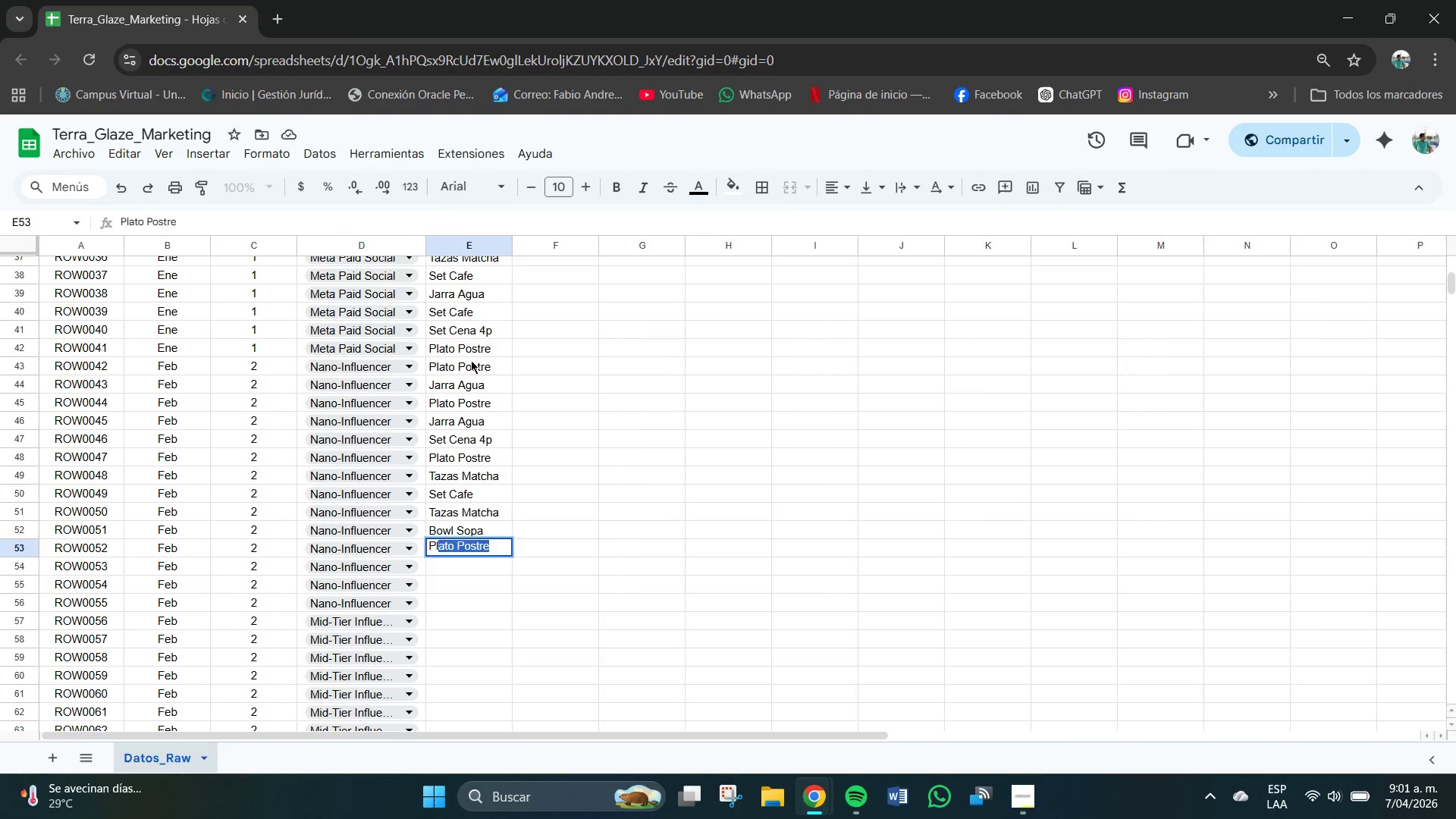 
key(Enter)
 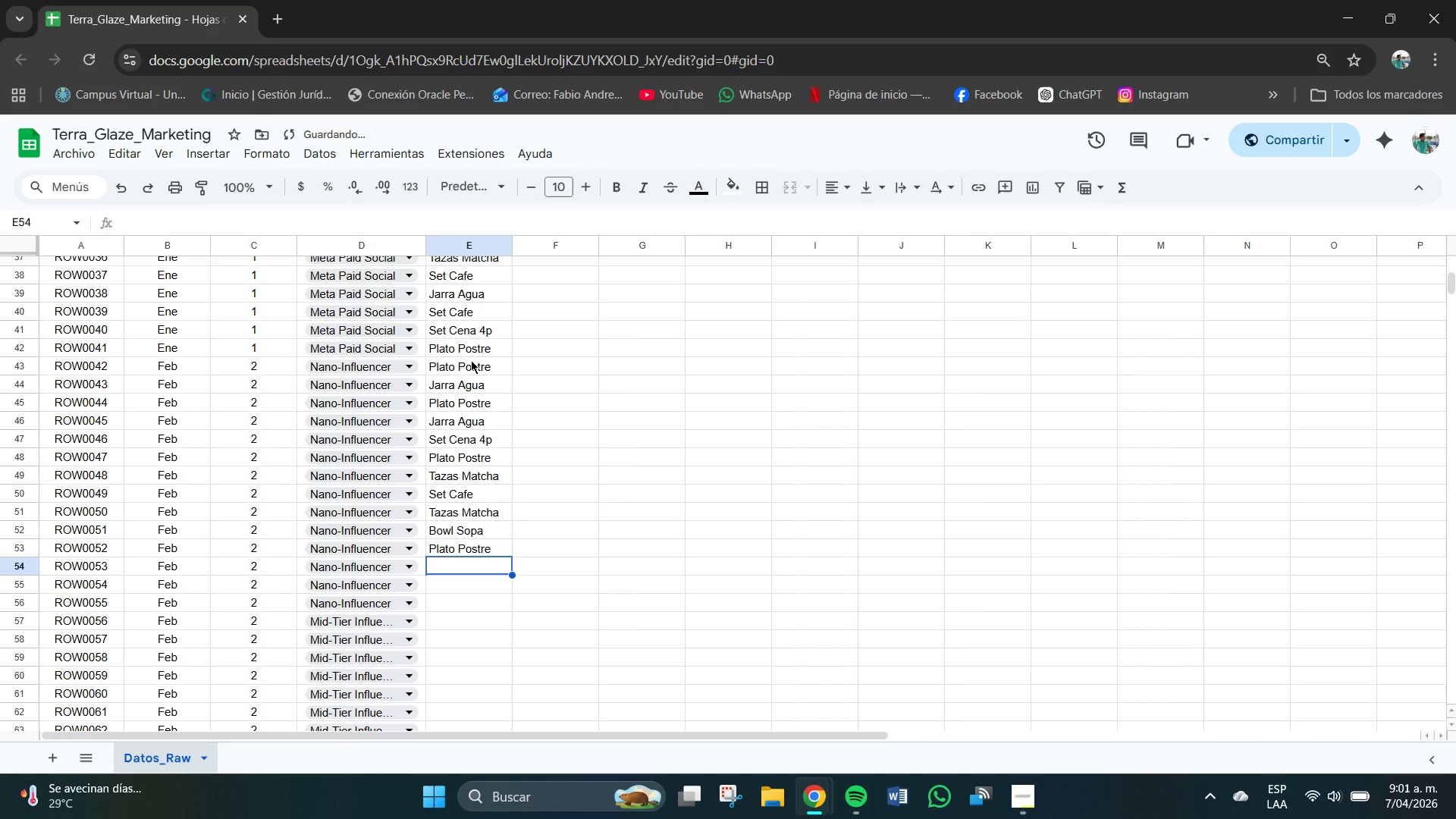 
type(Set c)
key(Backspace)
type(Cena)
 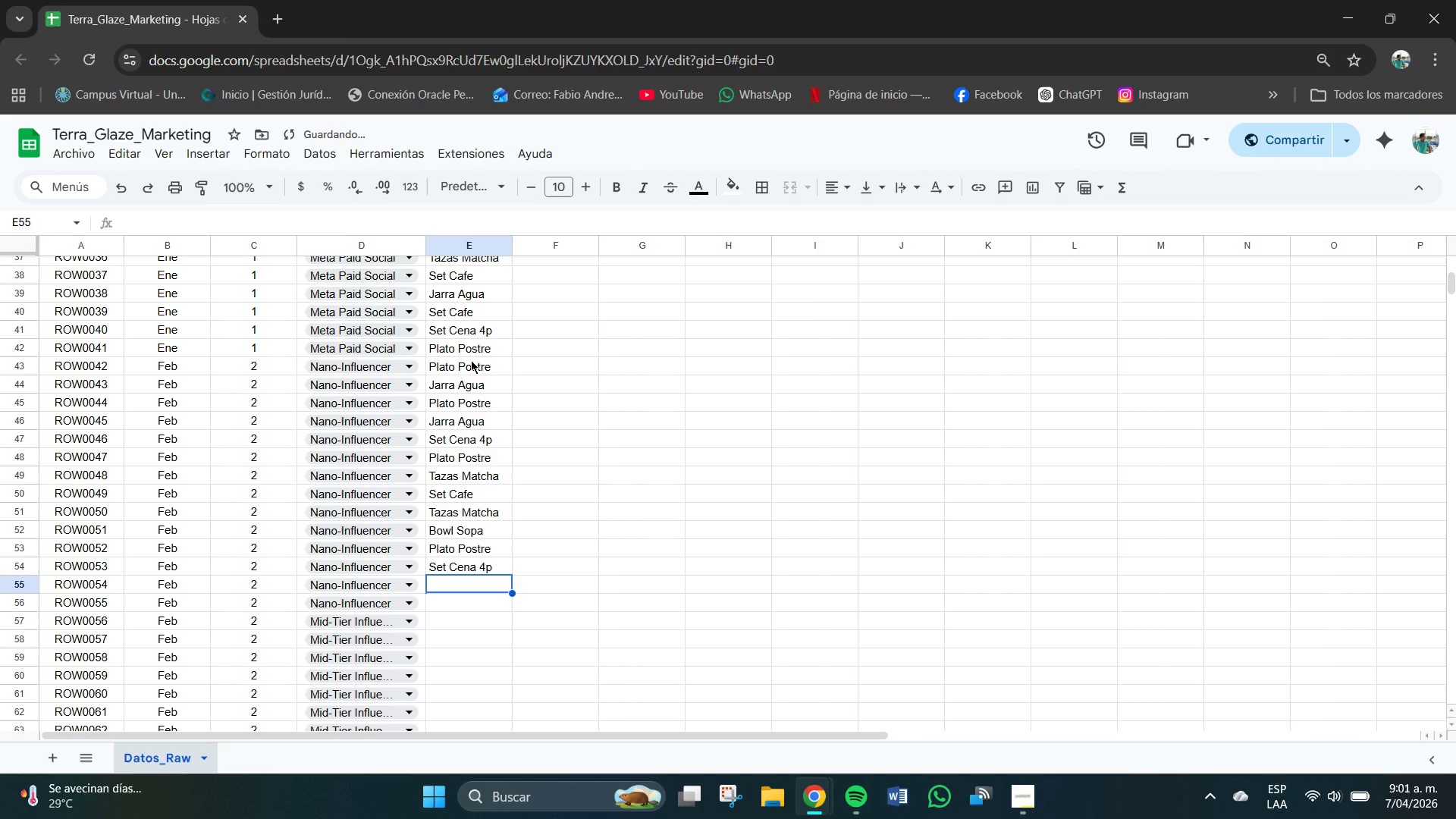 
key(Enter)
 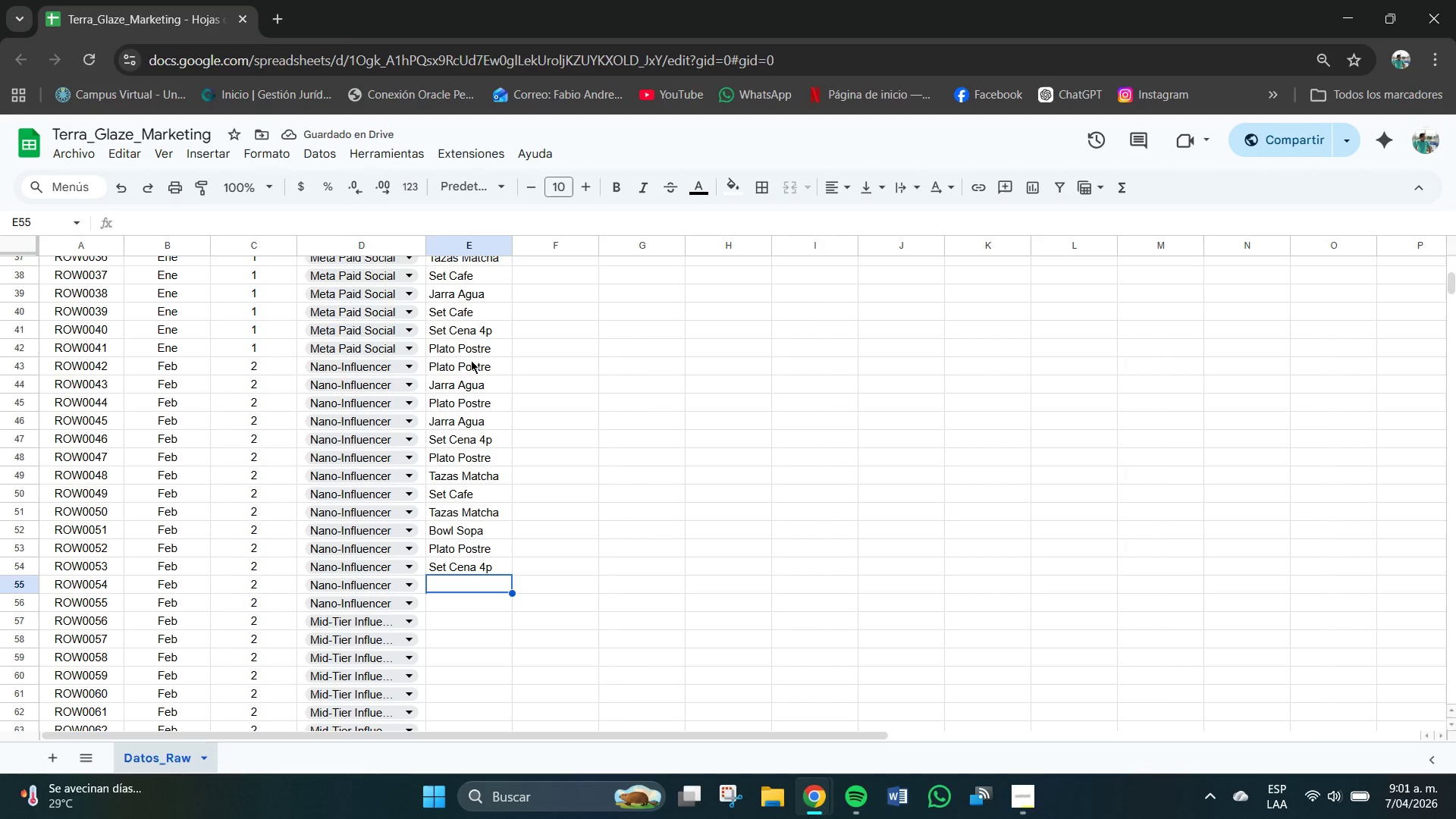 
type(Pla)
 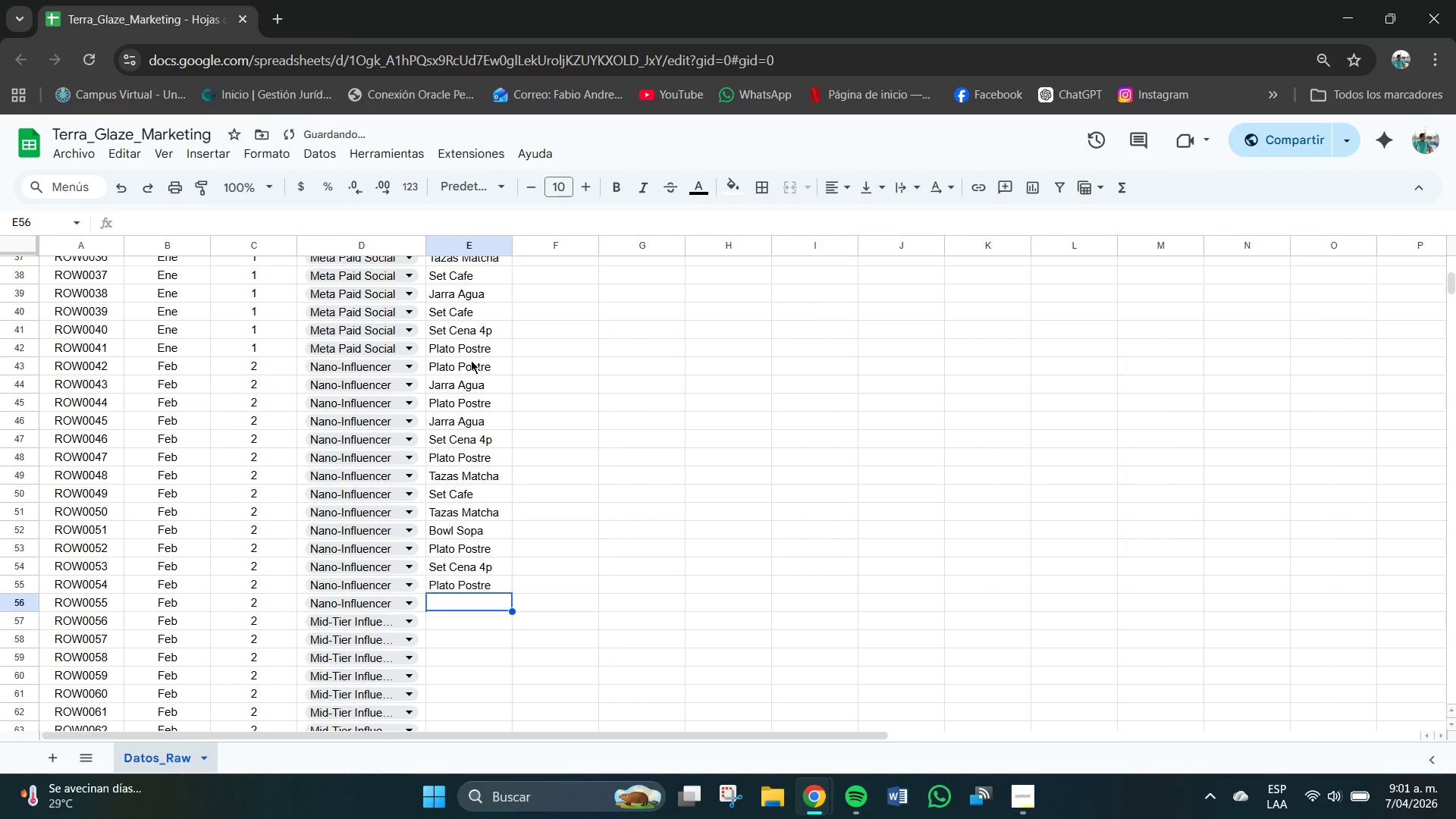 
key(Enter)
 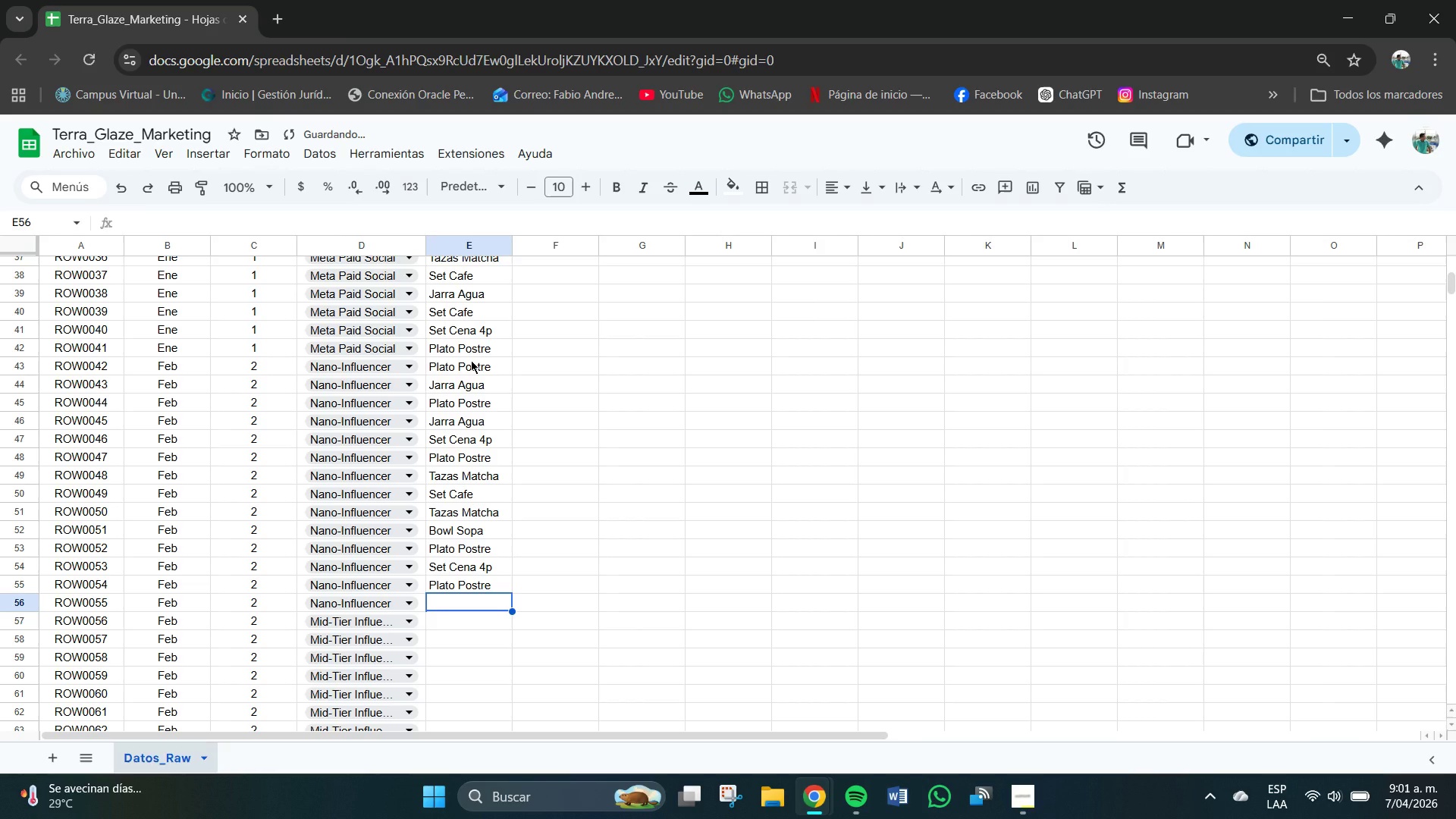 
type(sE)
key(Backspace)
key(Backspace)
type(St)
key(Backspace)
type(et Cen)
 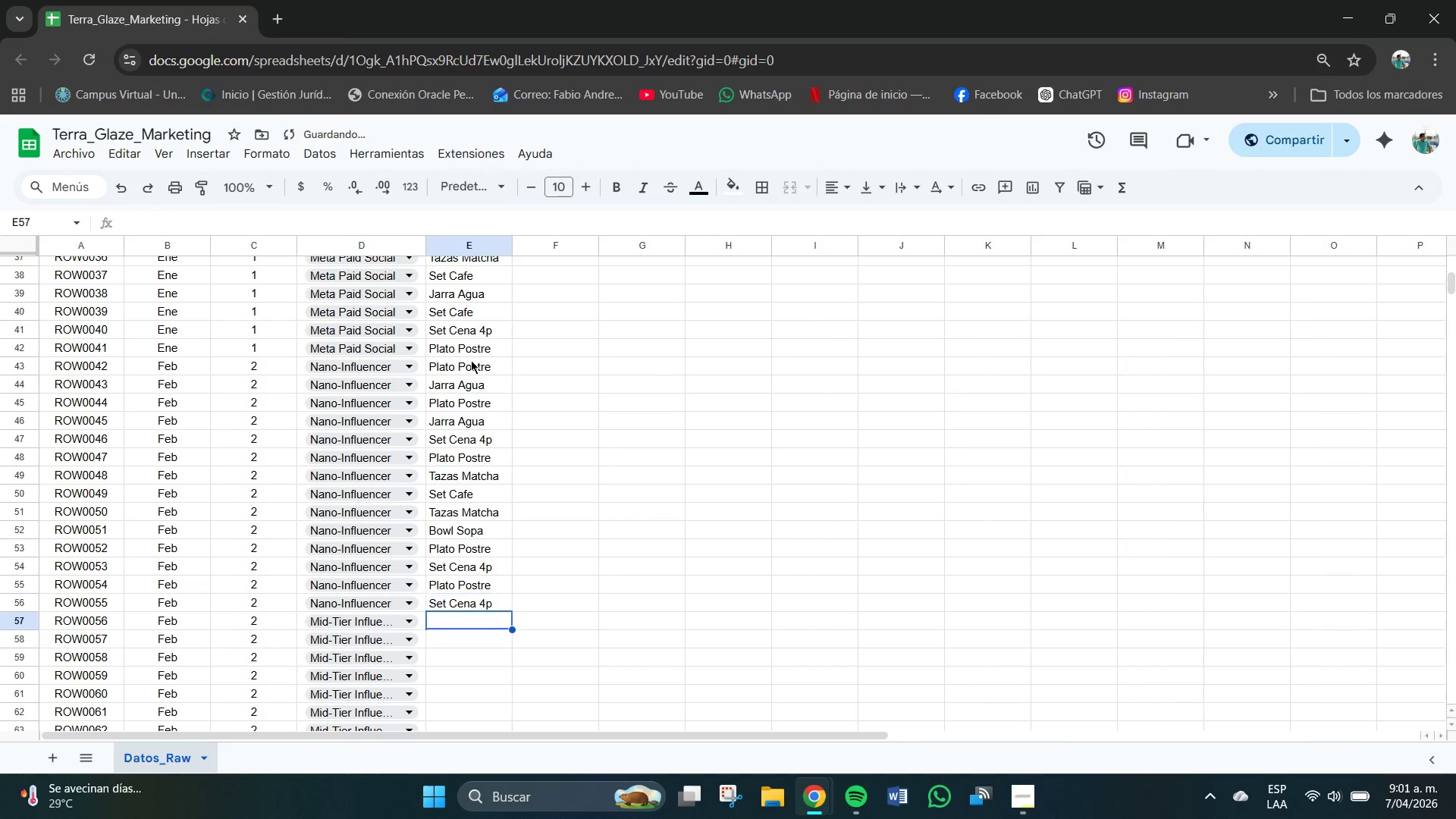 
hold_key(key=Enter, duration=12.14)
 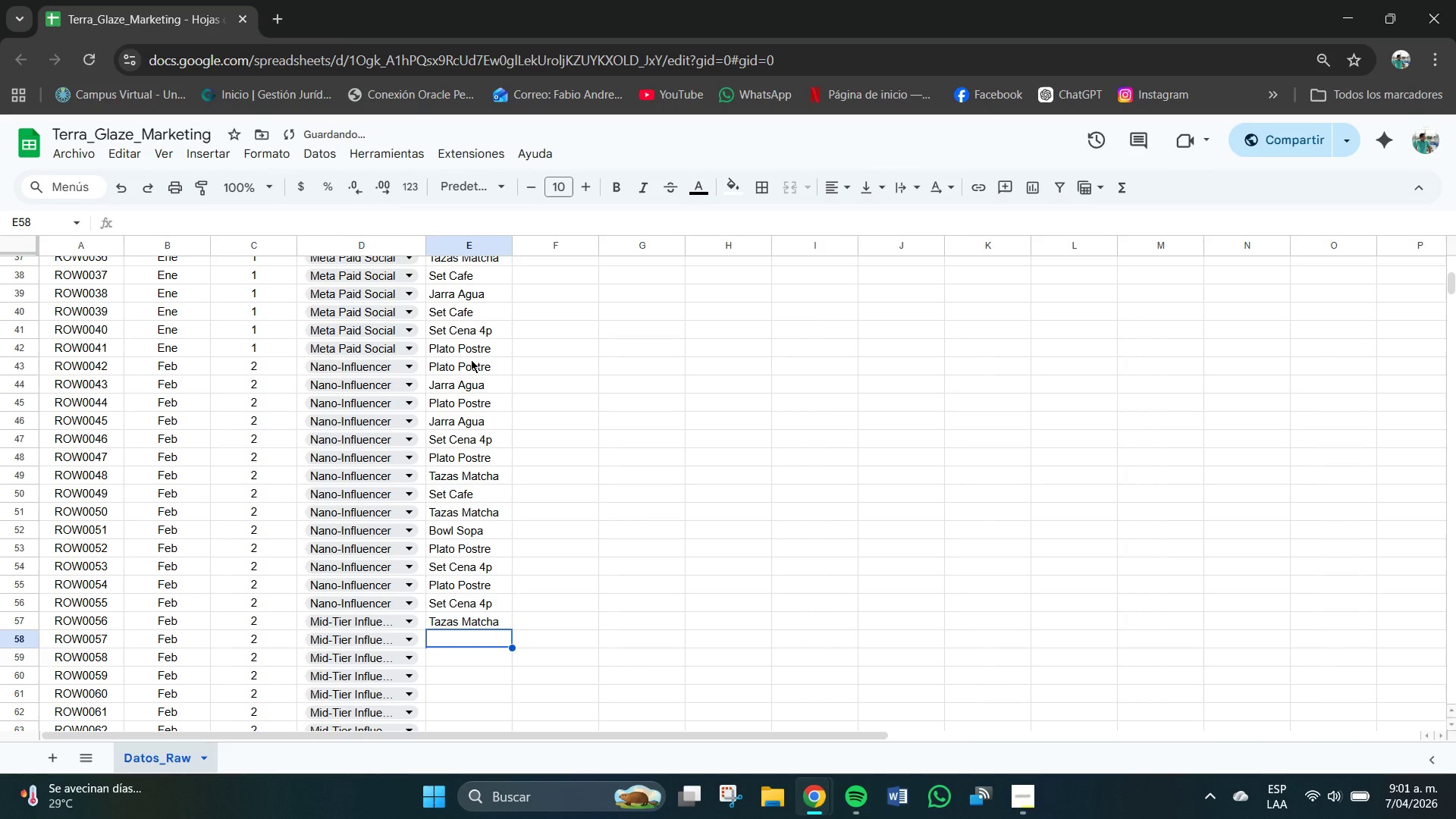 
type(TSet Cen)
 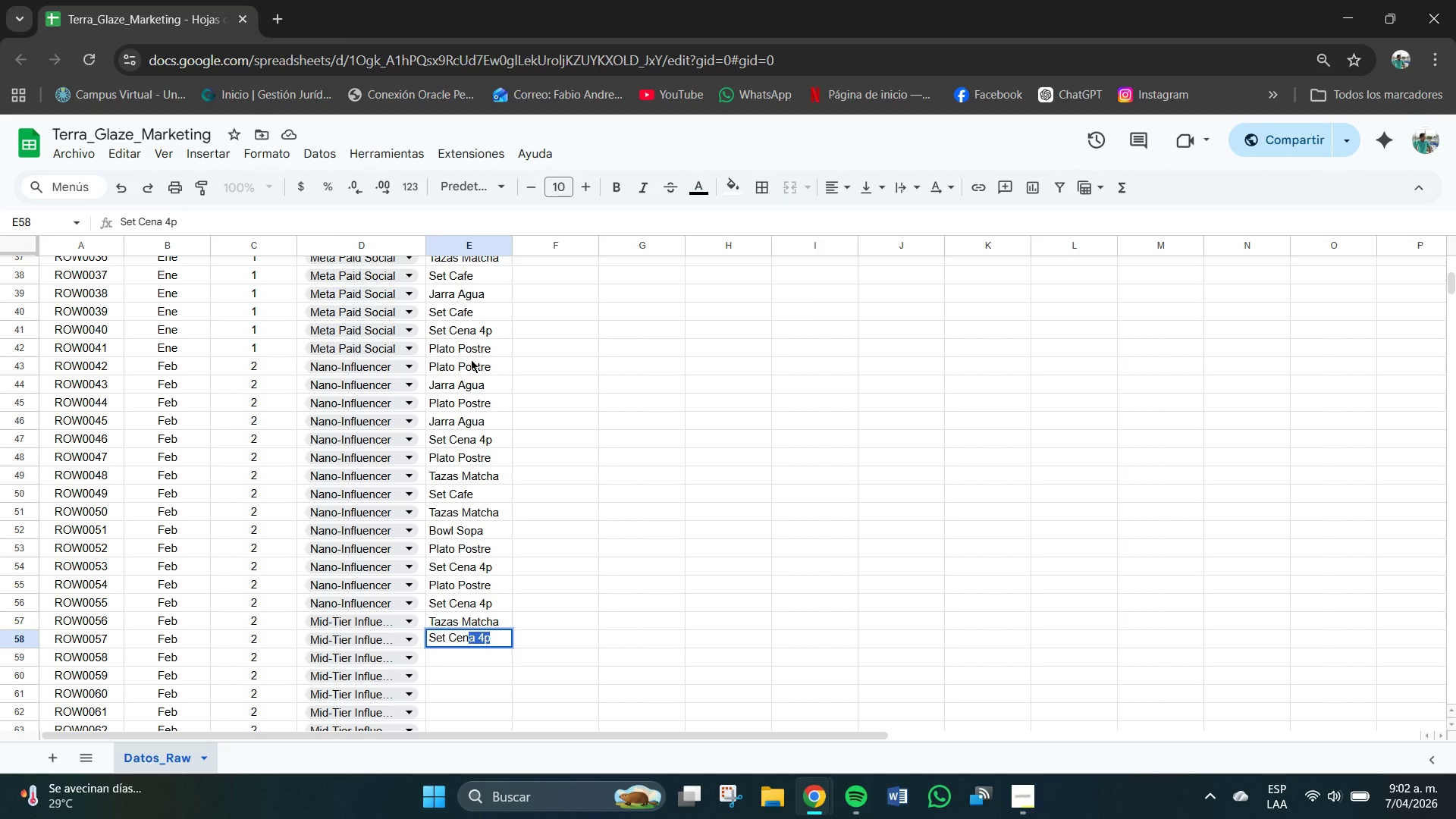 
key(Enter)
 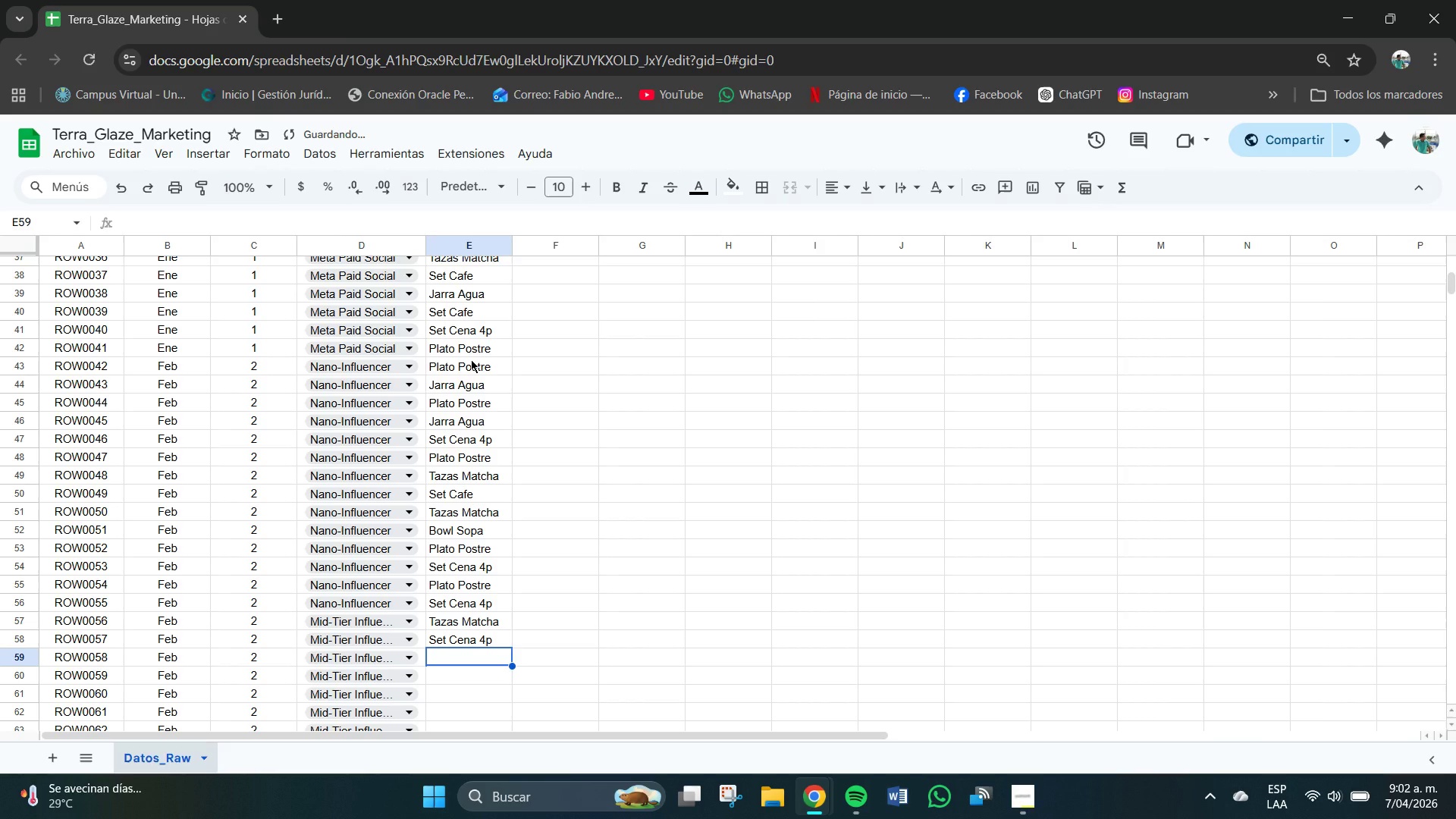 
type(Set cen)
key(Backspace)
key(Backspace)
key(Backspace)
key(Backspace)
type(Ce)
 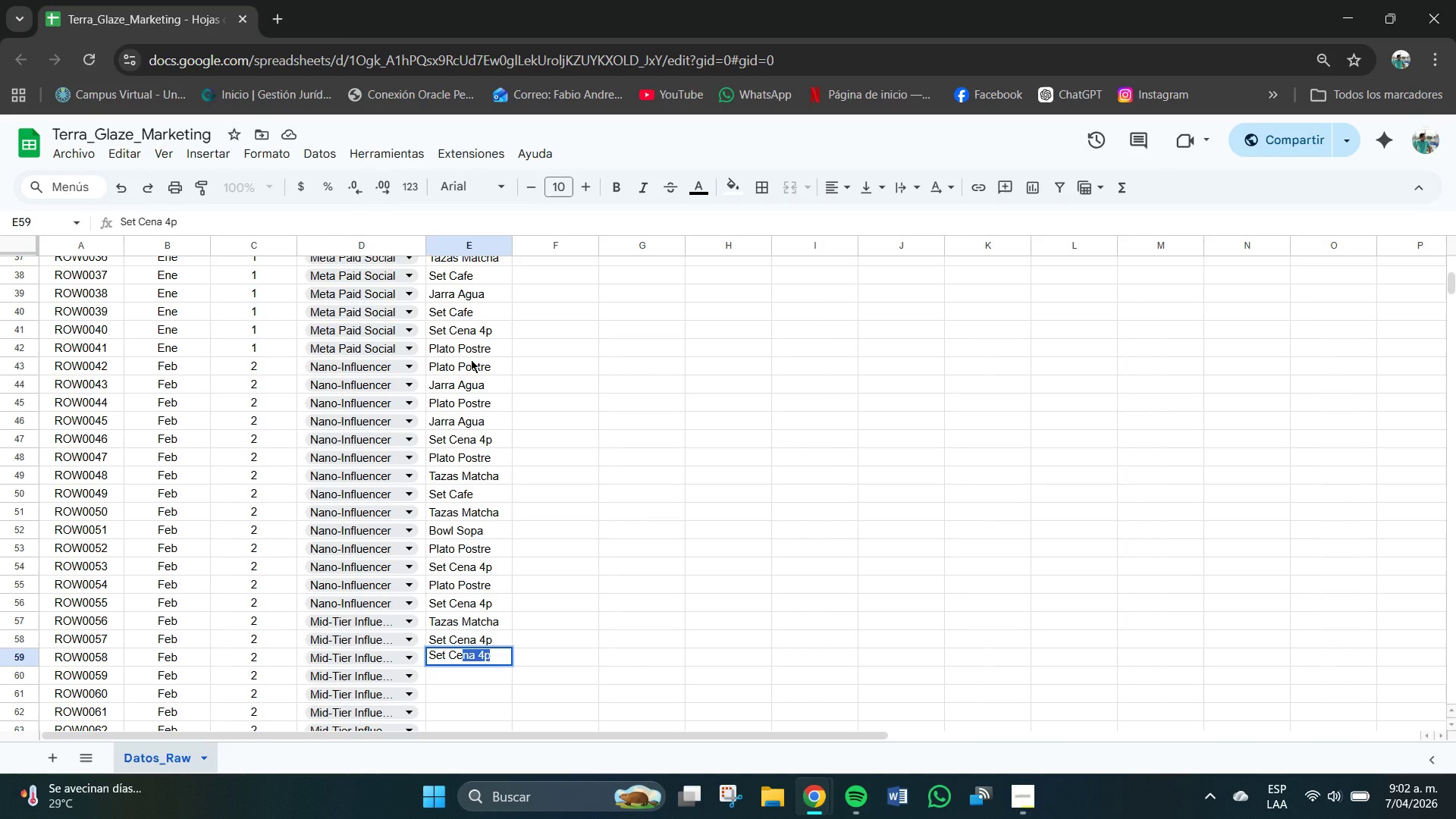 
key(Enter)
 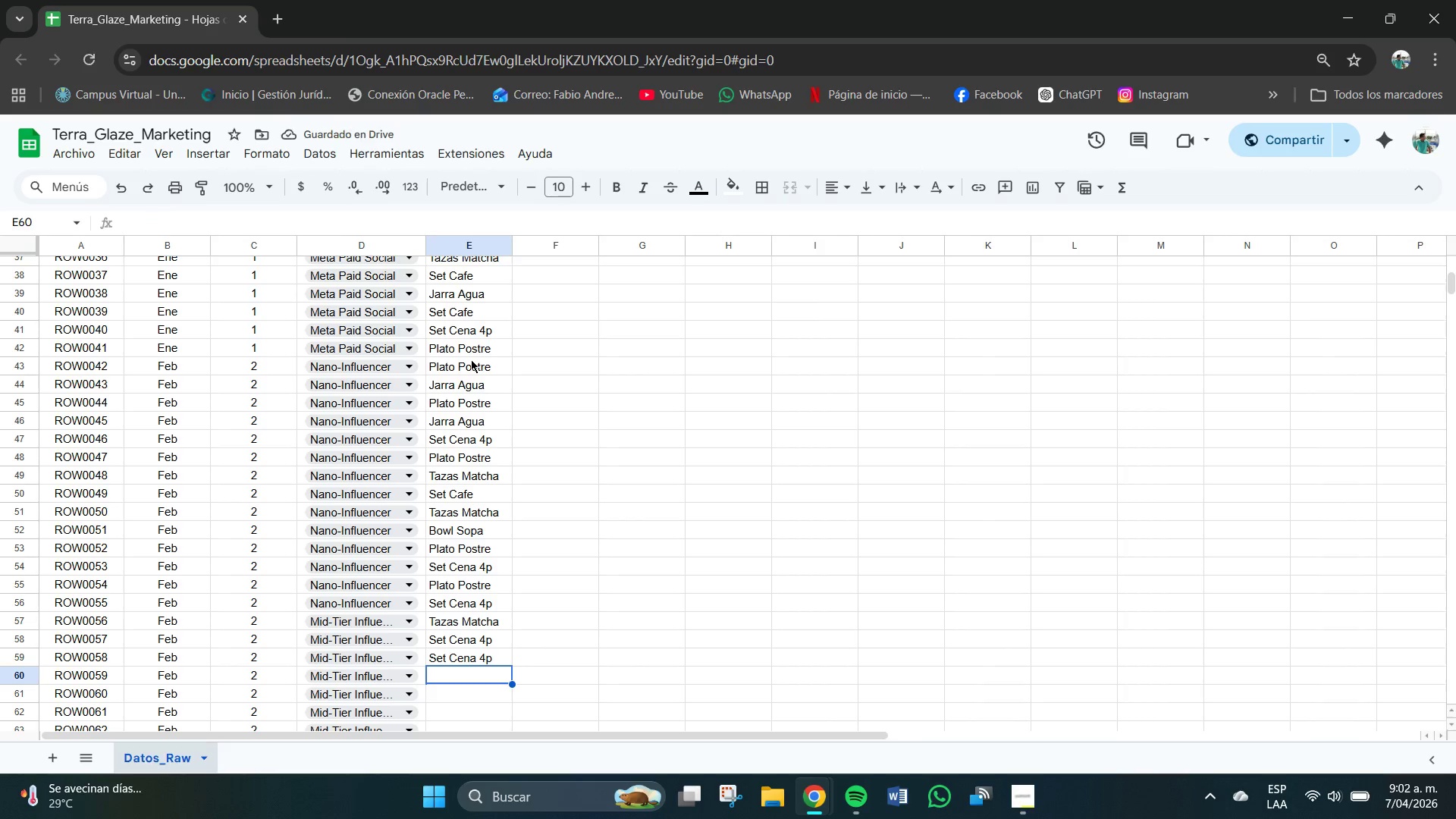 
type(Ser)
key(Backspace)
type(t c[NumLock][NumLock])
key(Backspace)
type(Cemn)
key(Backspace)
key(Backspace)
type(na)
 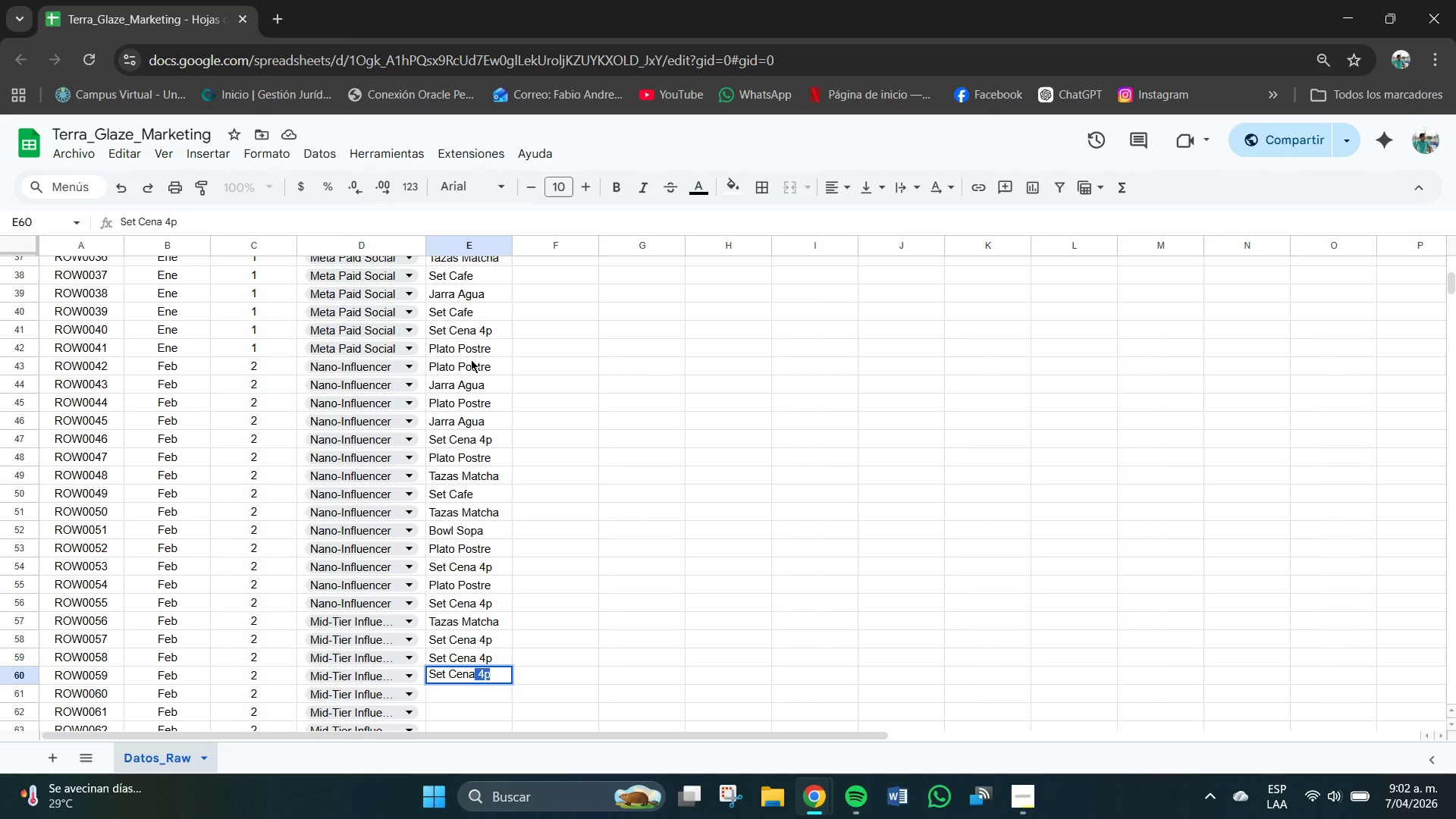 
key(Enter)
 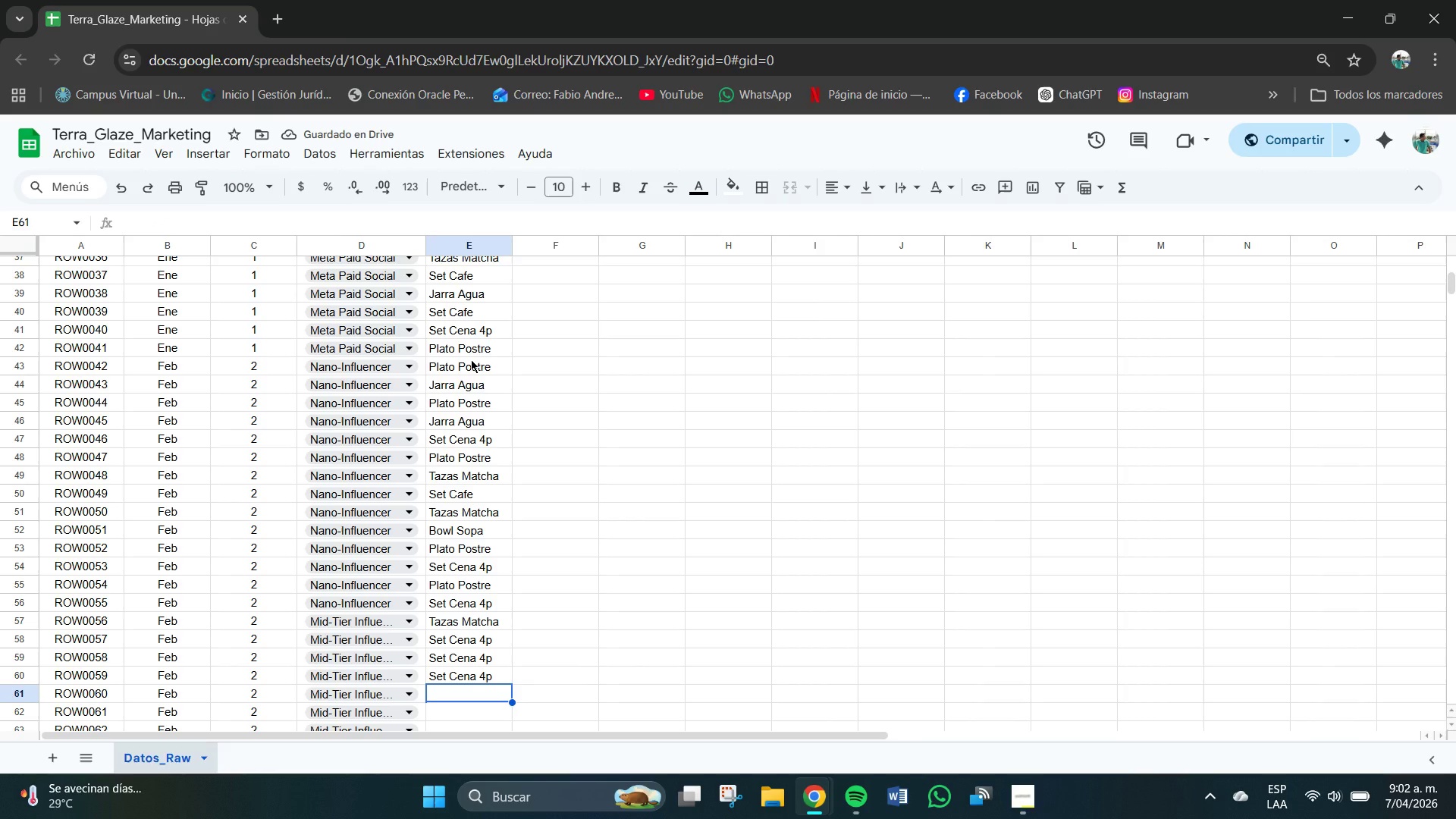 
key(CapsLock)
 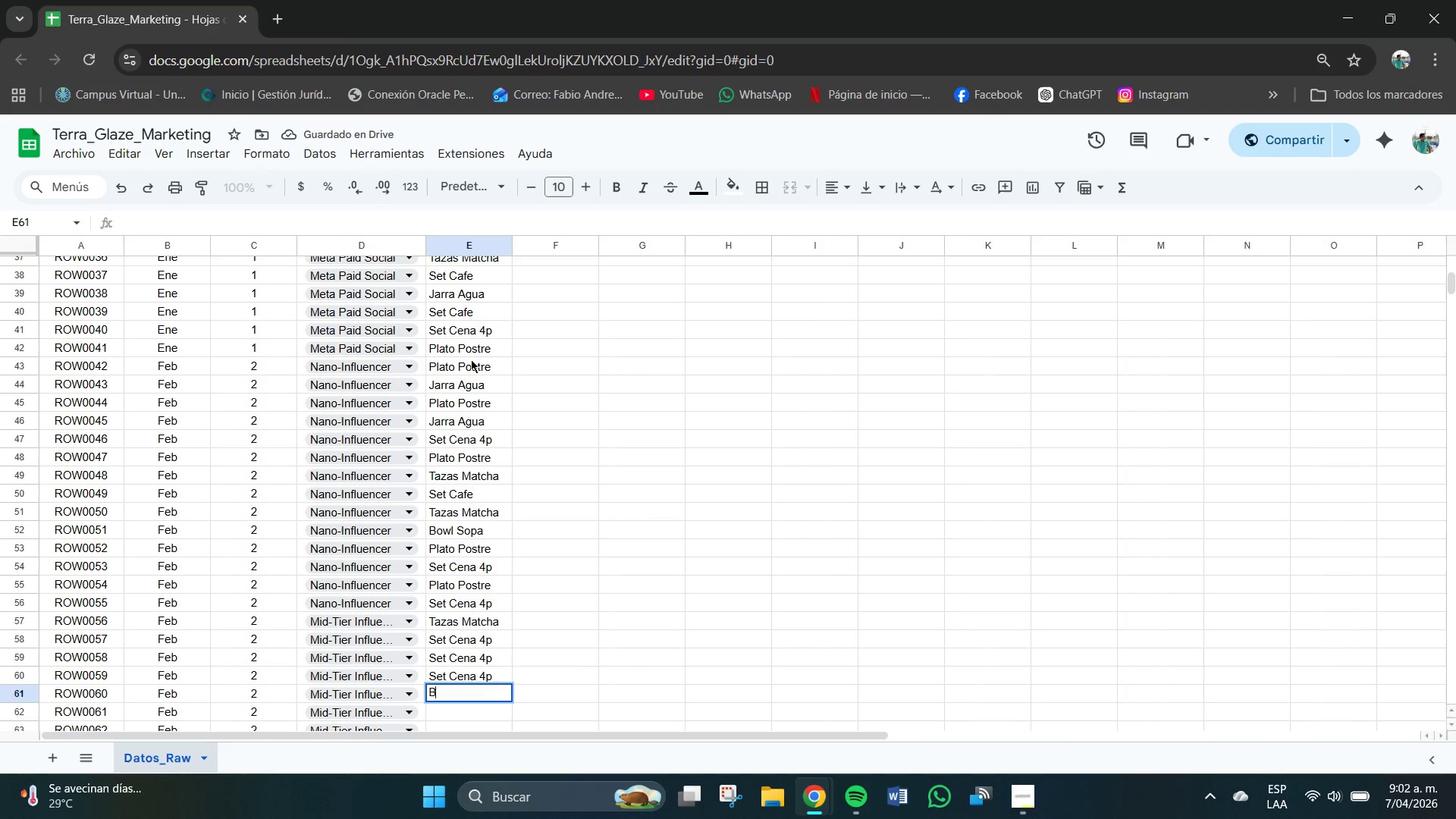 
key(B)
 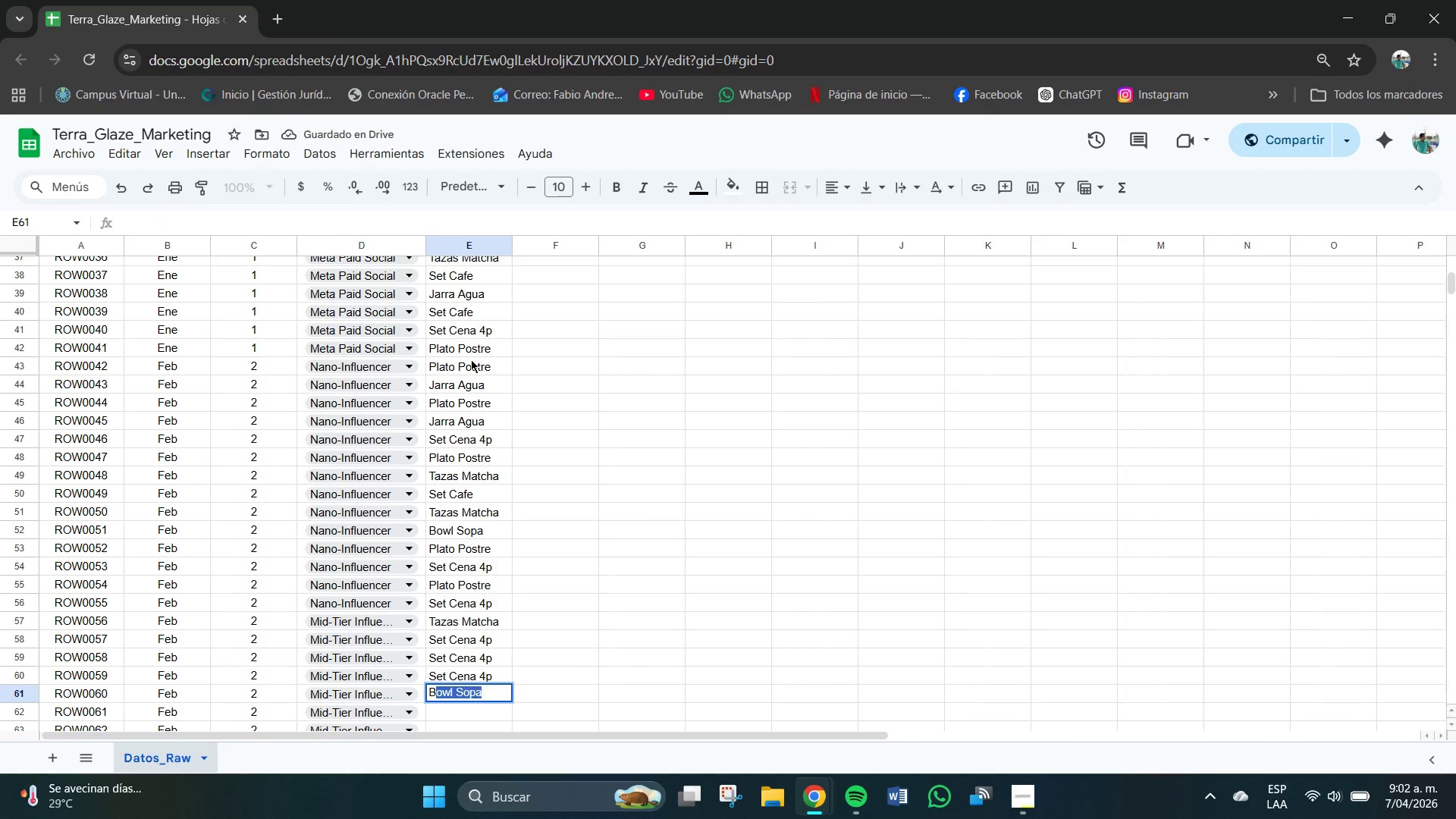 
key(CapsLock)
 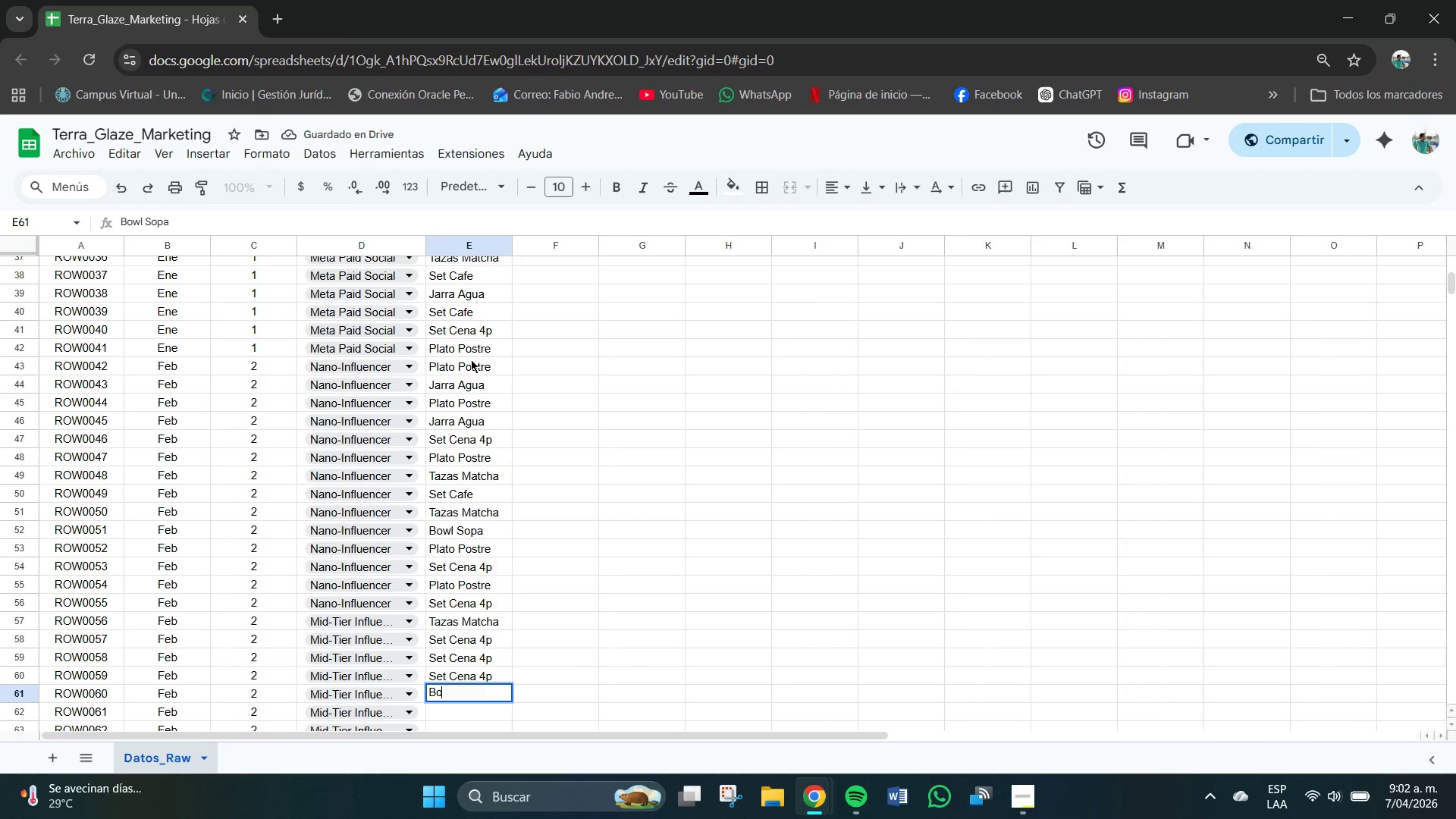 
key(O)
 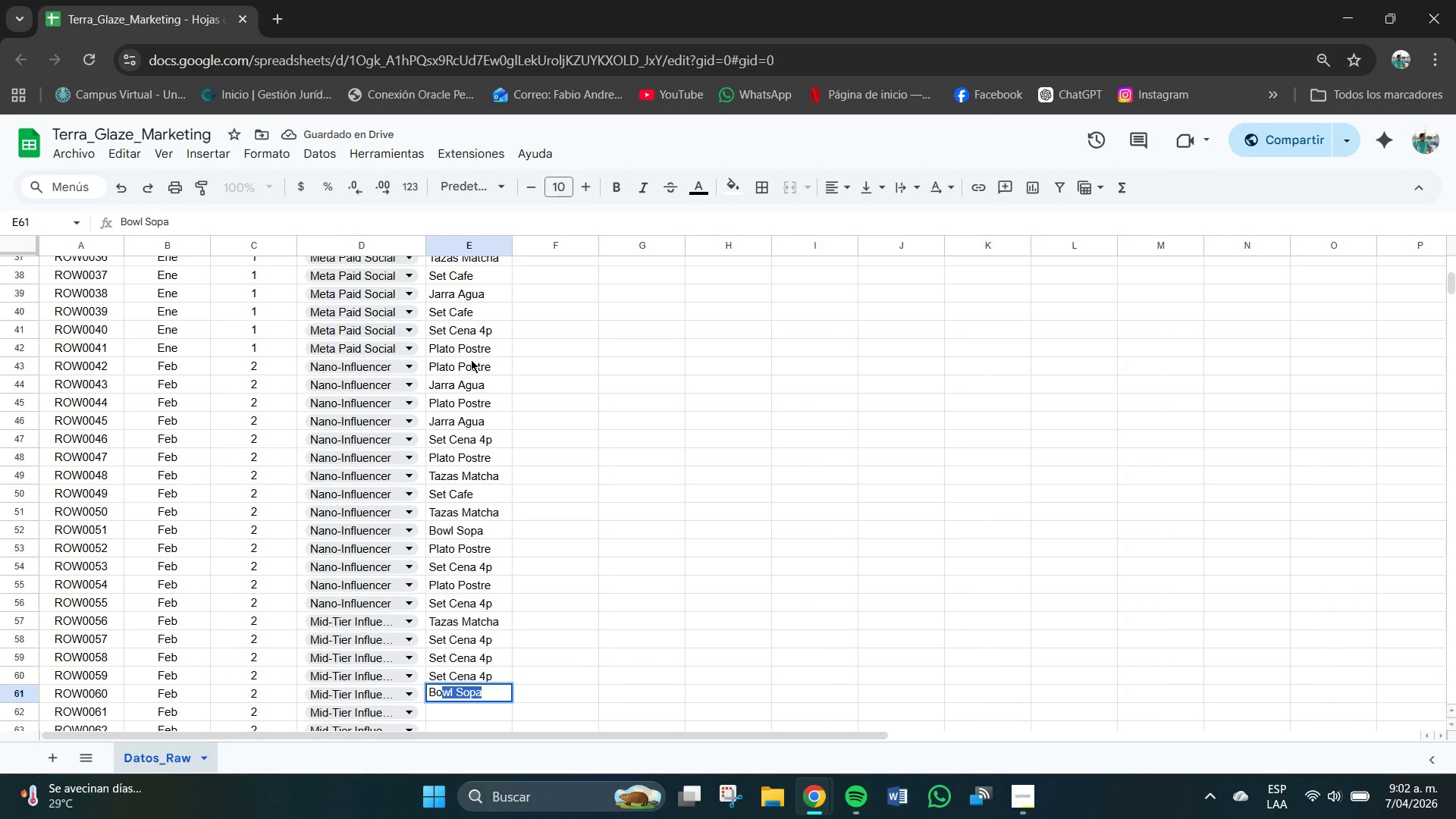 
key(Enter)
 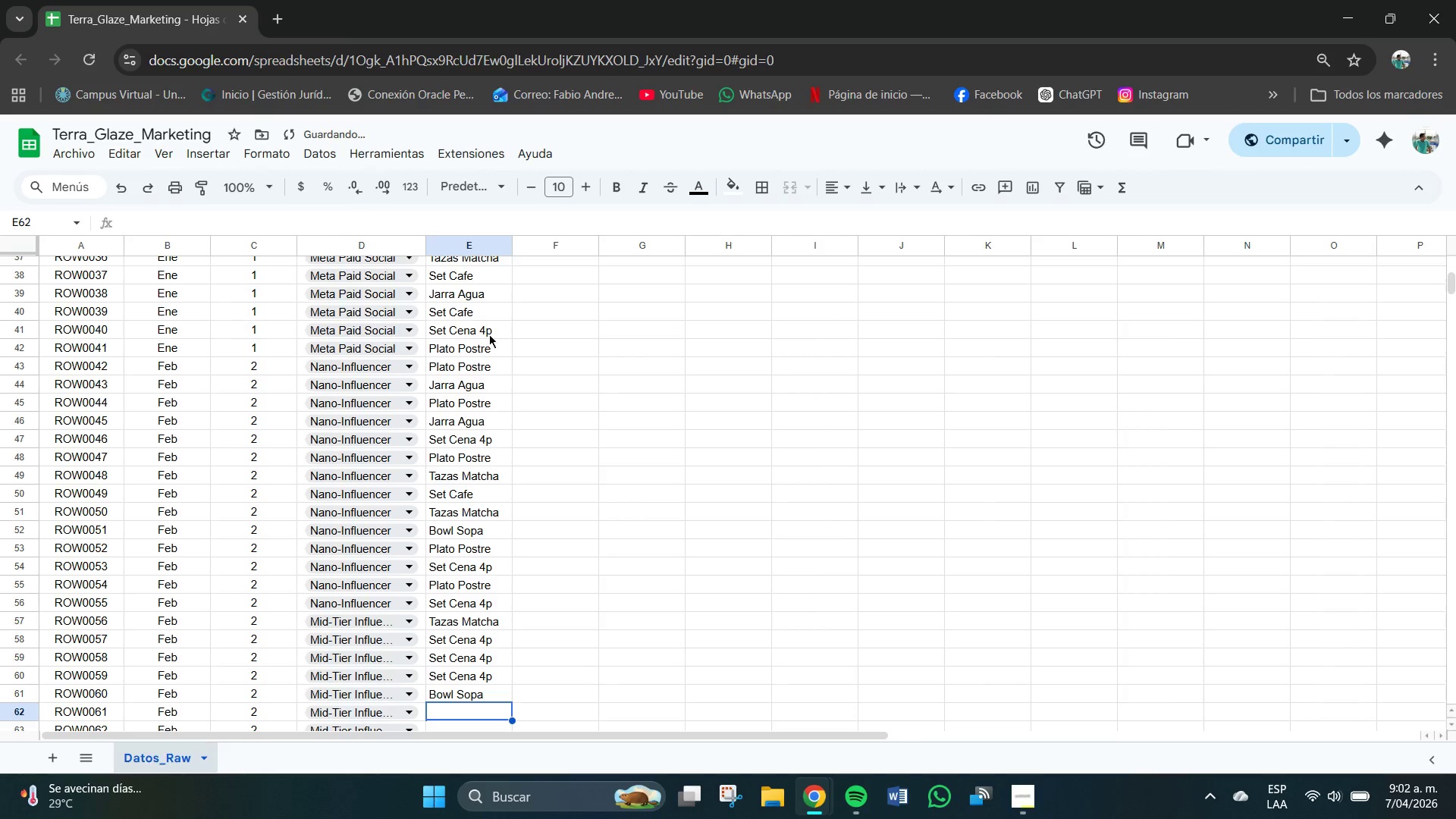 
scroll: coordinate [497, 329], scroll_direction: down, amount: 3.0
 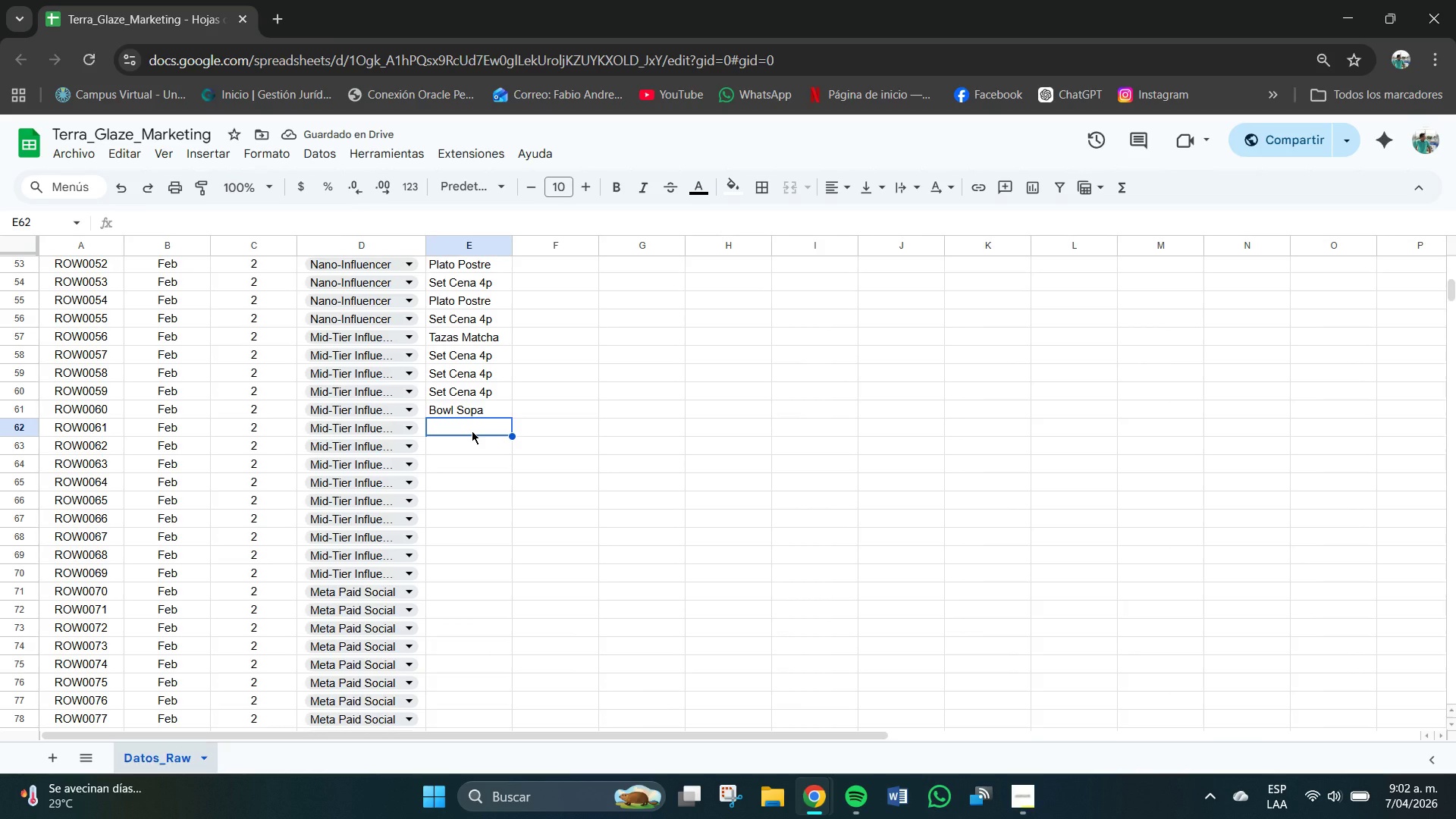 
type(Plato)
 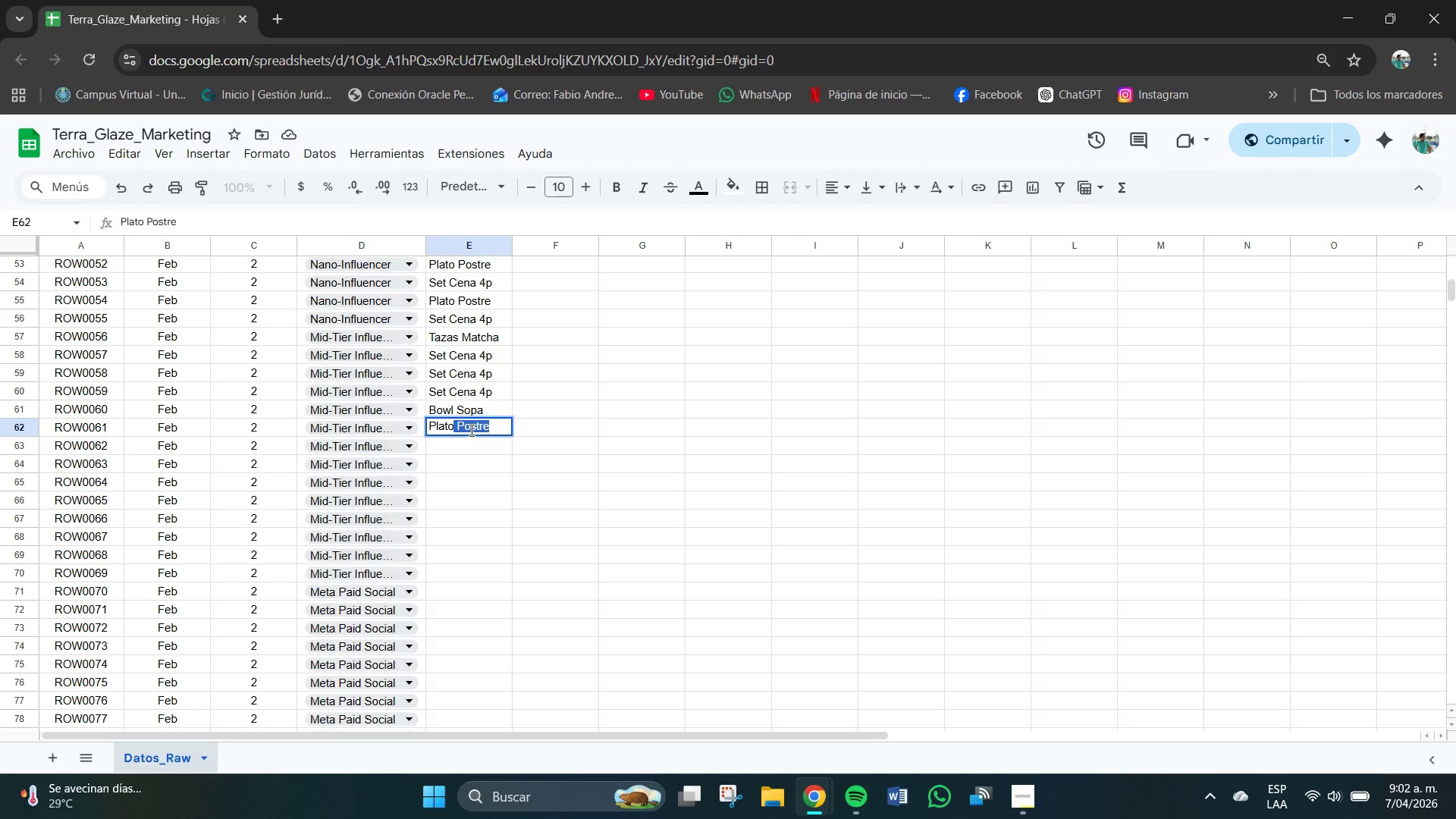 
key(Enter)
 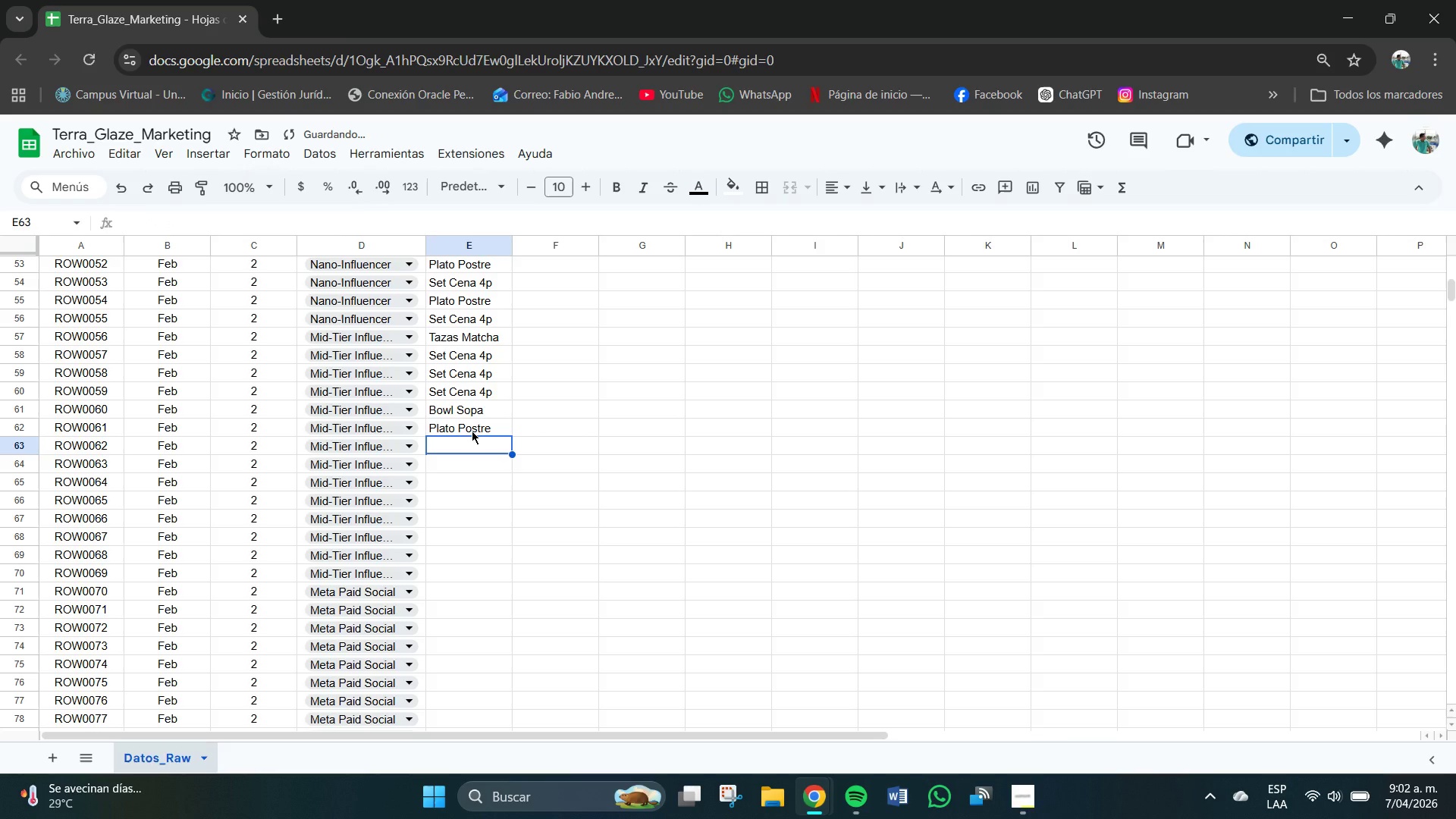 
key(CapsLock)
 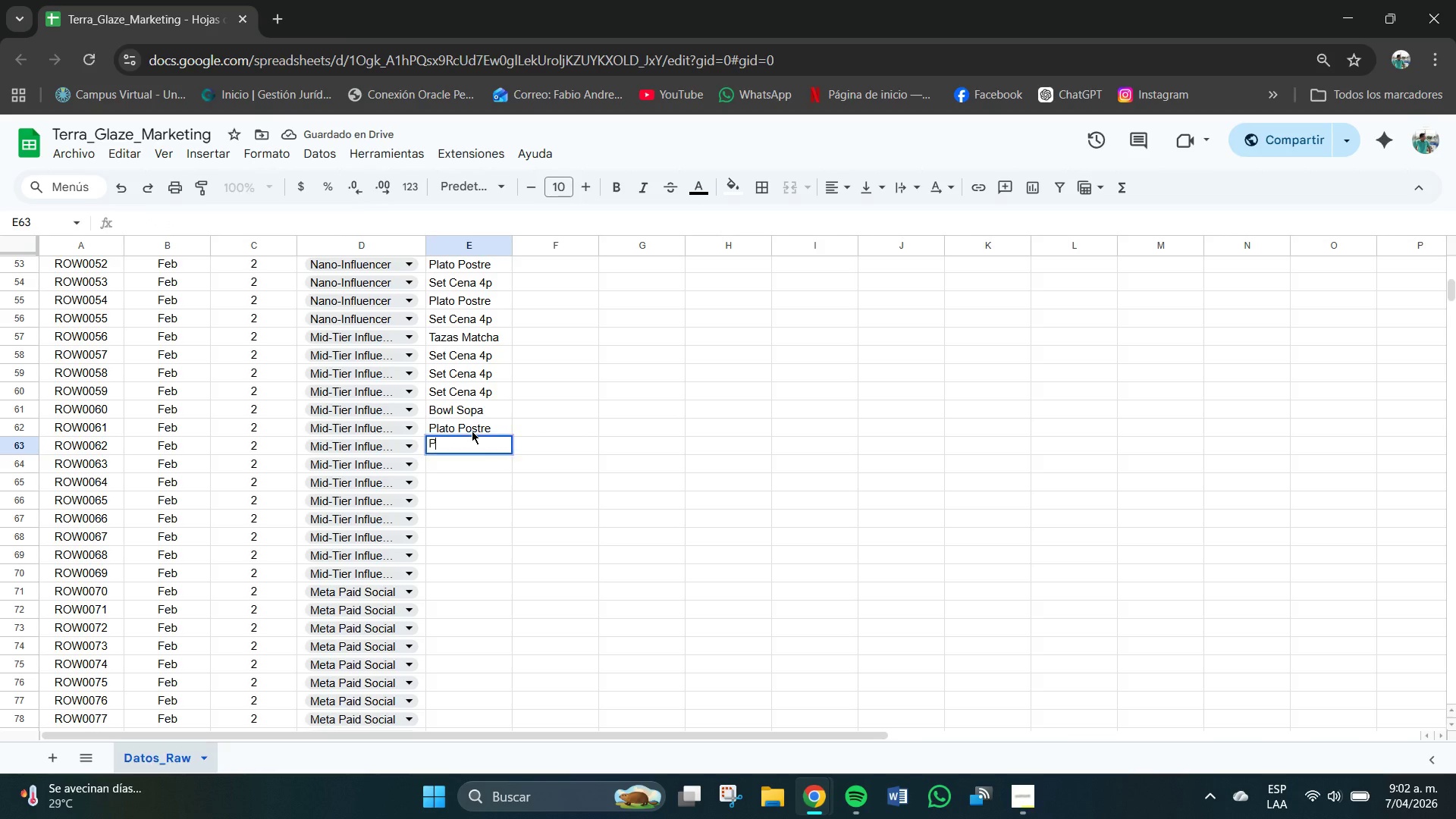 
key(P)
 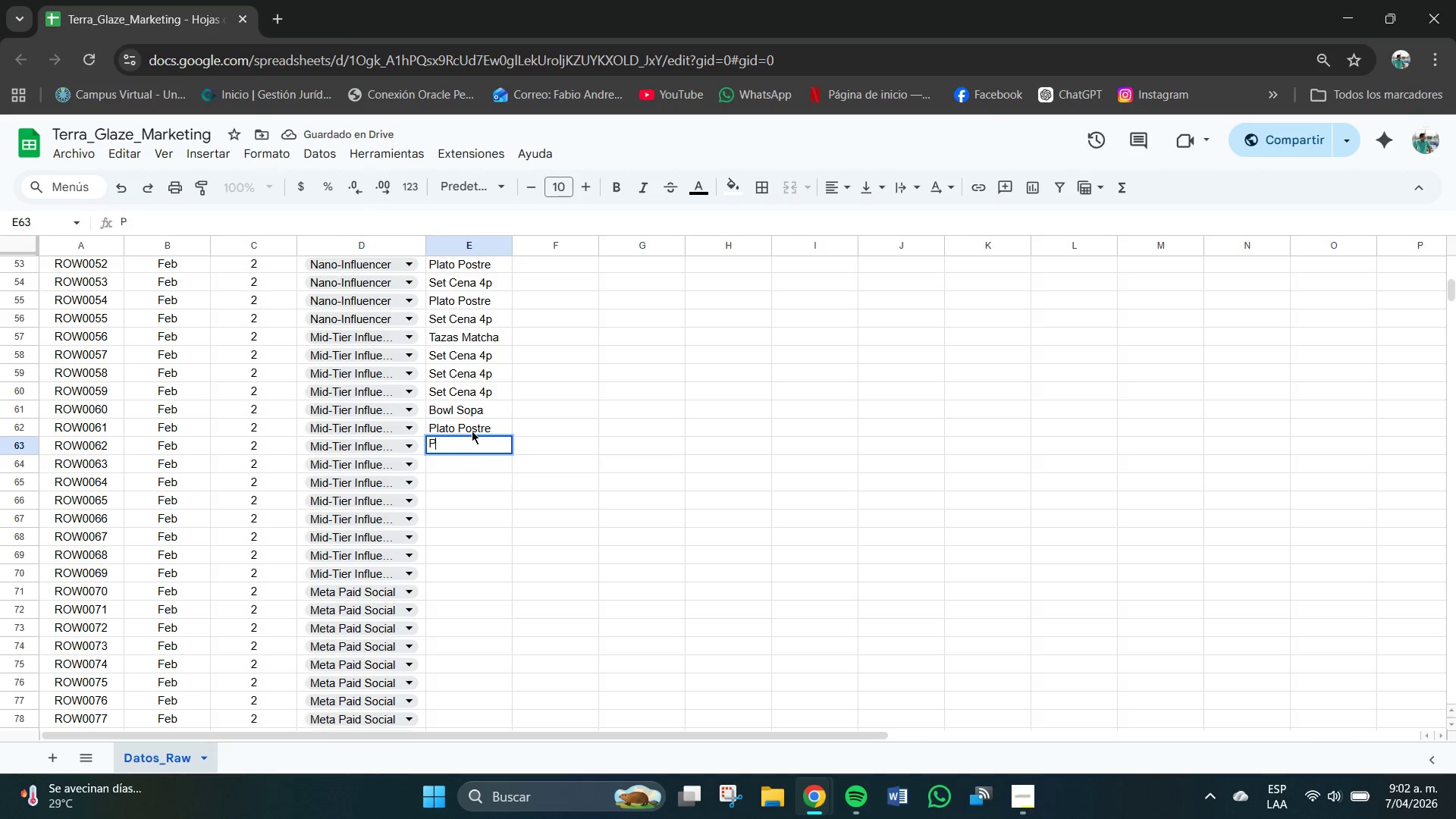 
key(CapsLock)
 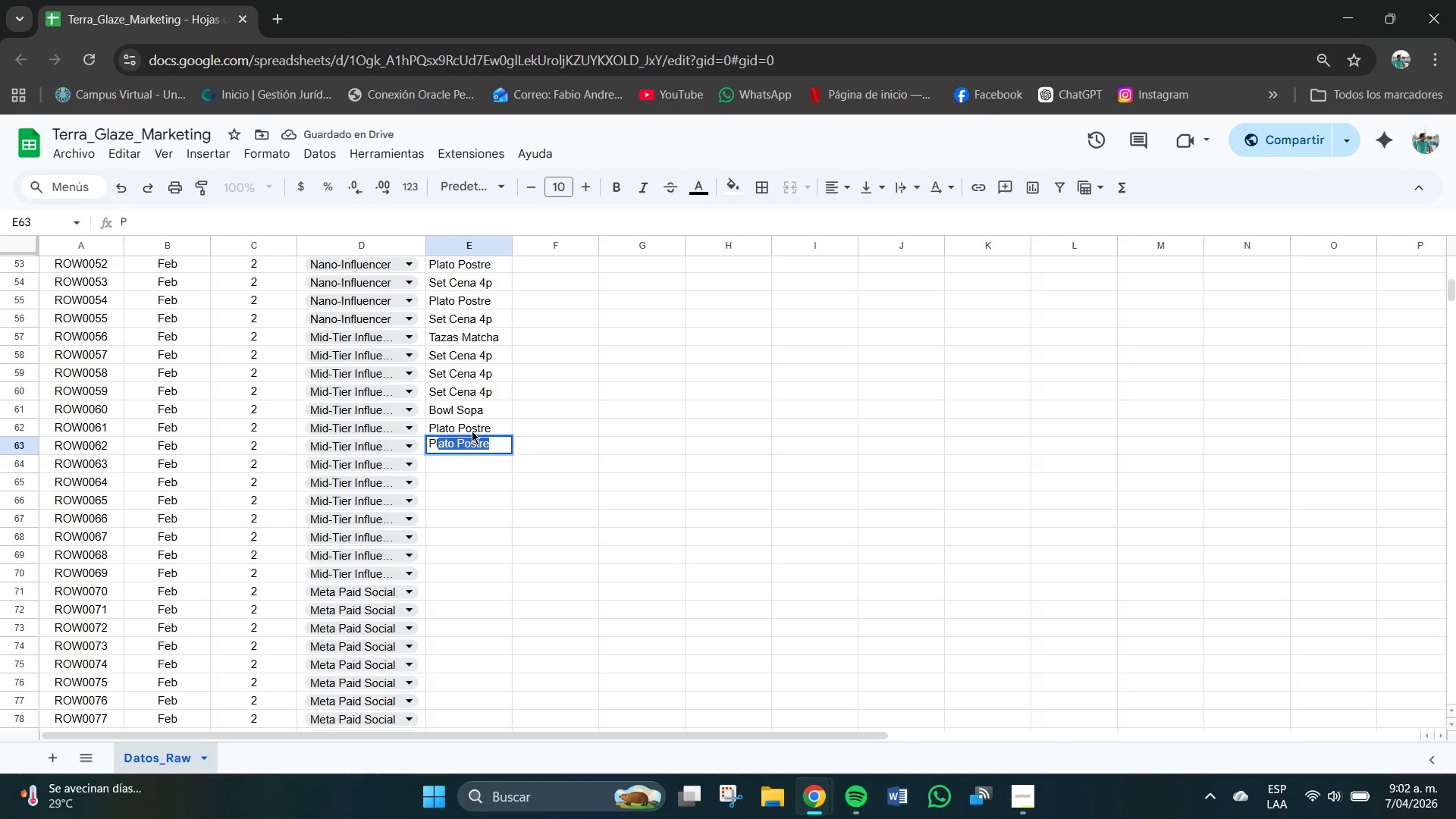 
key(L)
 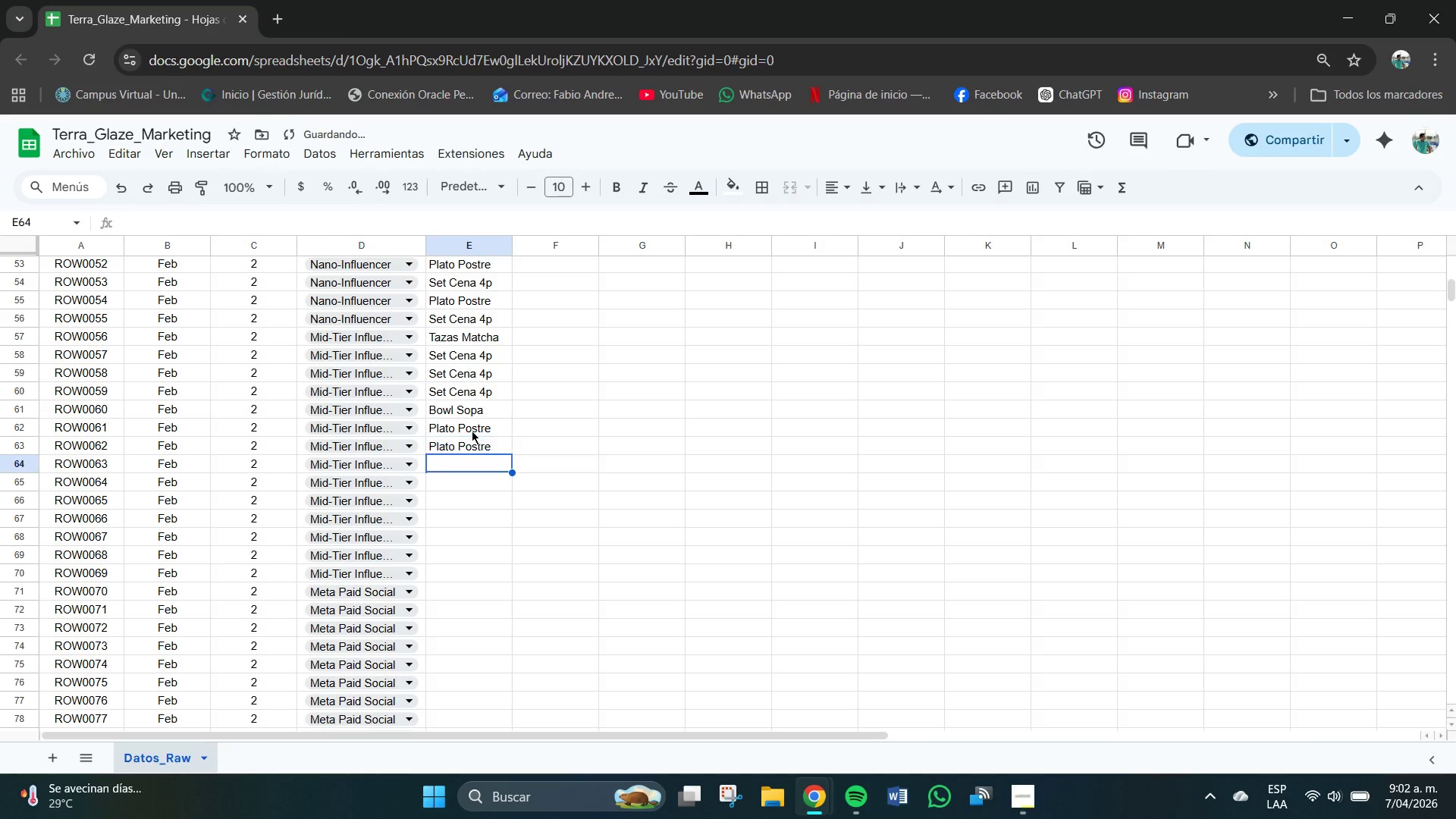 
key(Enter)
 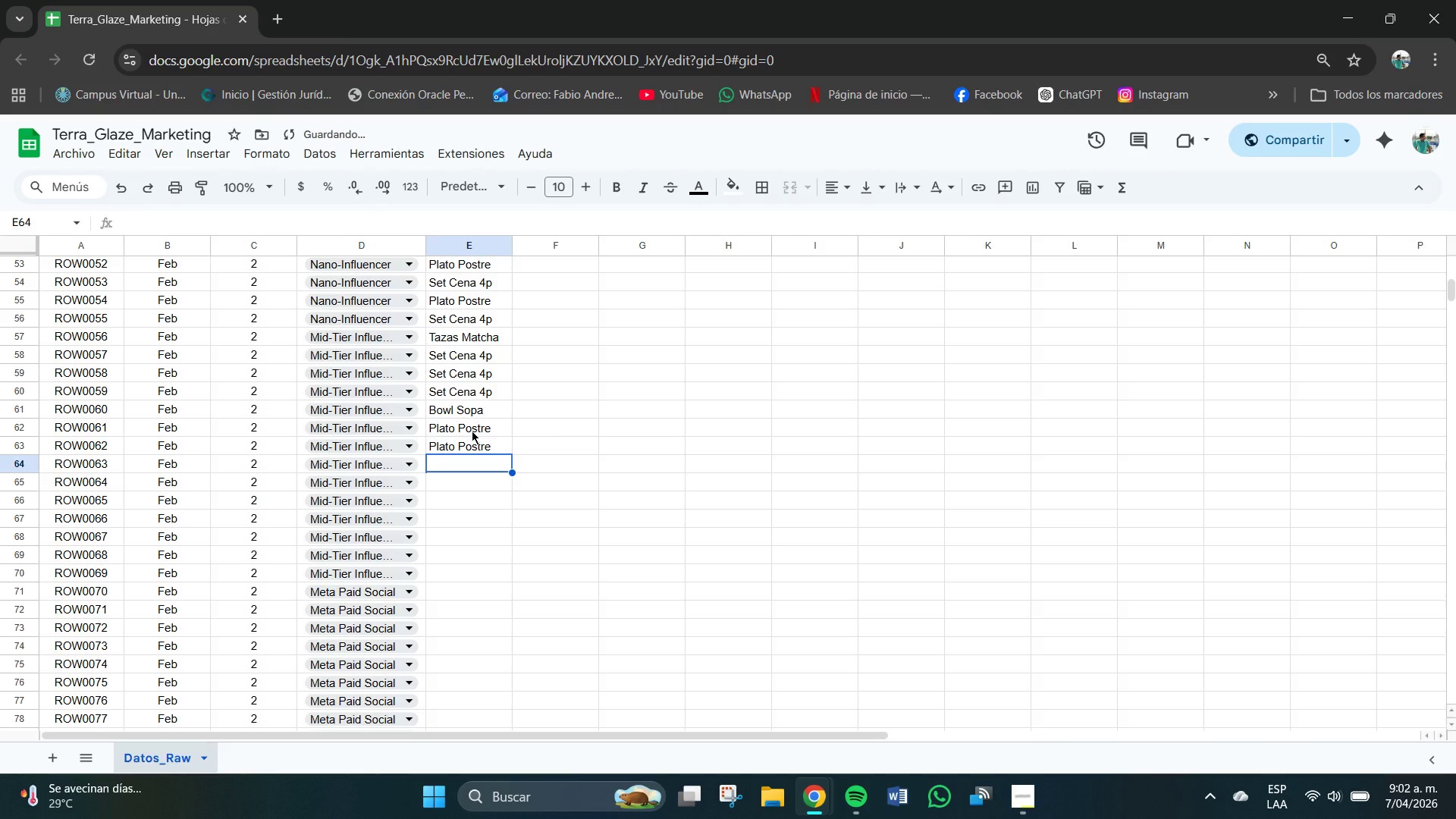 
type(Set Cfae)
key(Backspace)
key(Backspace)
key(Backspace)
type(afe)
 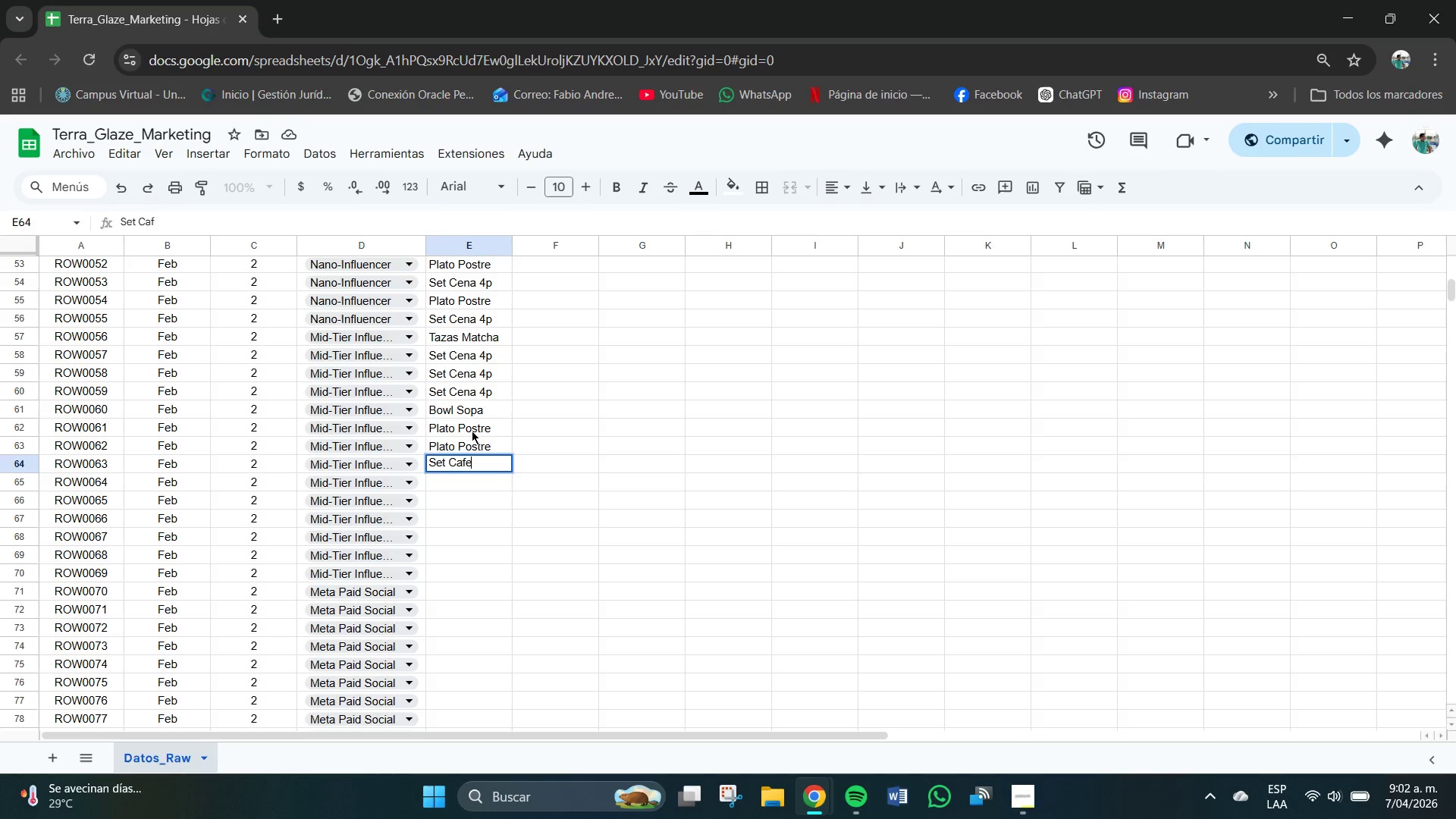 
key(Enter)
 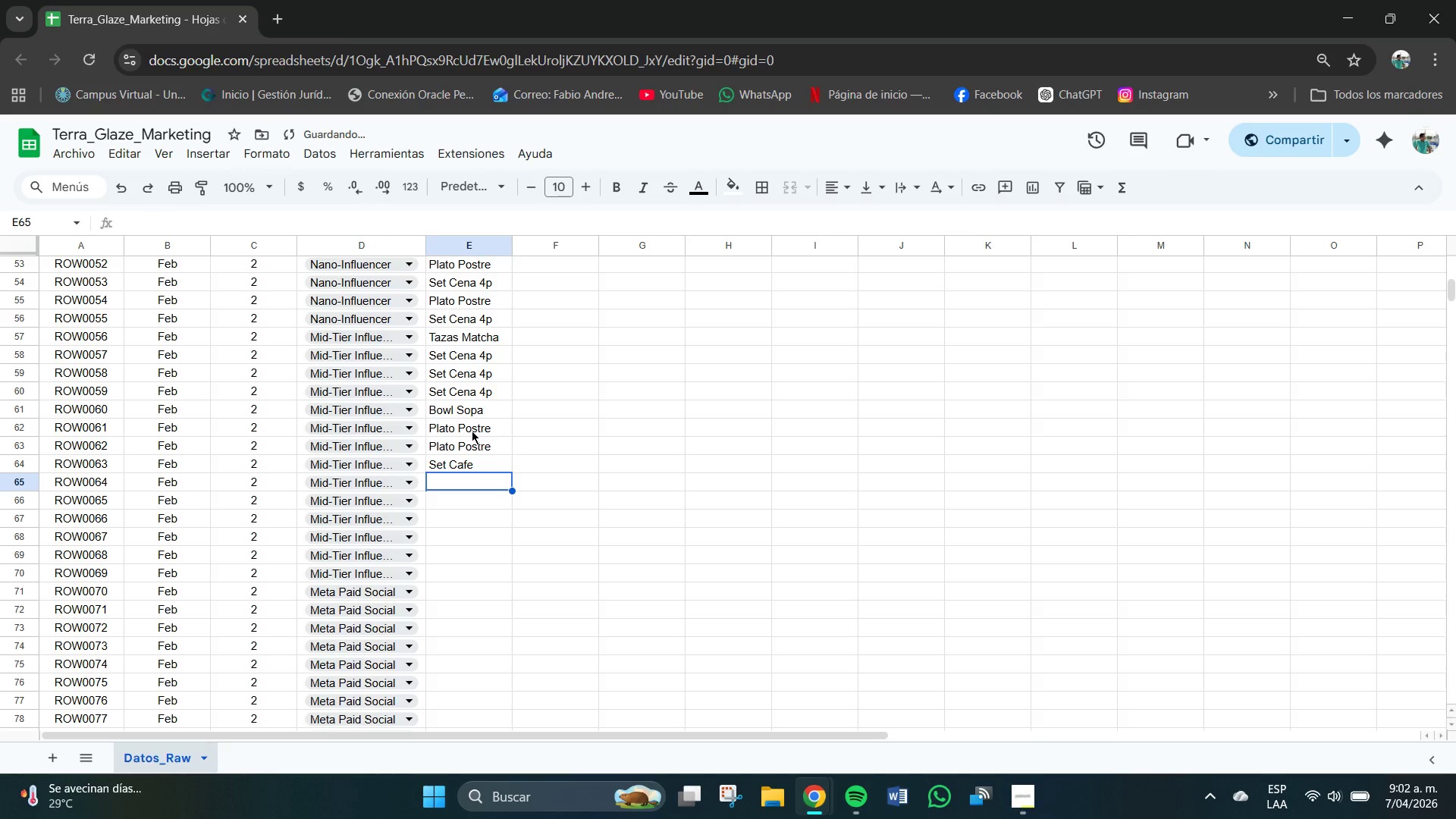 
key(CapsLock)
 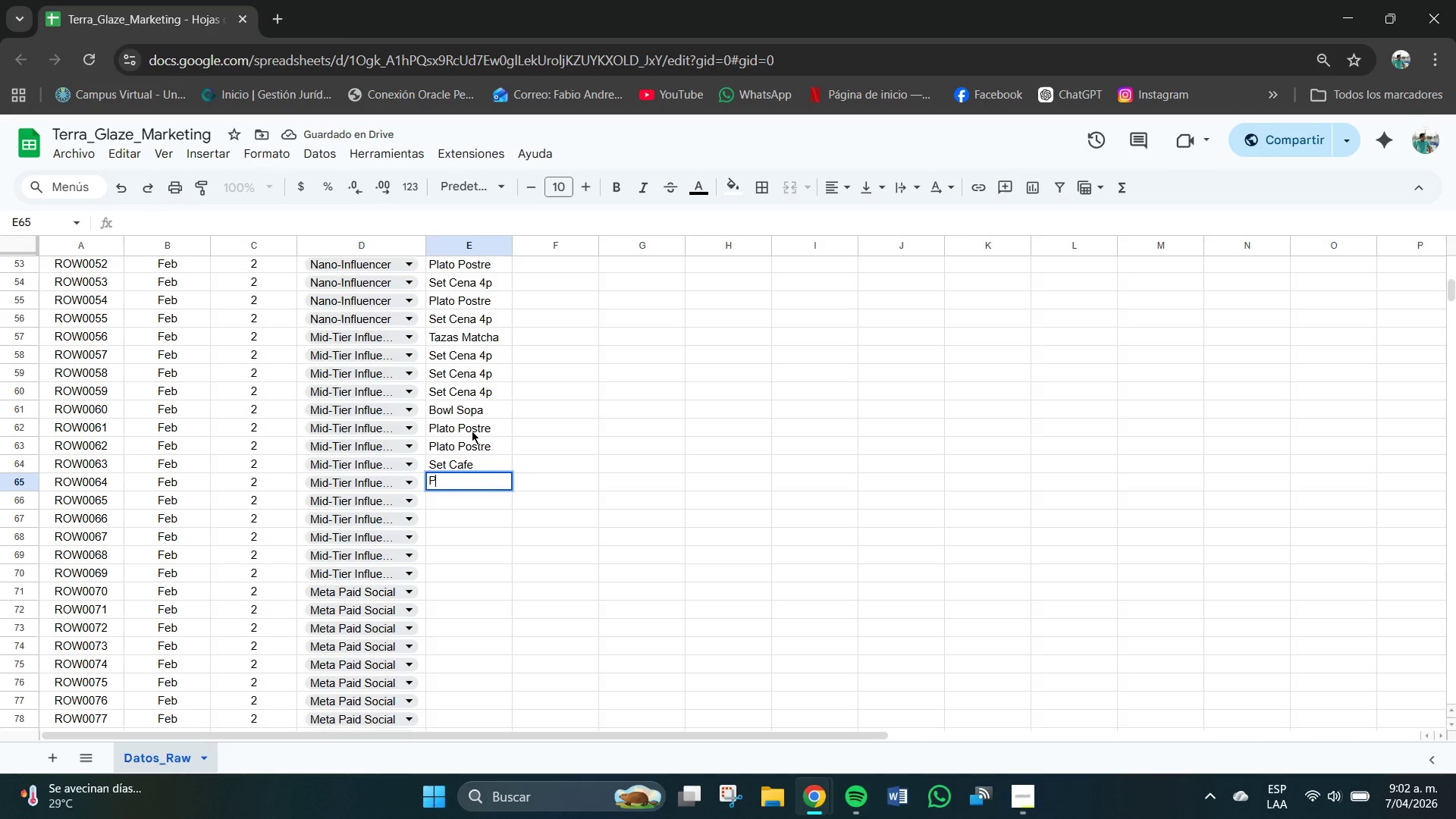 
key(P)
 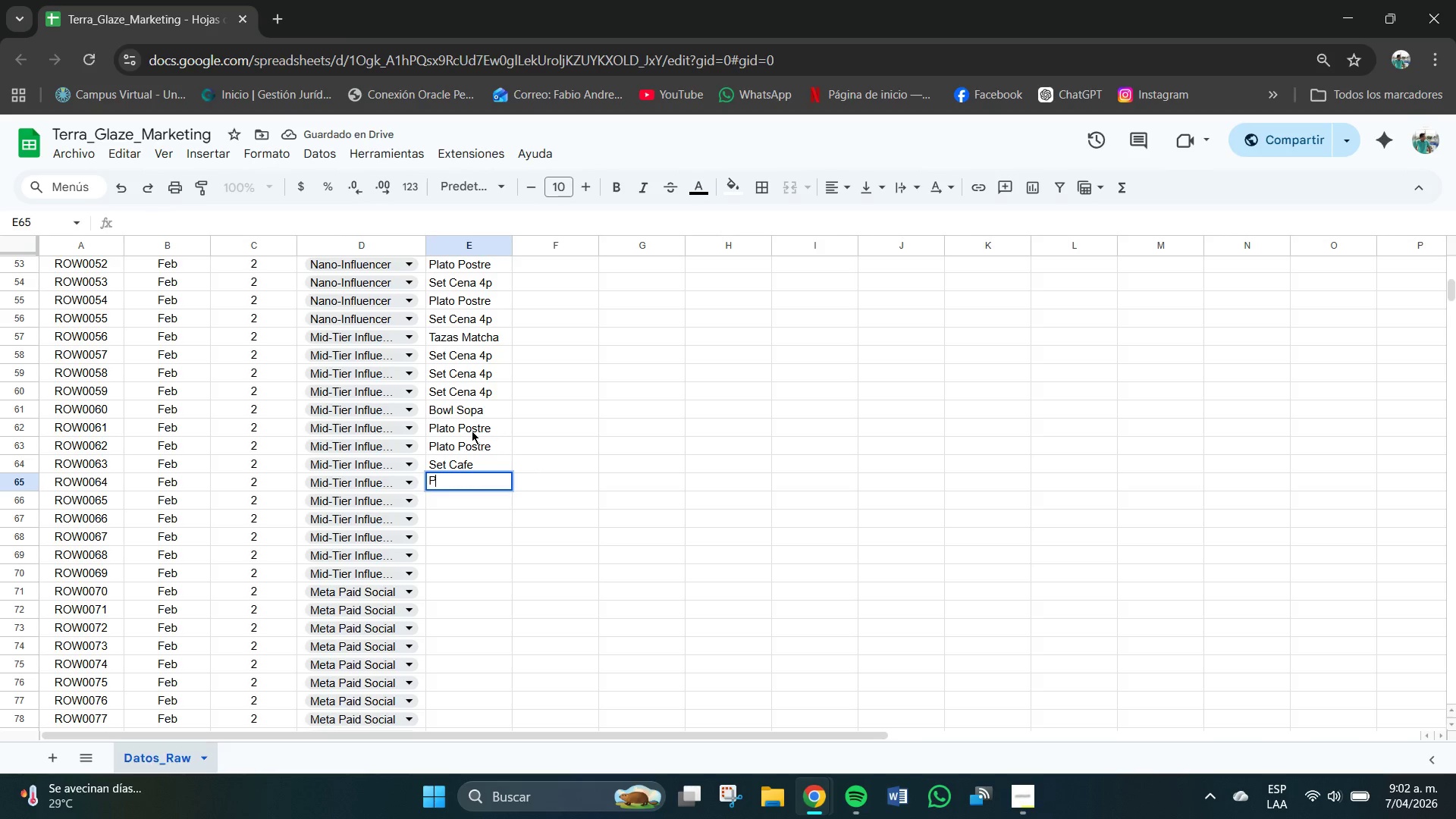 
key(CapsLock)
 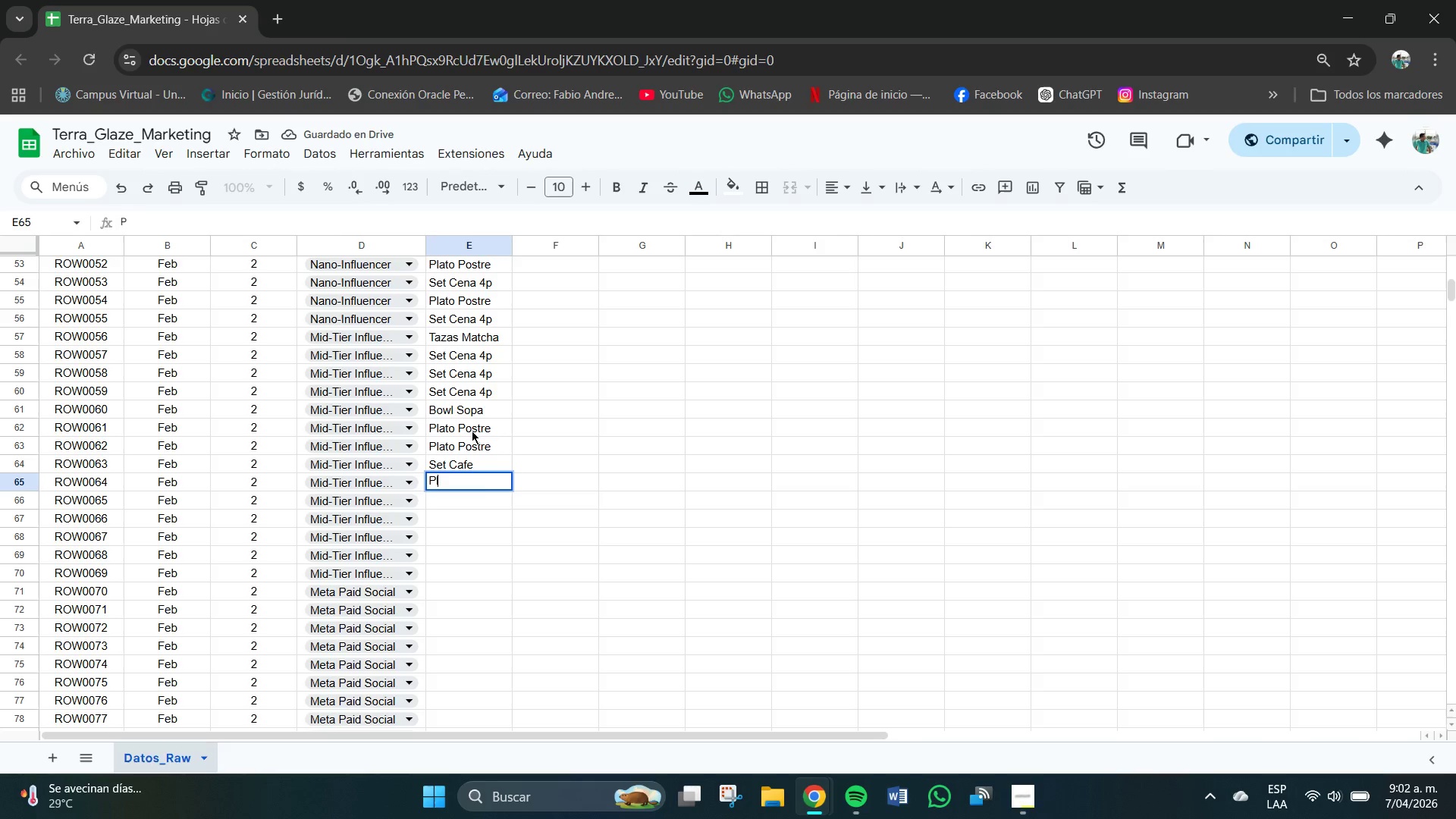 
key(L)
 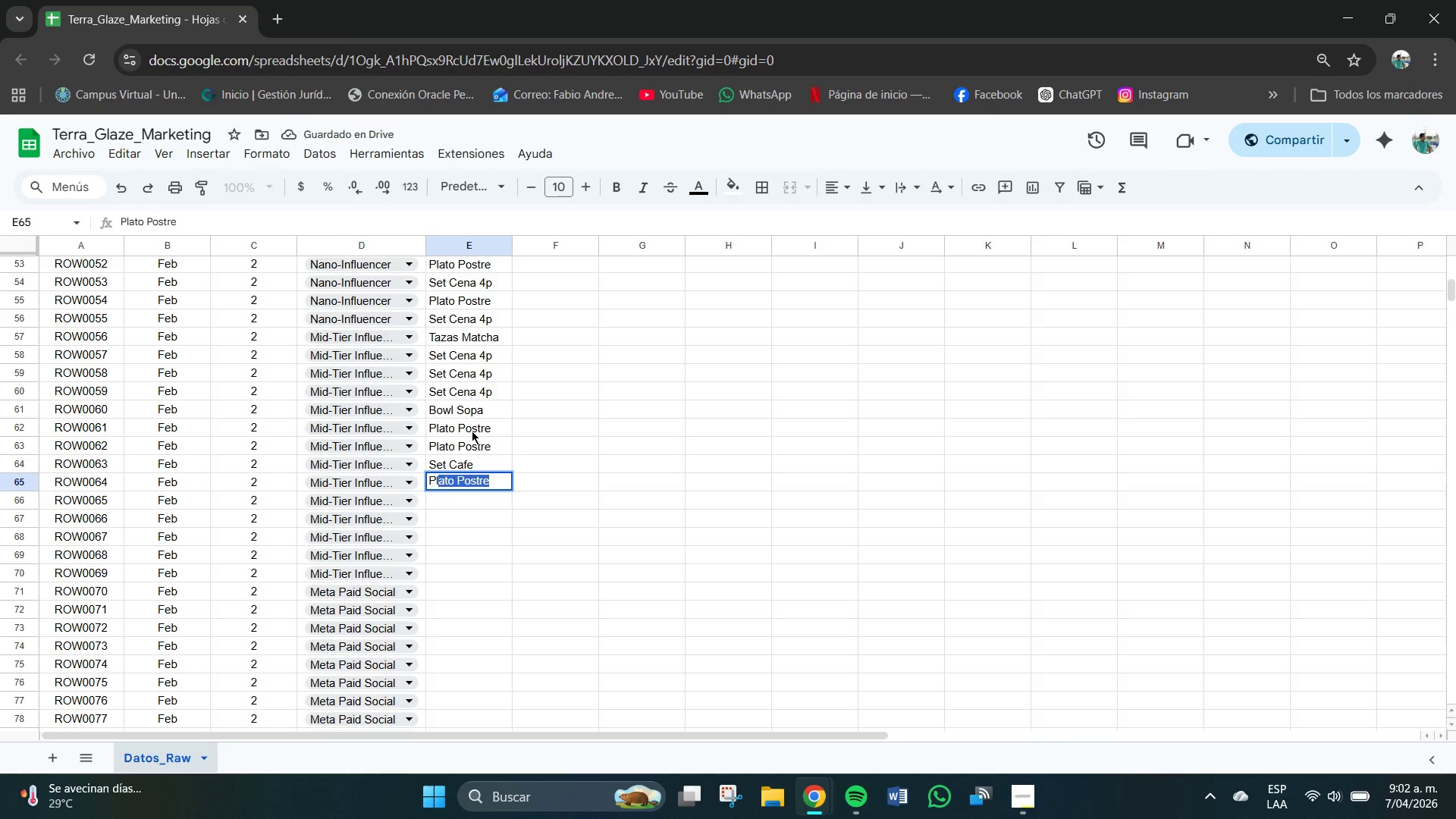 
key(Enter)
 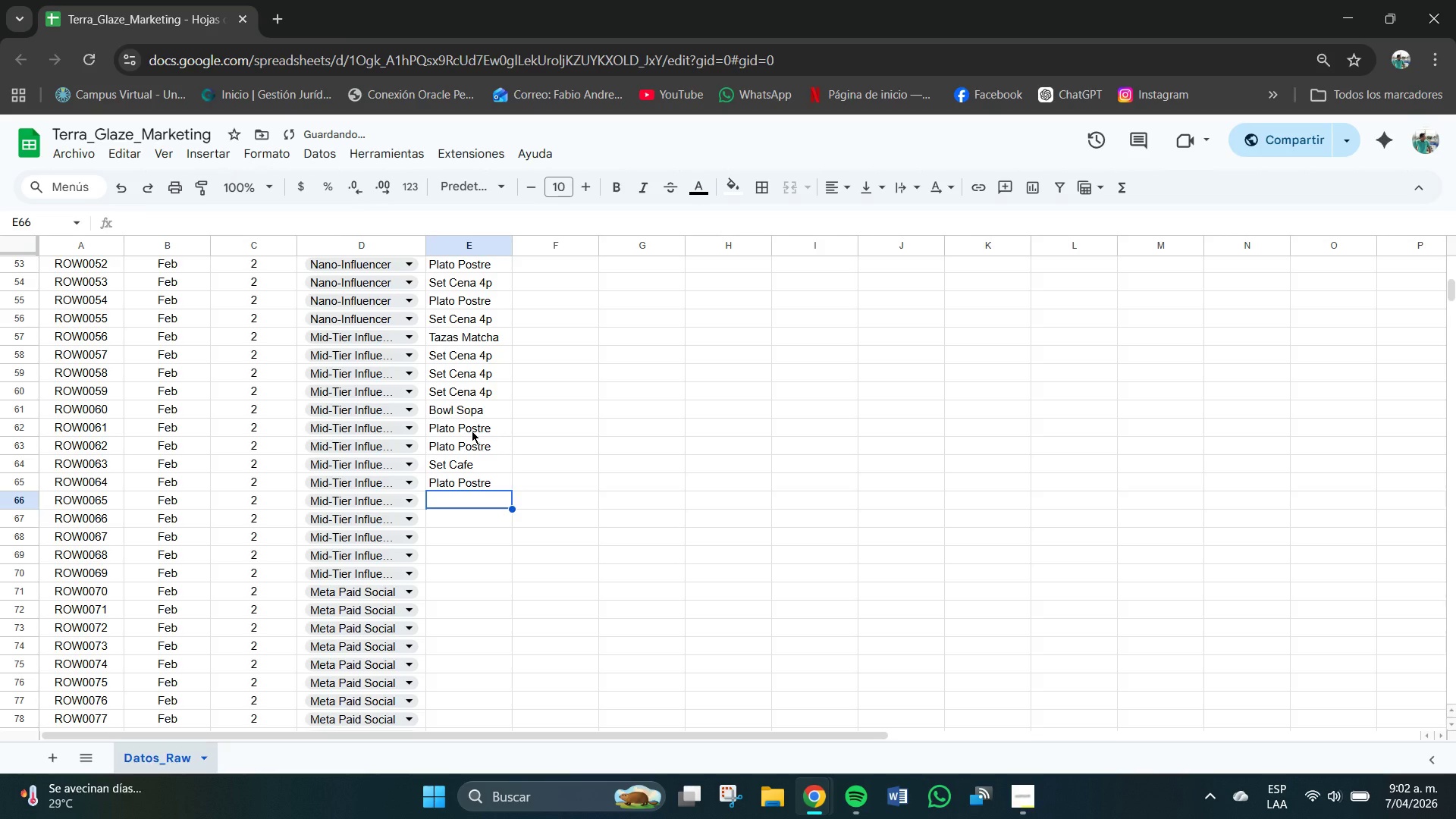 
type(Set Cfae)
key(Backspace)
key(Backspace)
type(af)
key(Backspace)
key(Backspace)
type(a)
key(Backspace)
key(Backspace)
type(afe)
 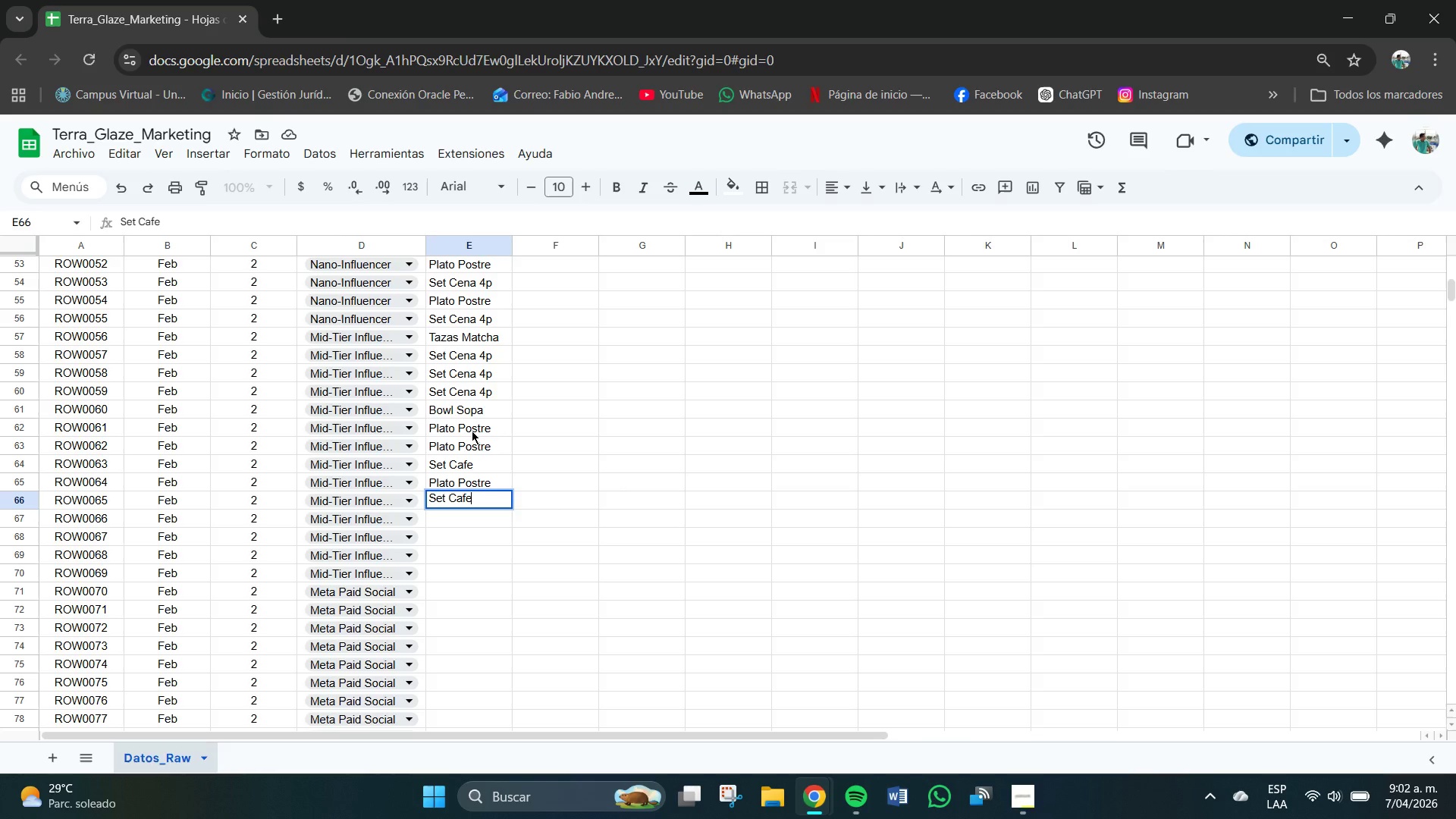 
key(Enter)
 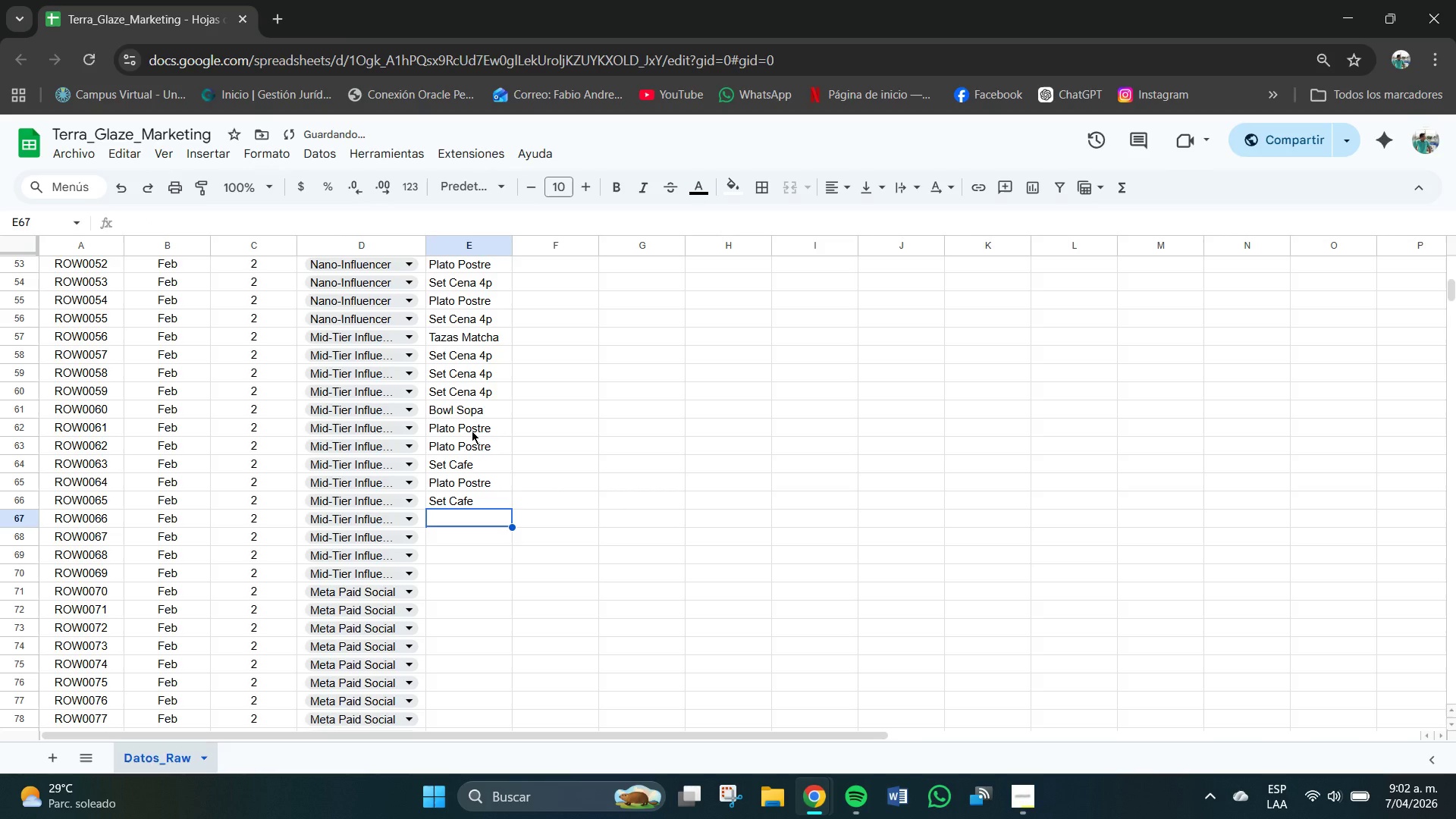 
key(CapsLock)
 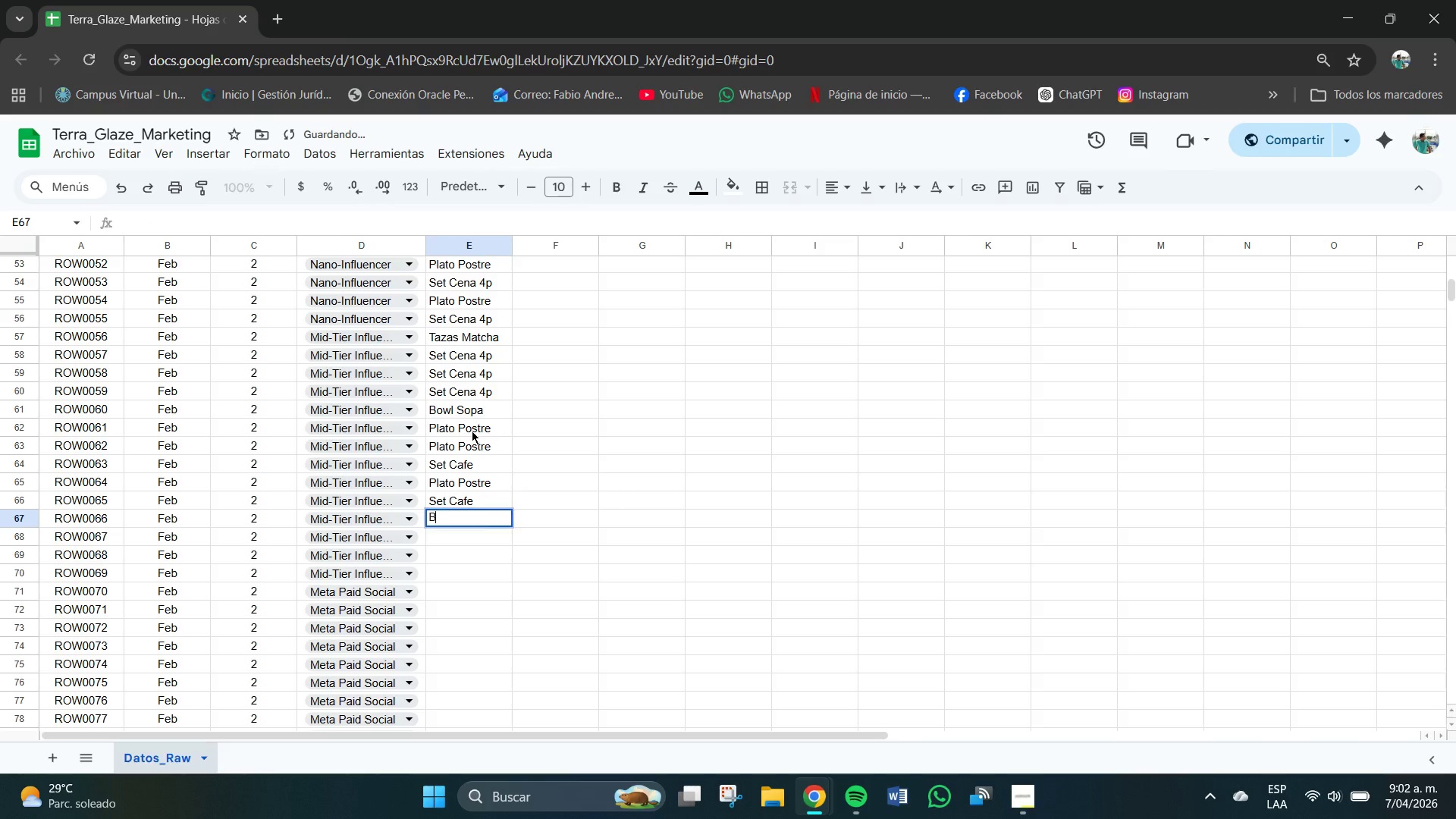 
key(B)
 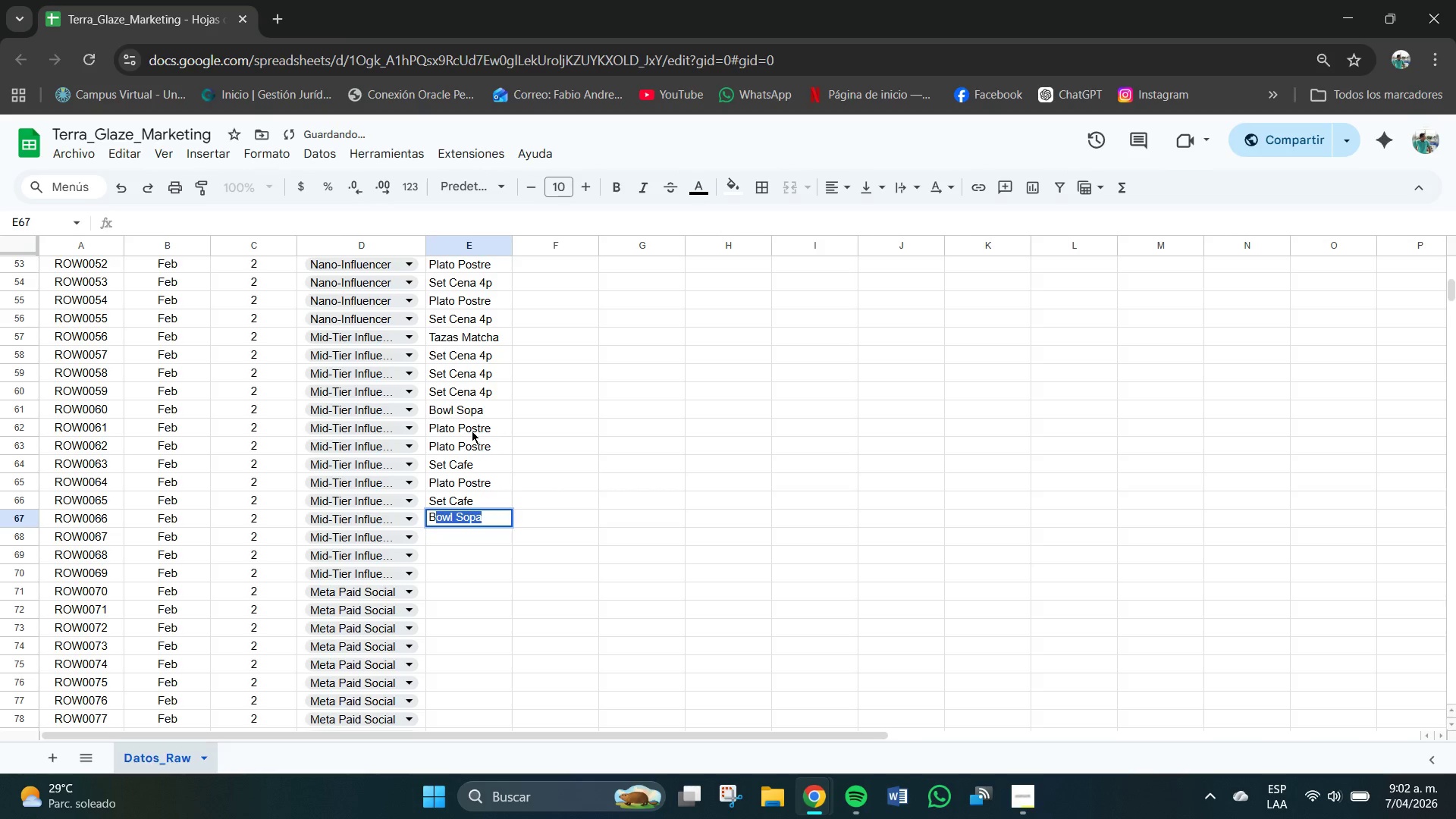 
key(CapsLock)
 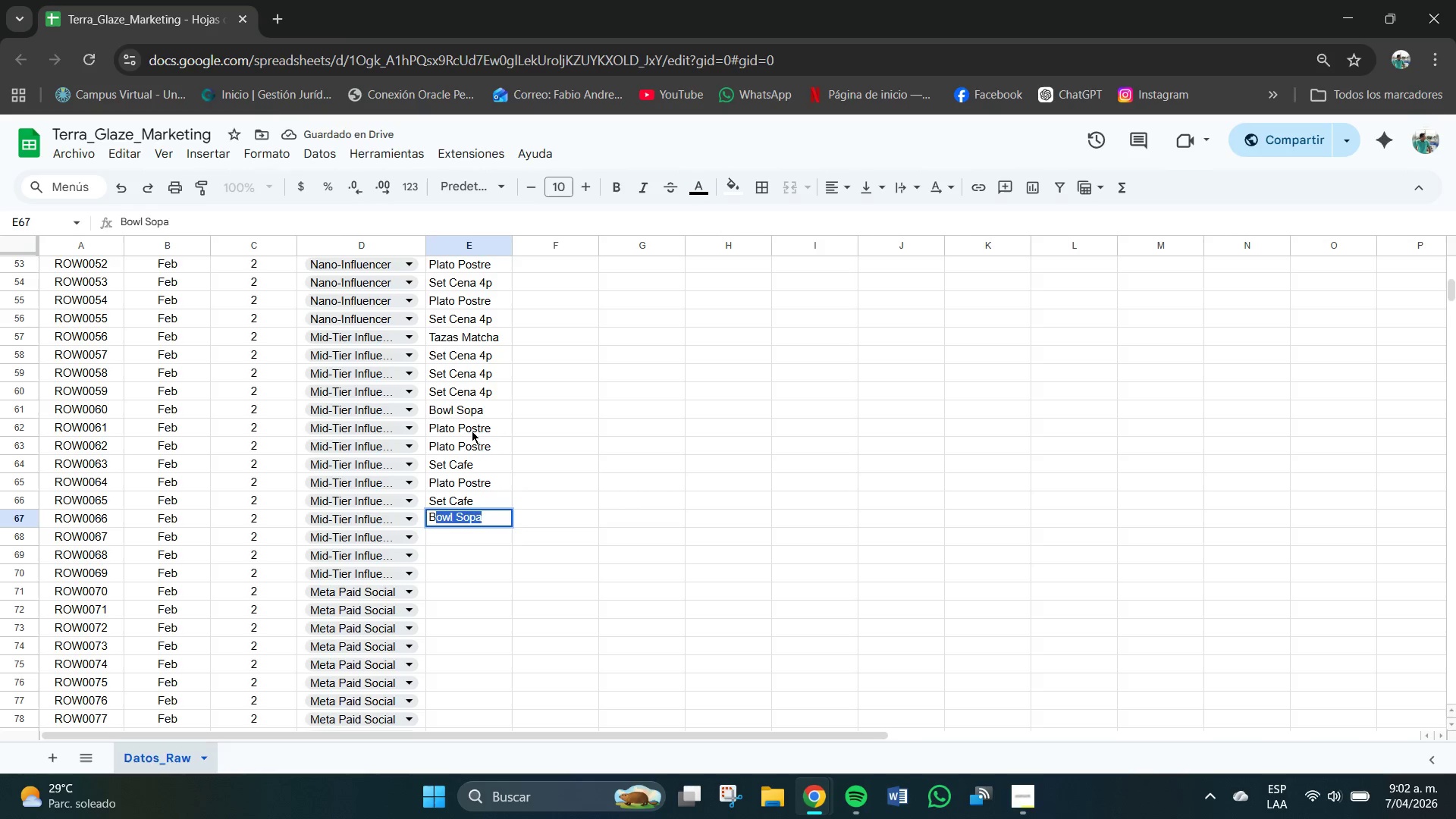 
key(Enter)
 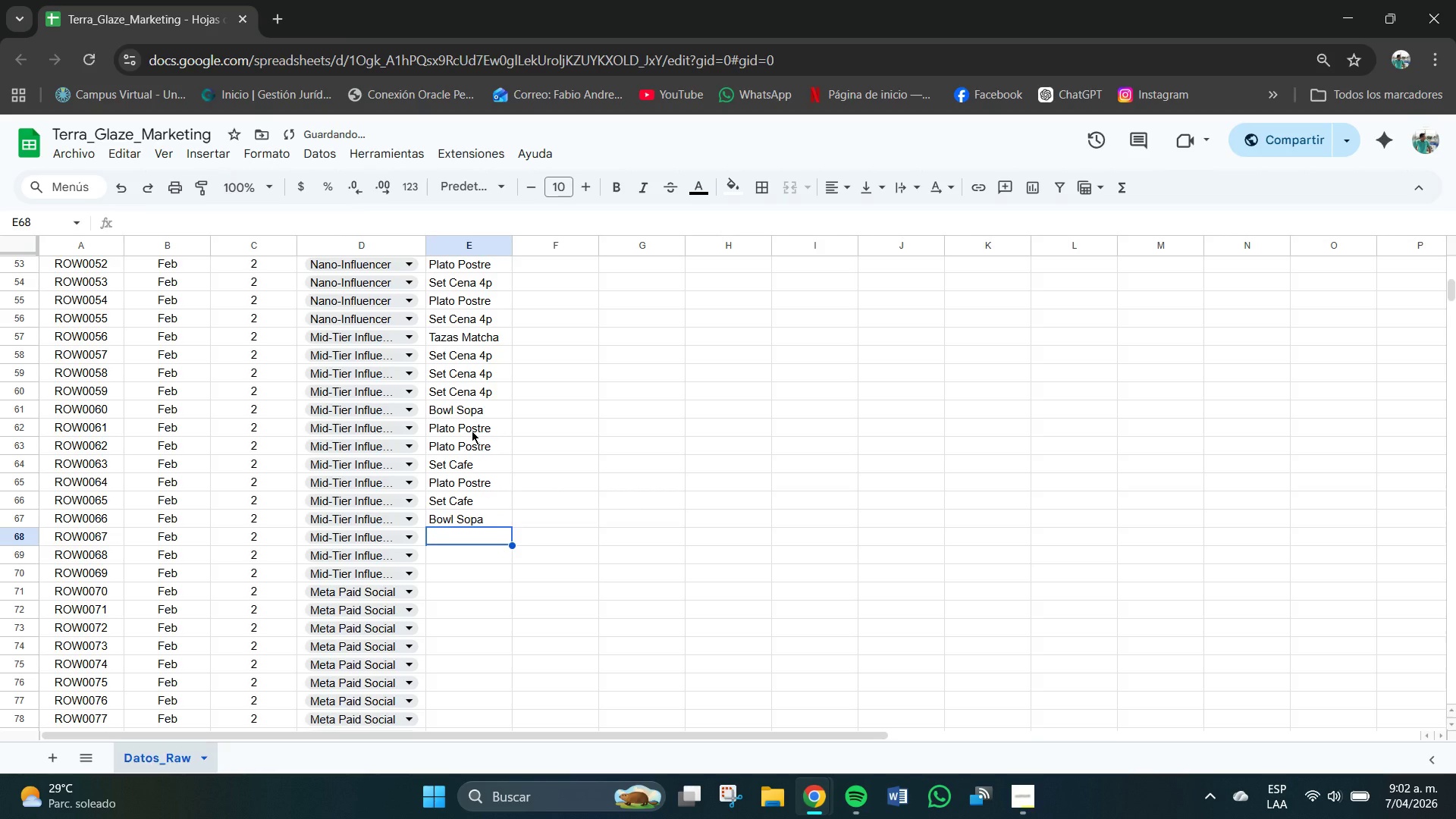 
type(Set Cfae)
key(Backspace)
key(Backspace)
type(a)
key(Backspace)
key(Backspace)
type(afe)
 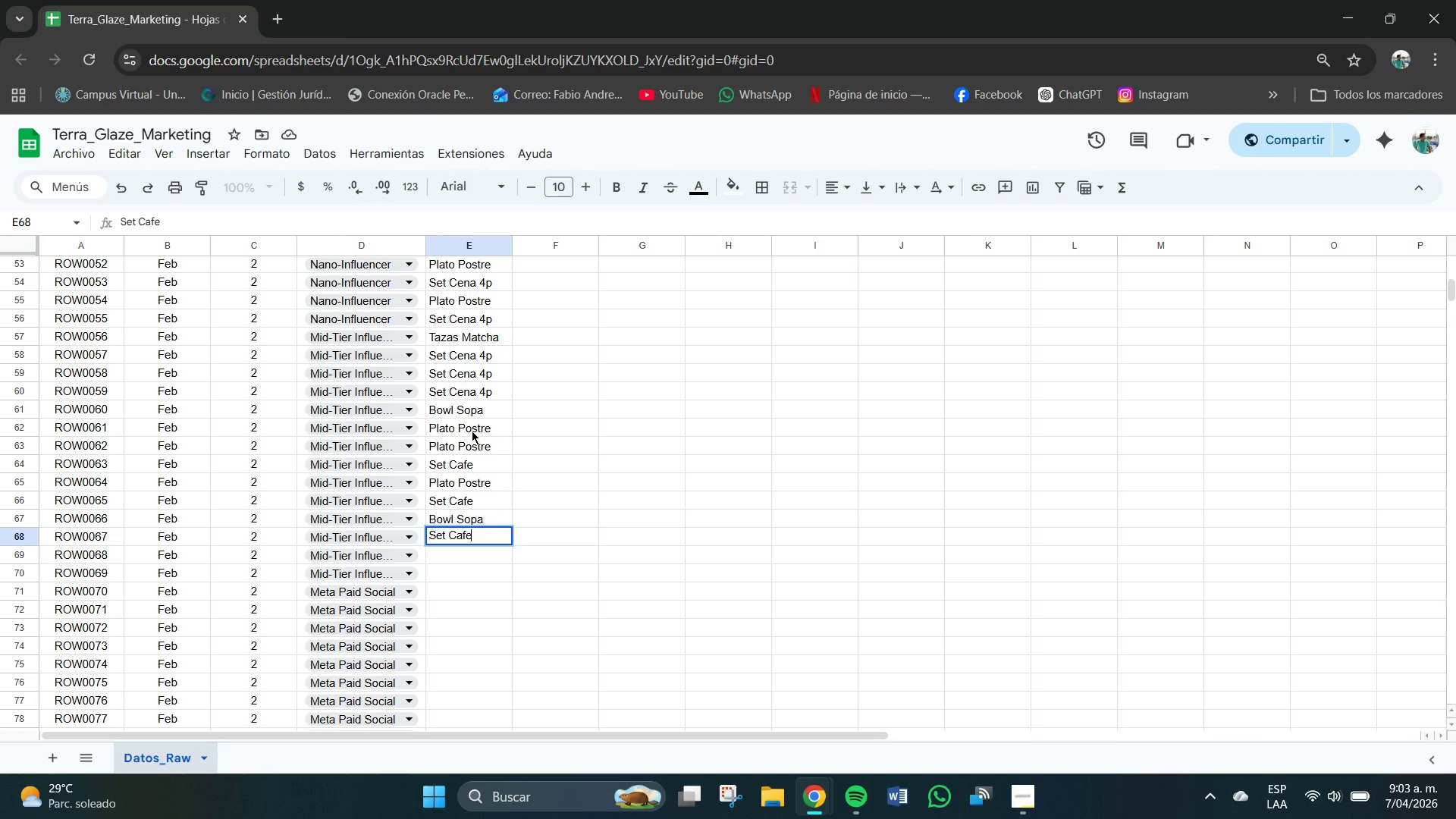 
key(Enter)
 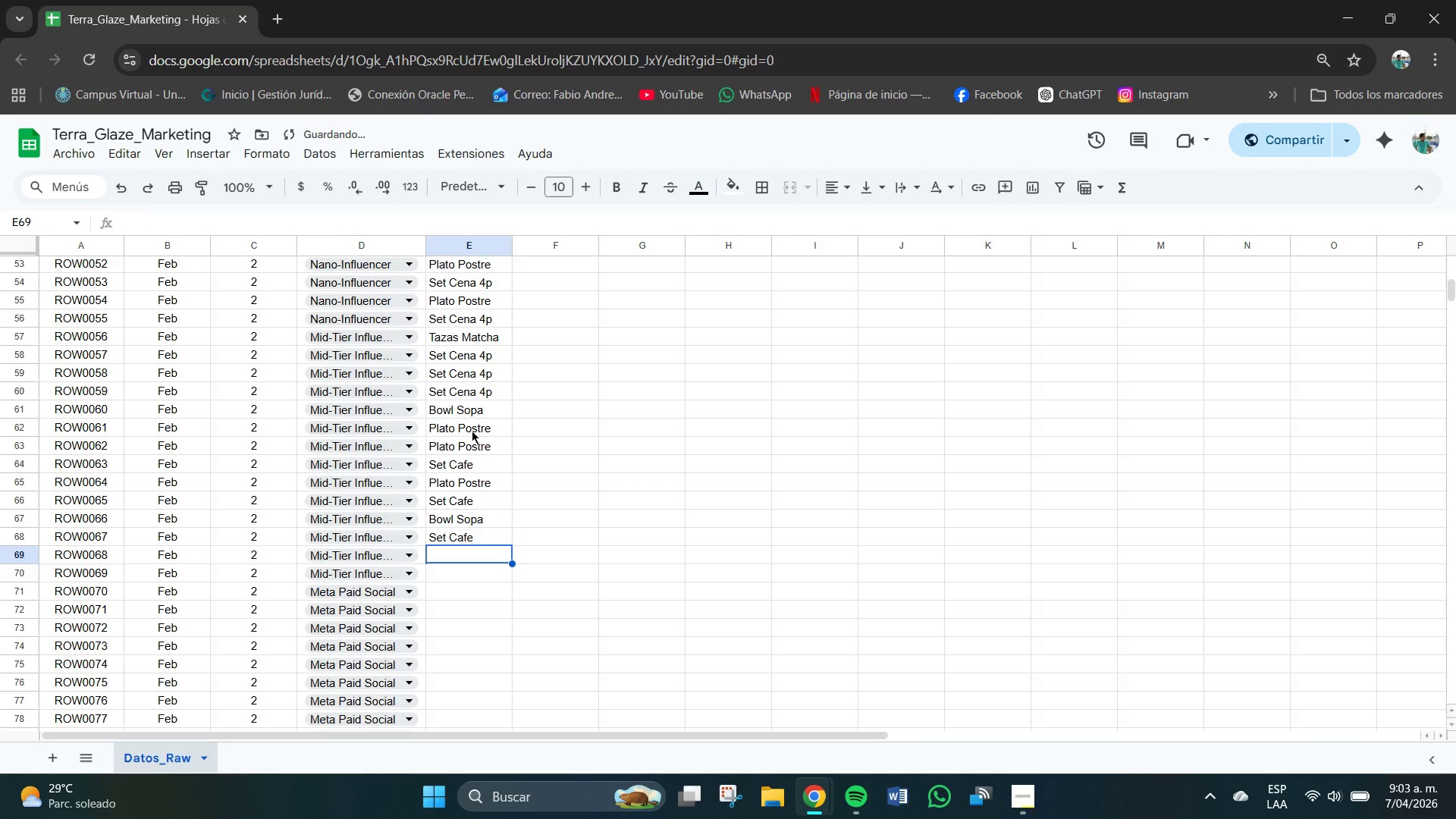 
type(Set CEN)
key(Backspace)
key(Backspace)
key(Backspace)
type(E)
key(Backspace)
key(Backspace)
type(e)
 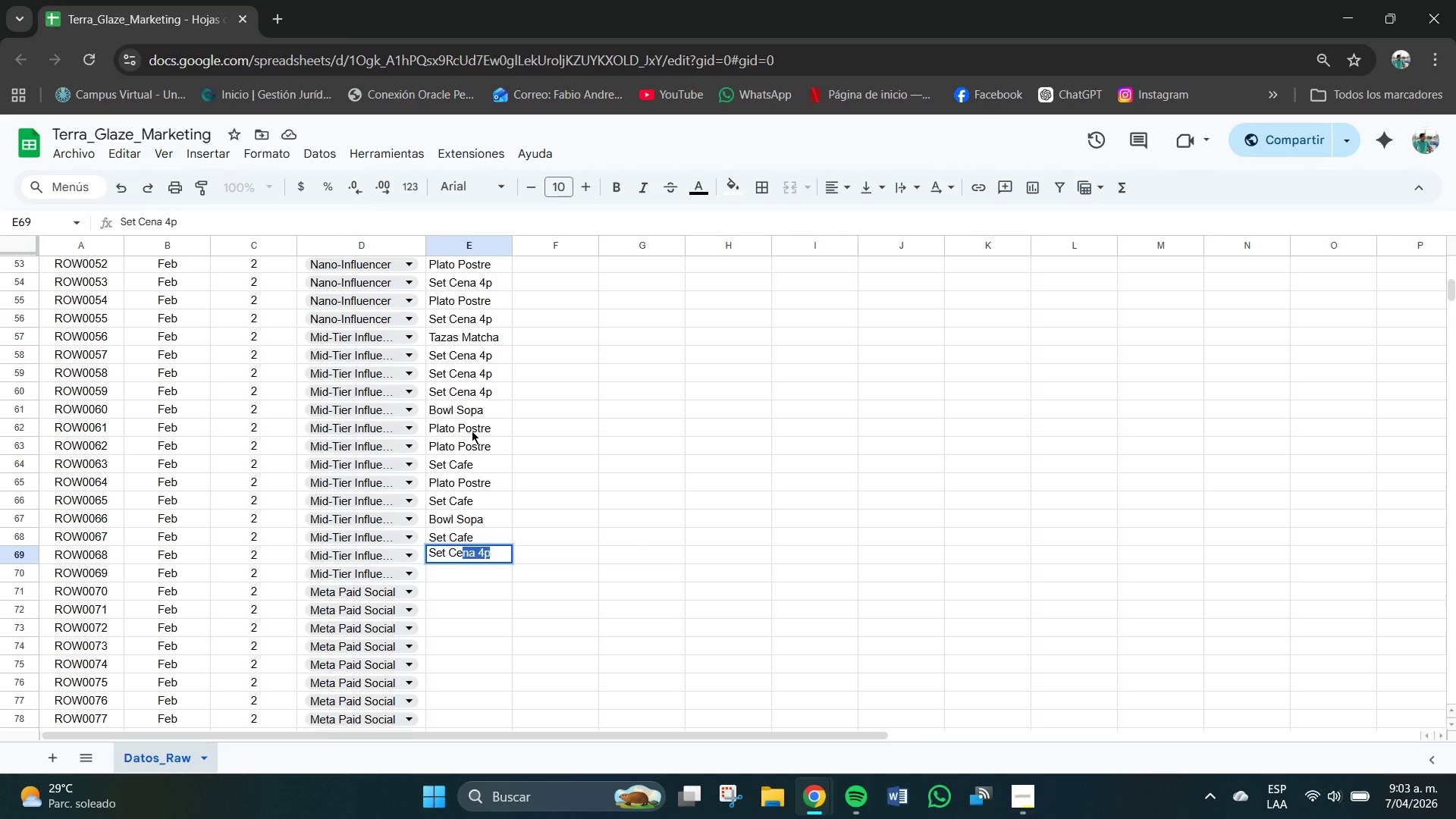 
key(Enter)
 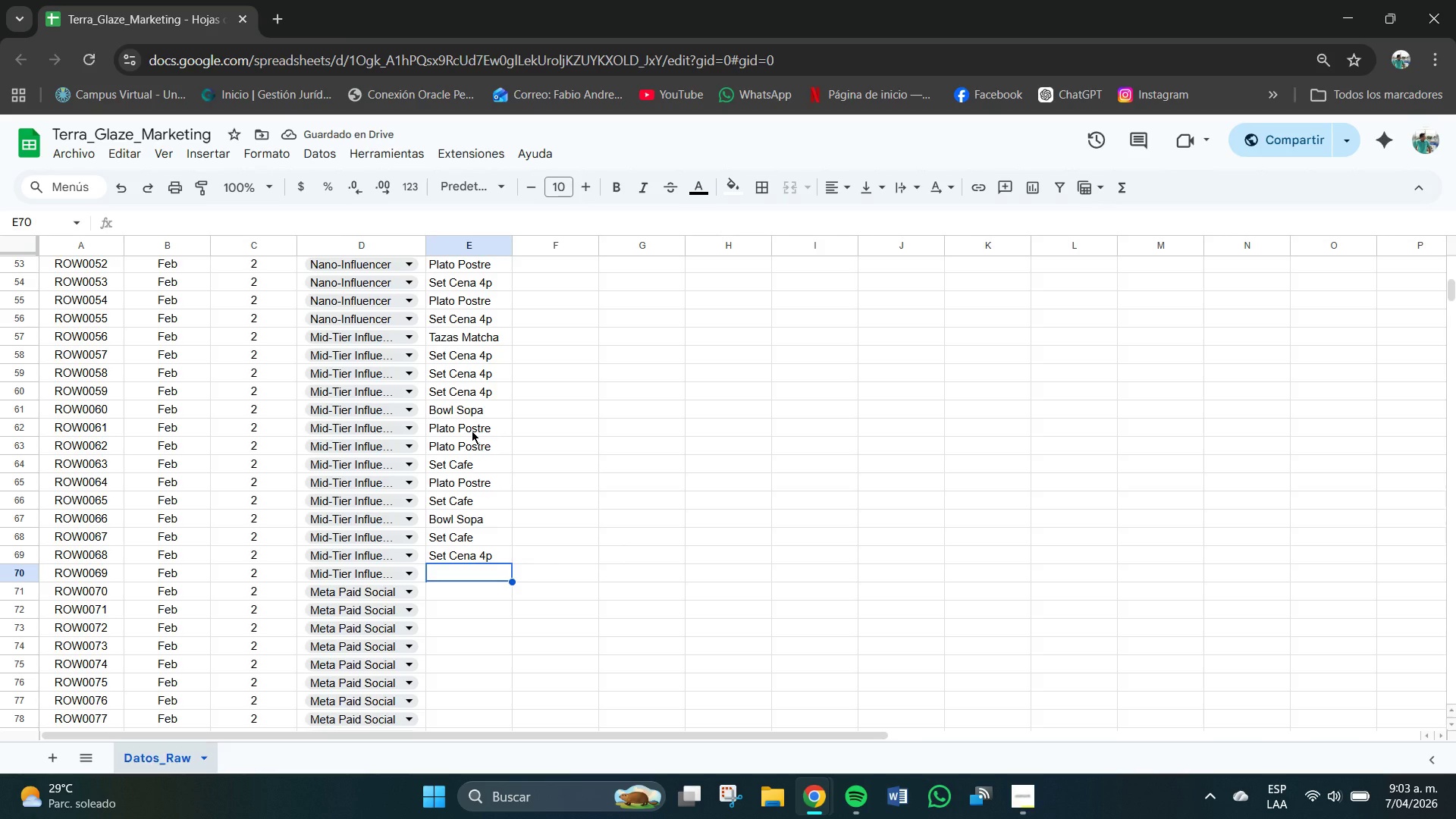 
key(CapsLock)
 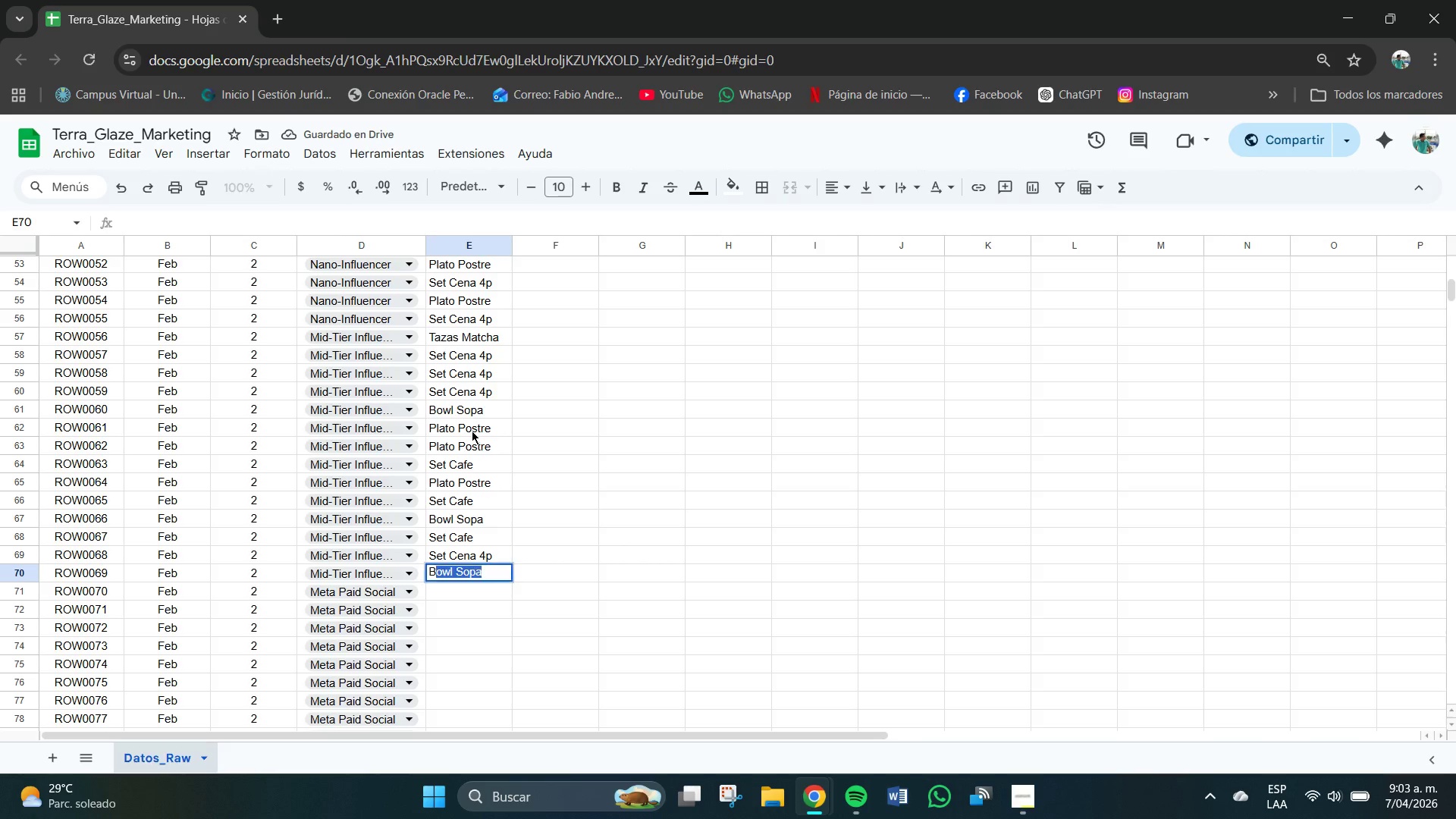 
key(B)
 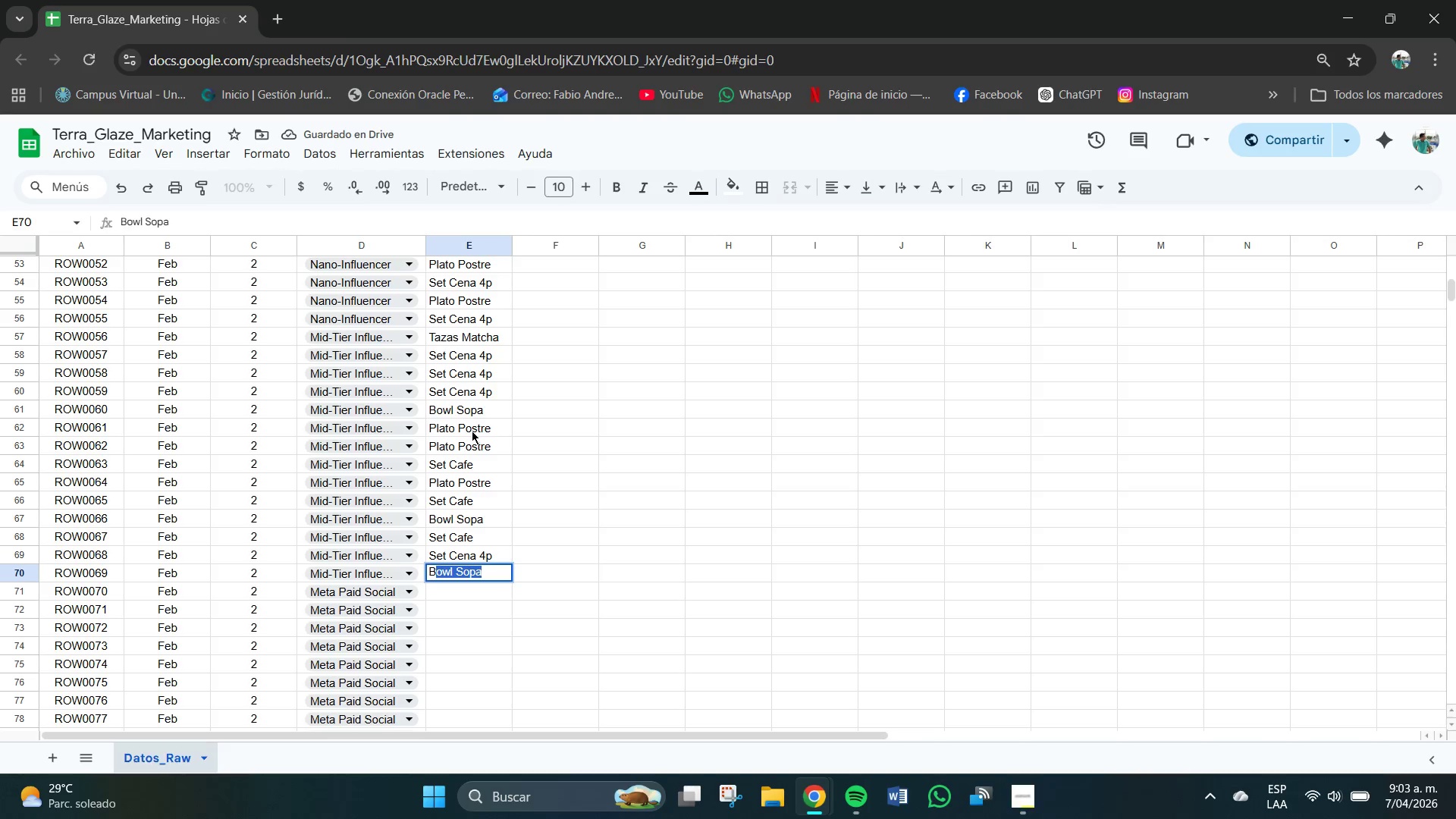 
key(CapsLock)
 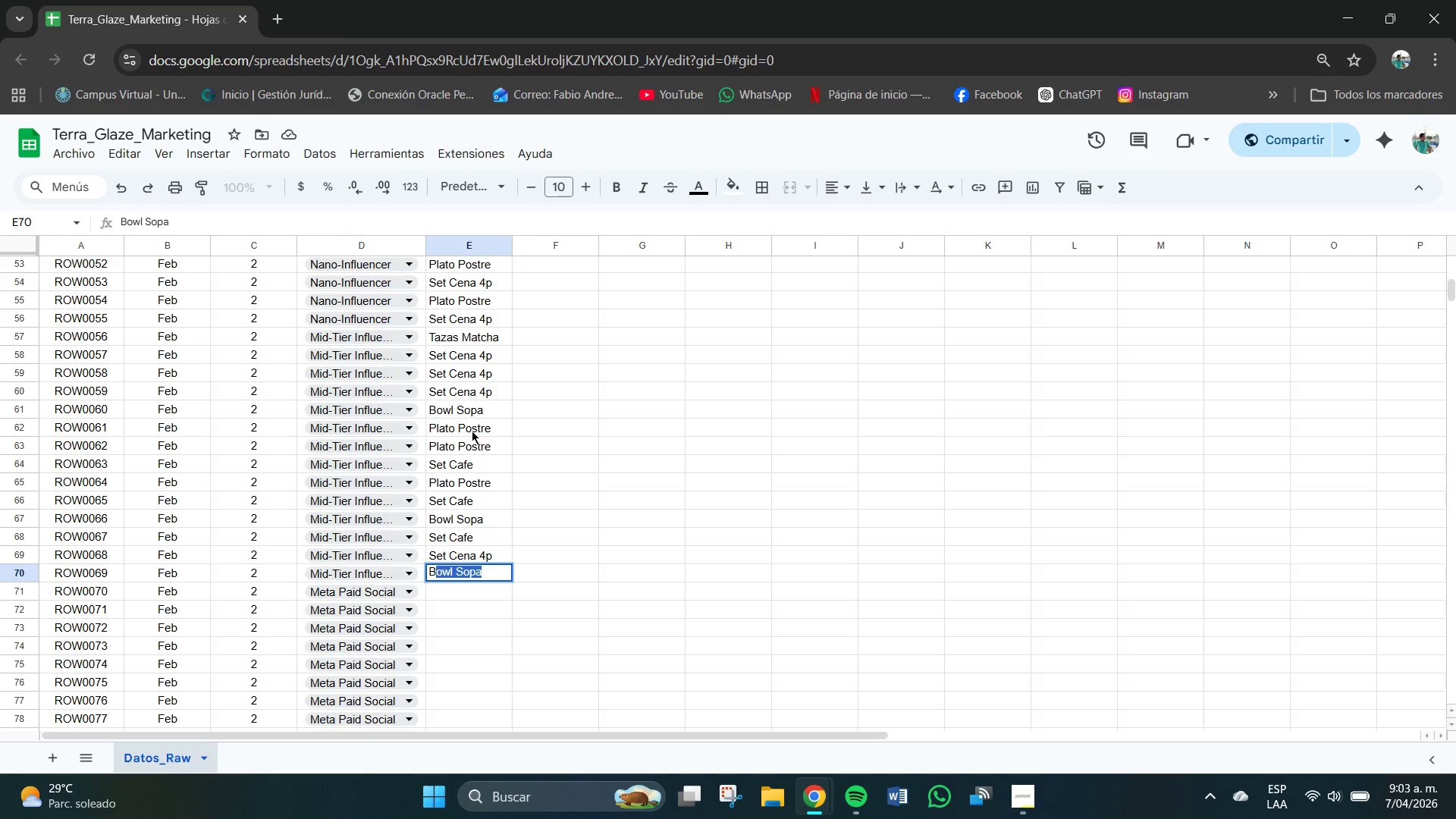 
key(Enter)
 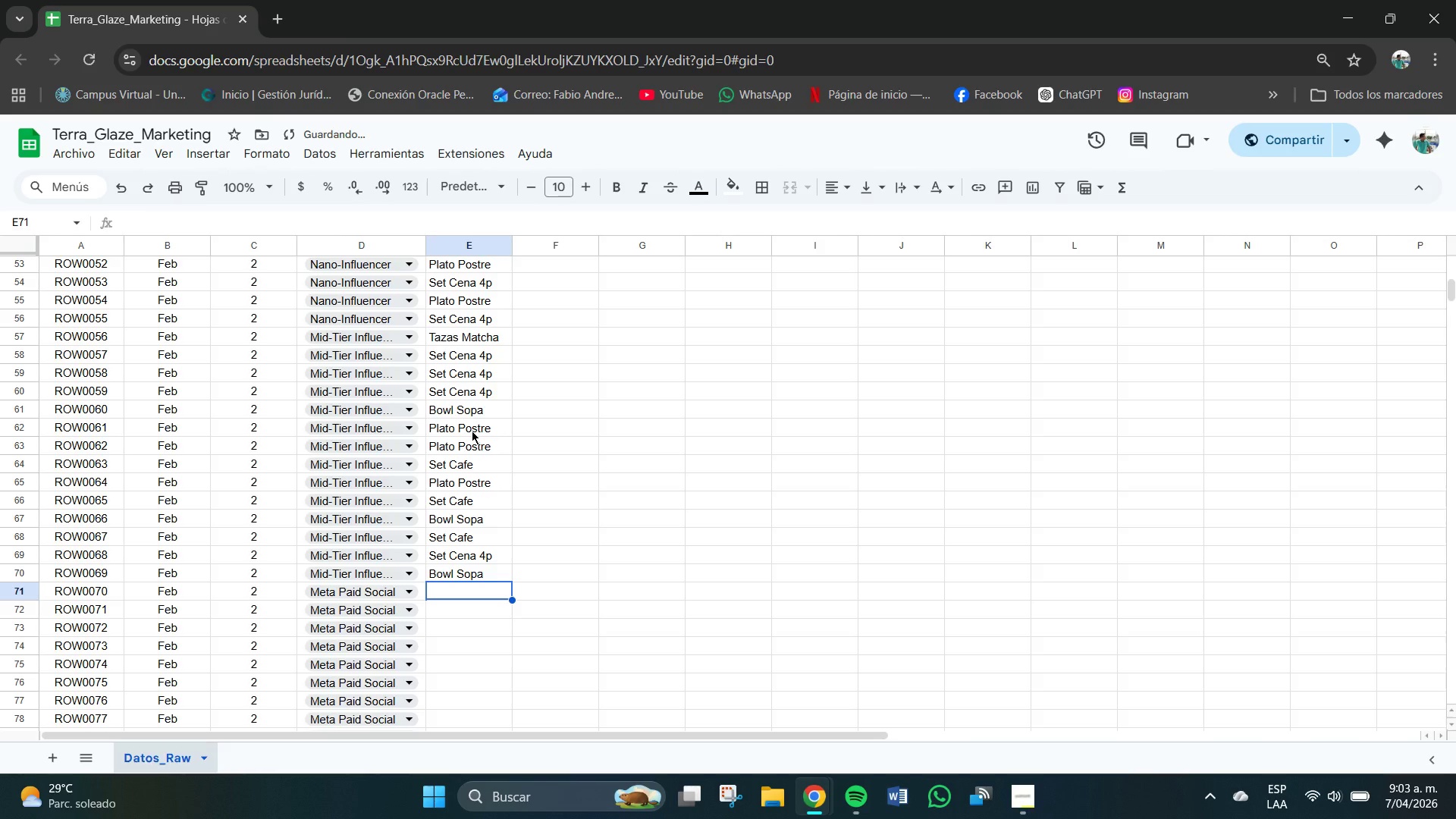 
type(Set Cfae)
key(Backspace)
key(Backspace)
type(af)
key(Backspace)
key(Backspace)
type(af)
key(Backspace)
key(Backspace)
key(Backspace)
type(afe)
 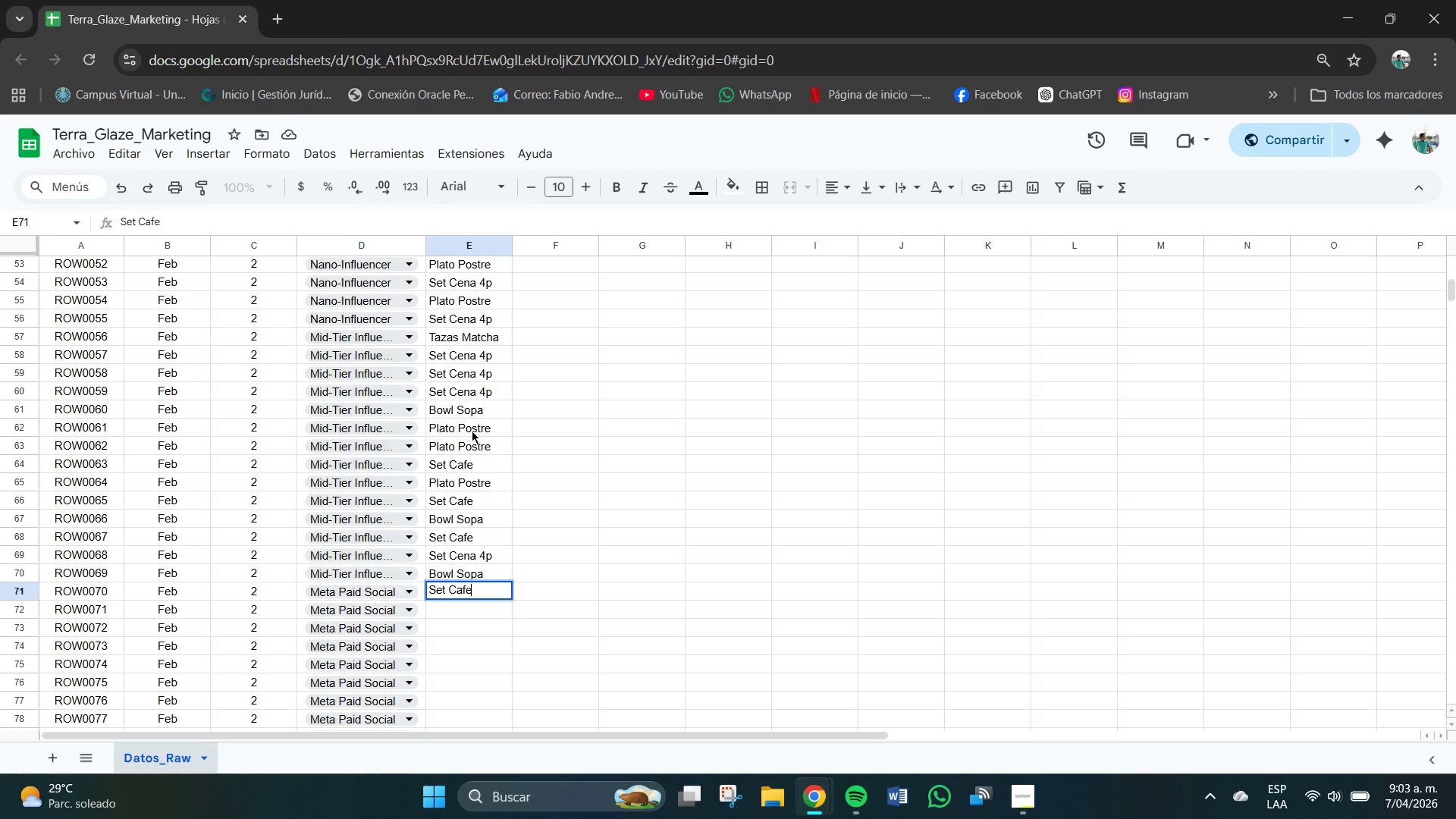 
key(Enter)
 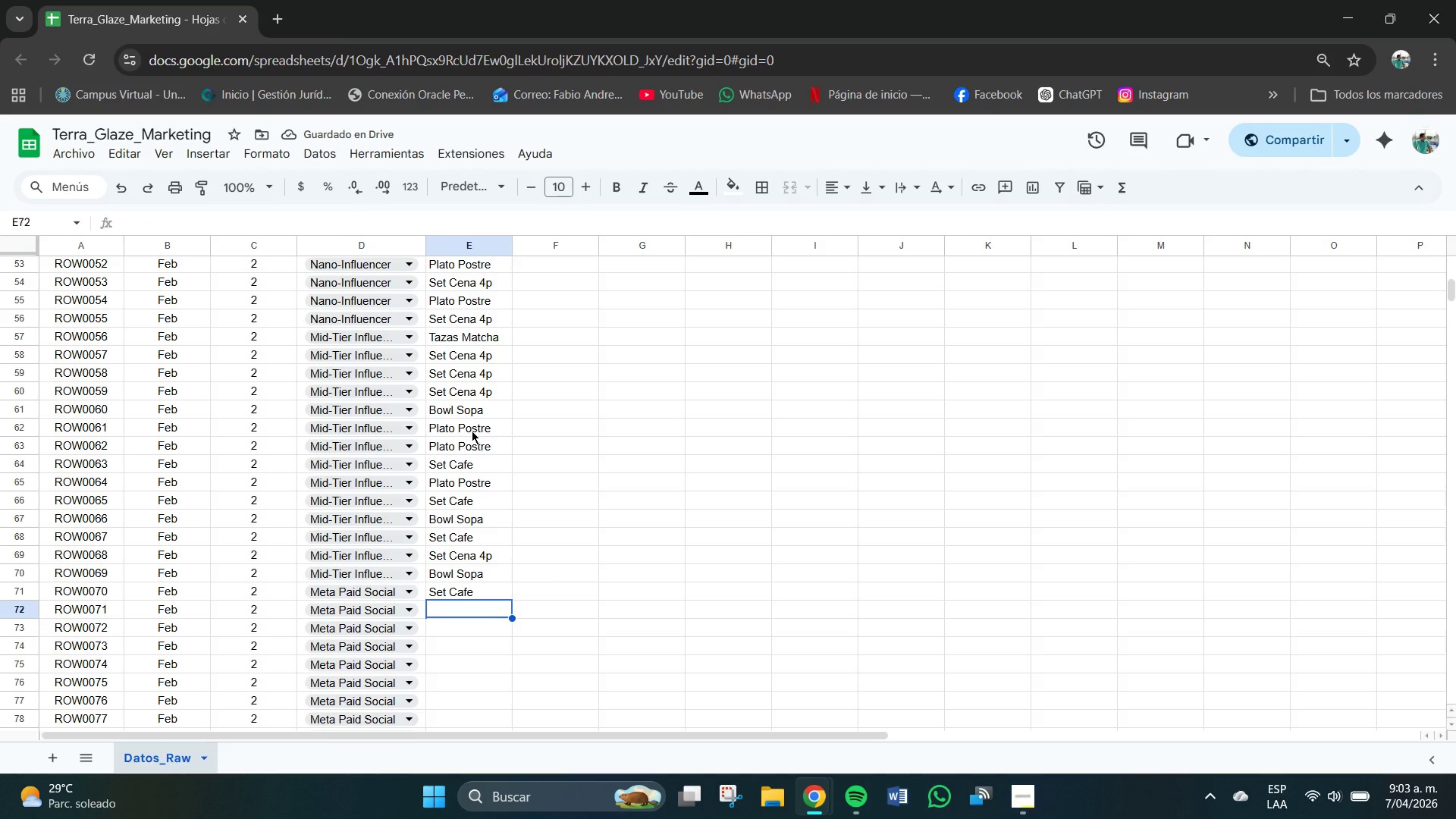 
type(Plarto)
key(Backspace)
key(Backspace)
key(Backspace)
type(to p)
key(Backspace)
key(Backspace)
type(PO)
 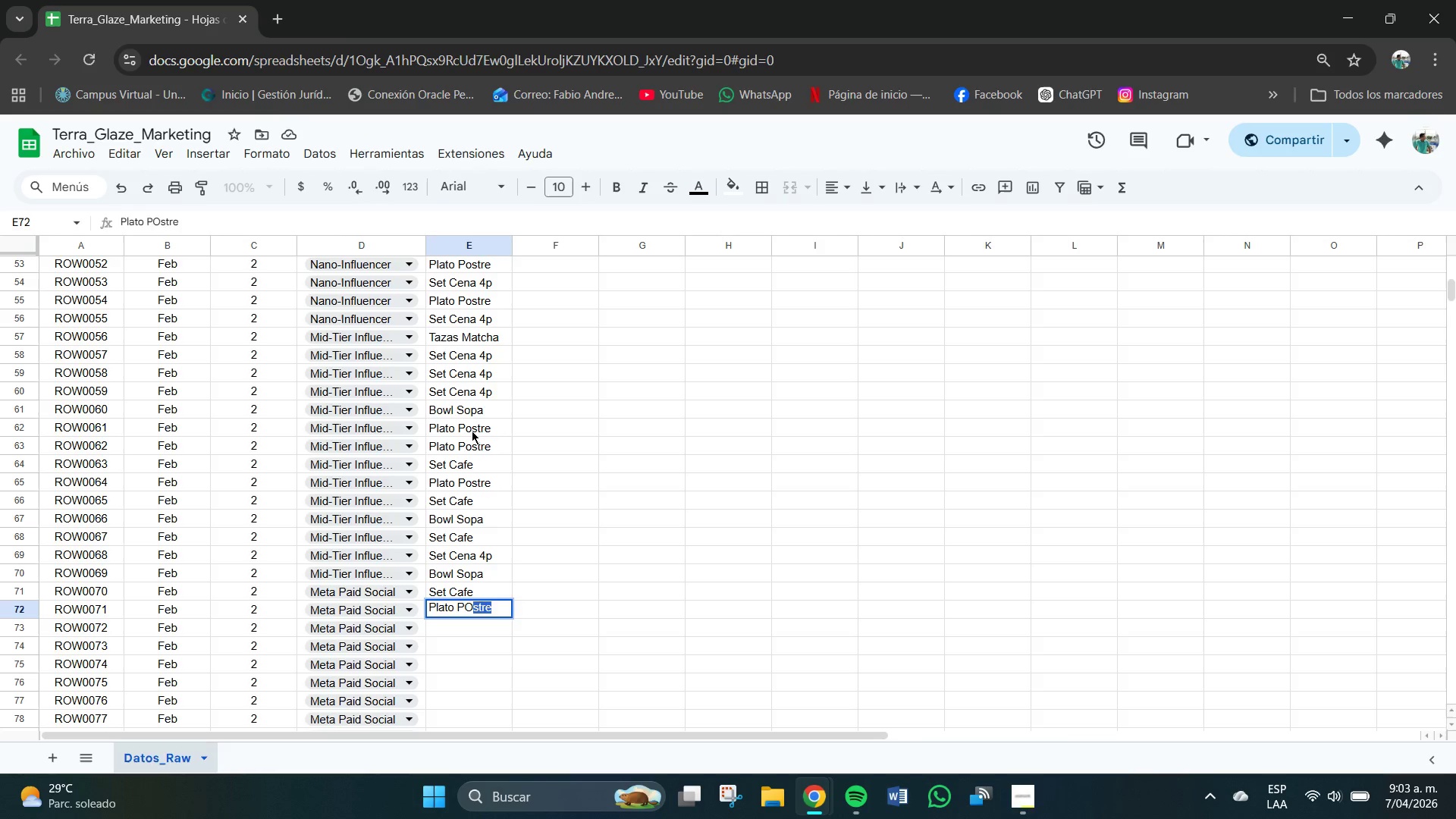 
key(Enter)
 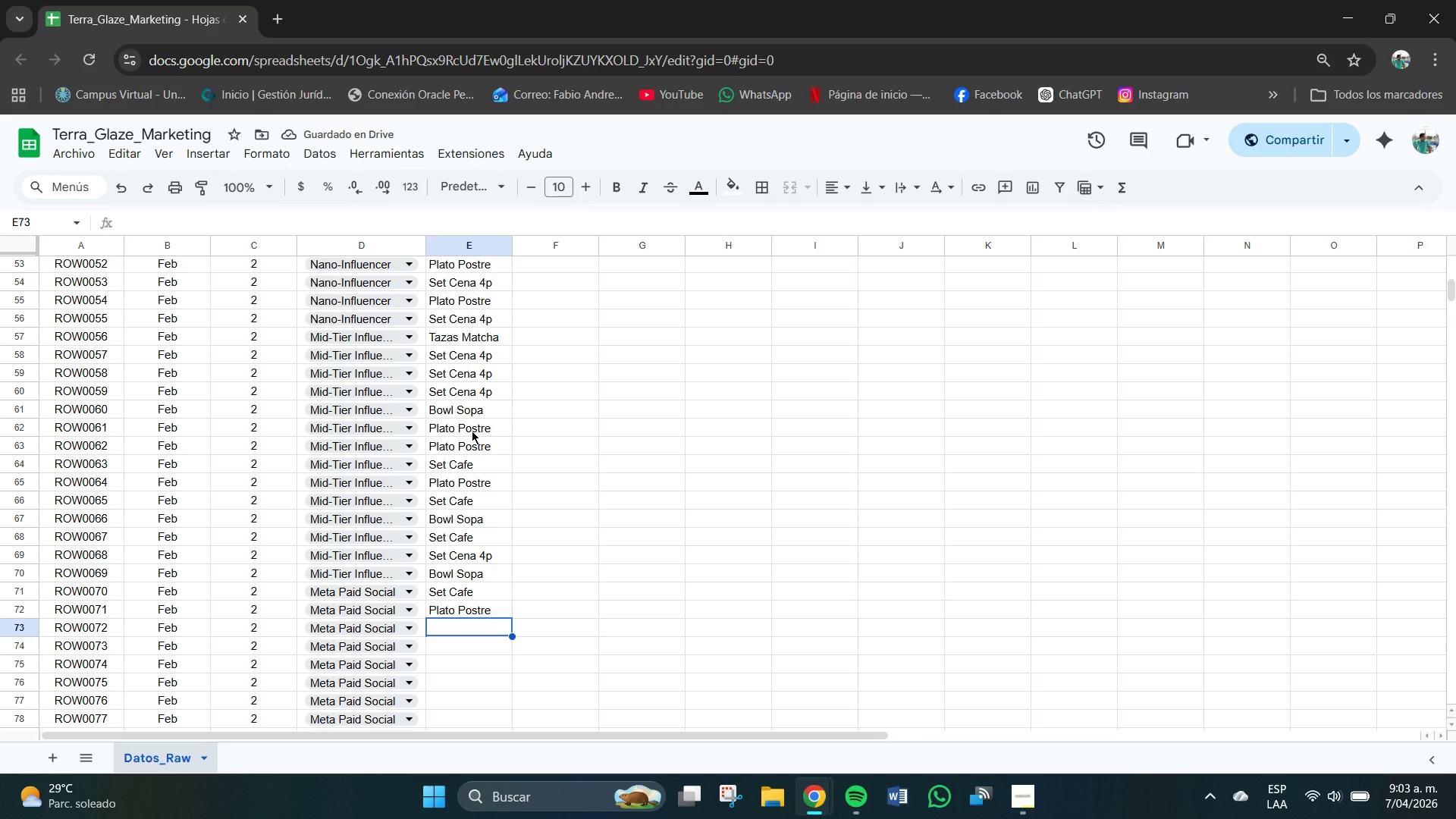 
wait(6.36)
 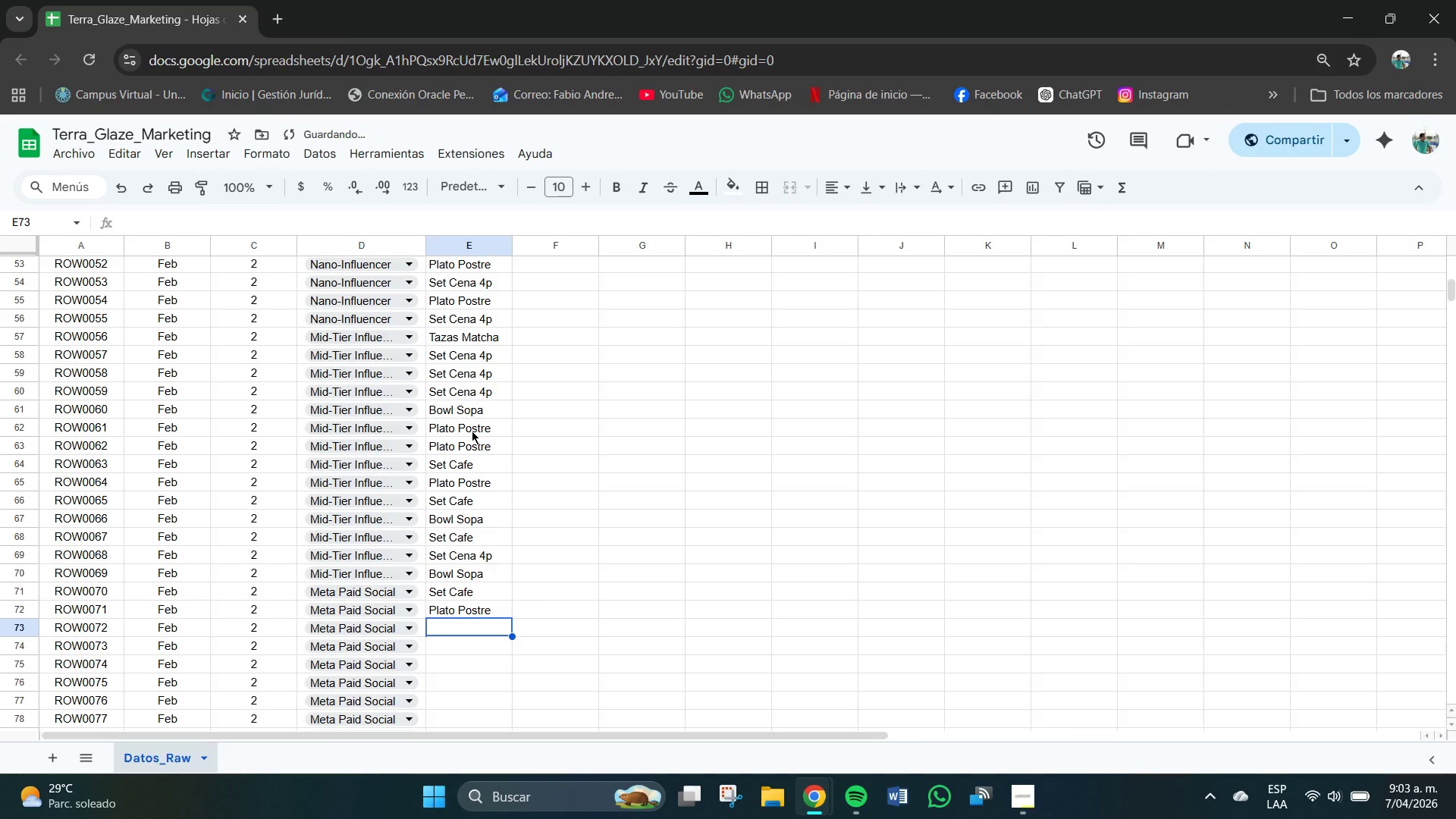 
key(CapsLock)
 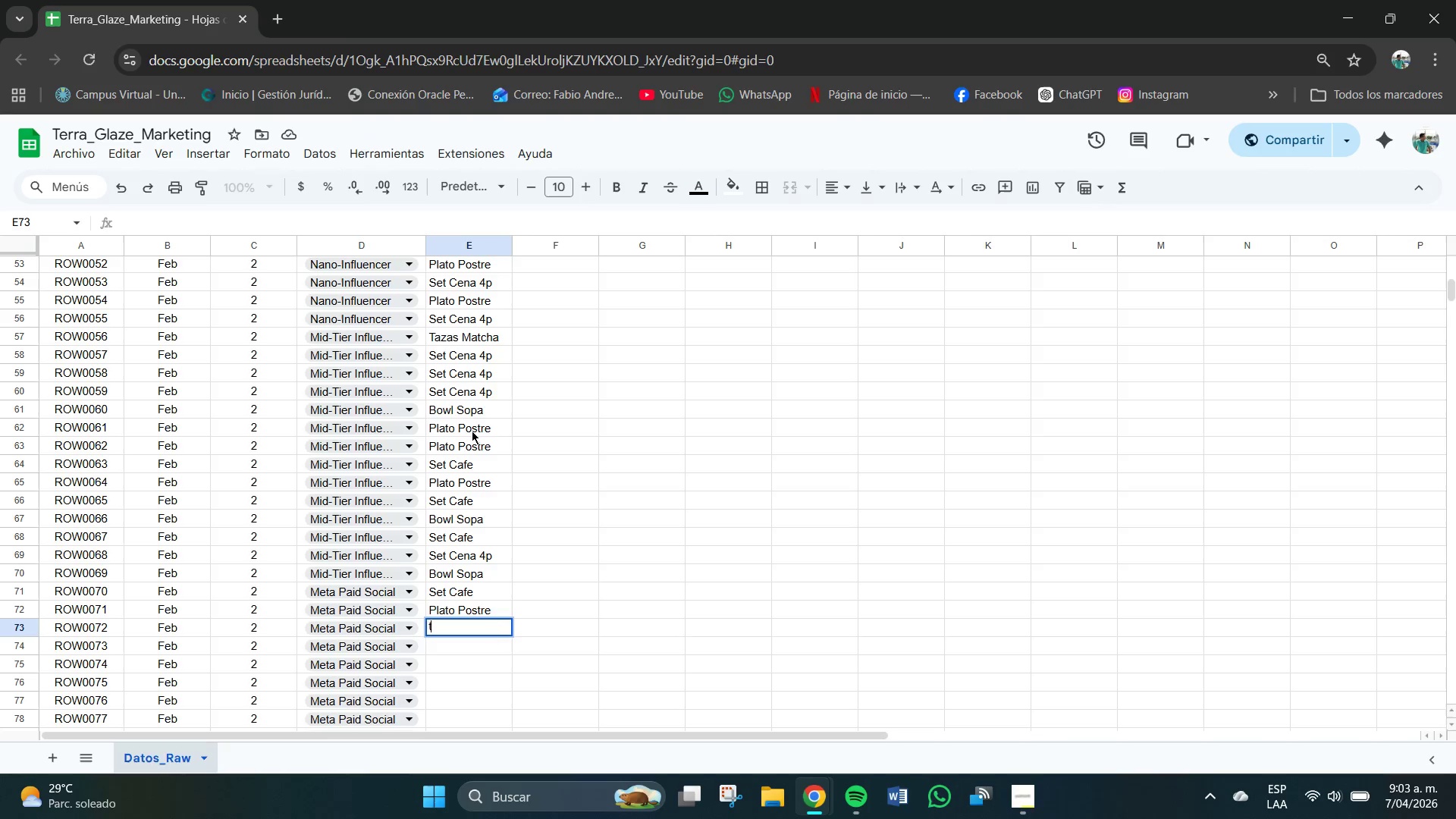 
key(T)
 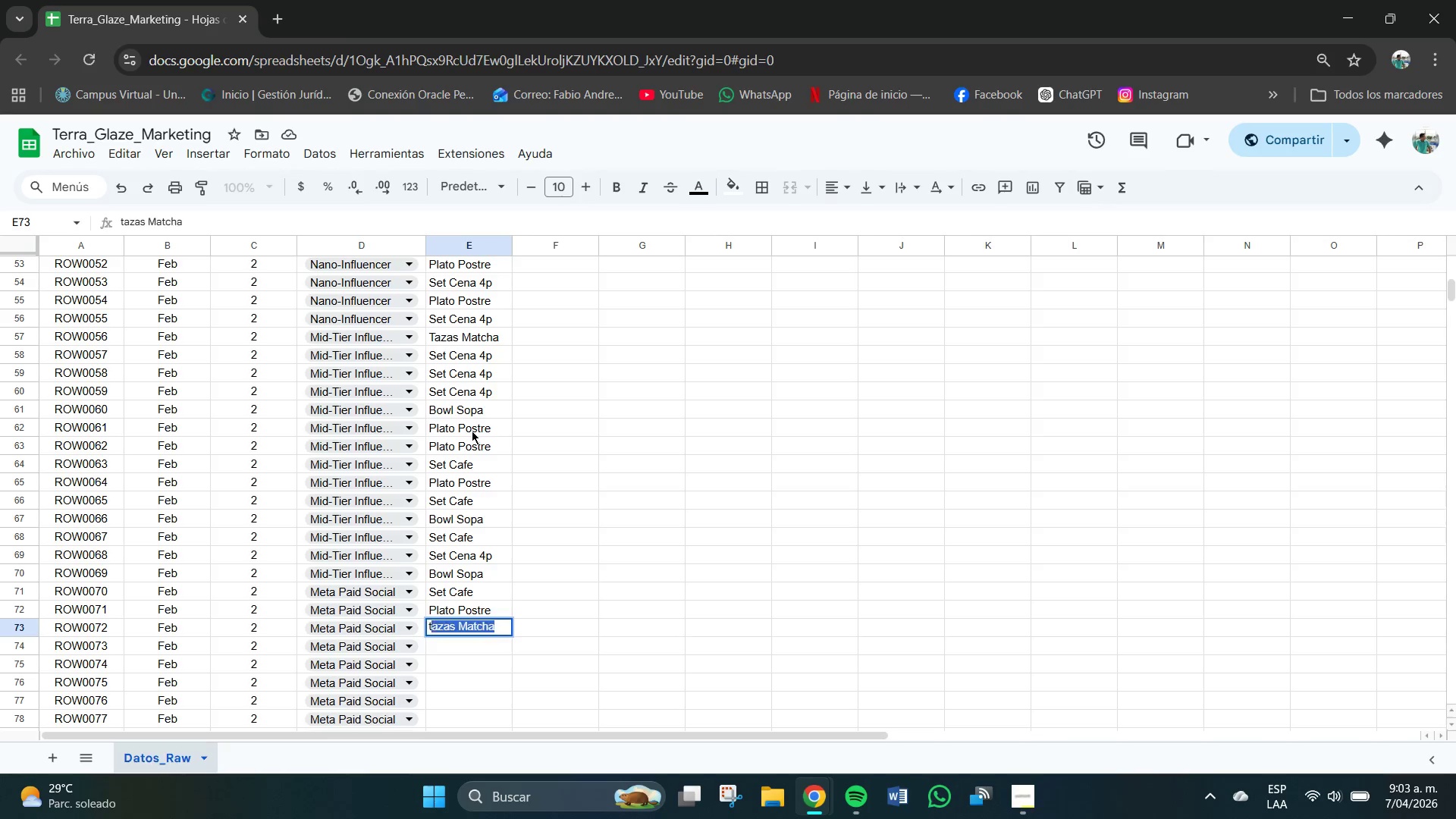 
key(CapsLock)
 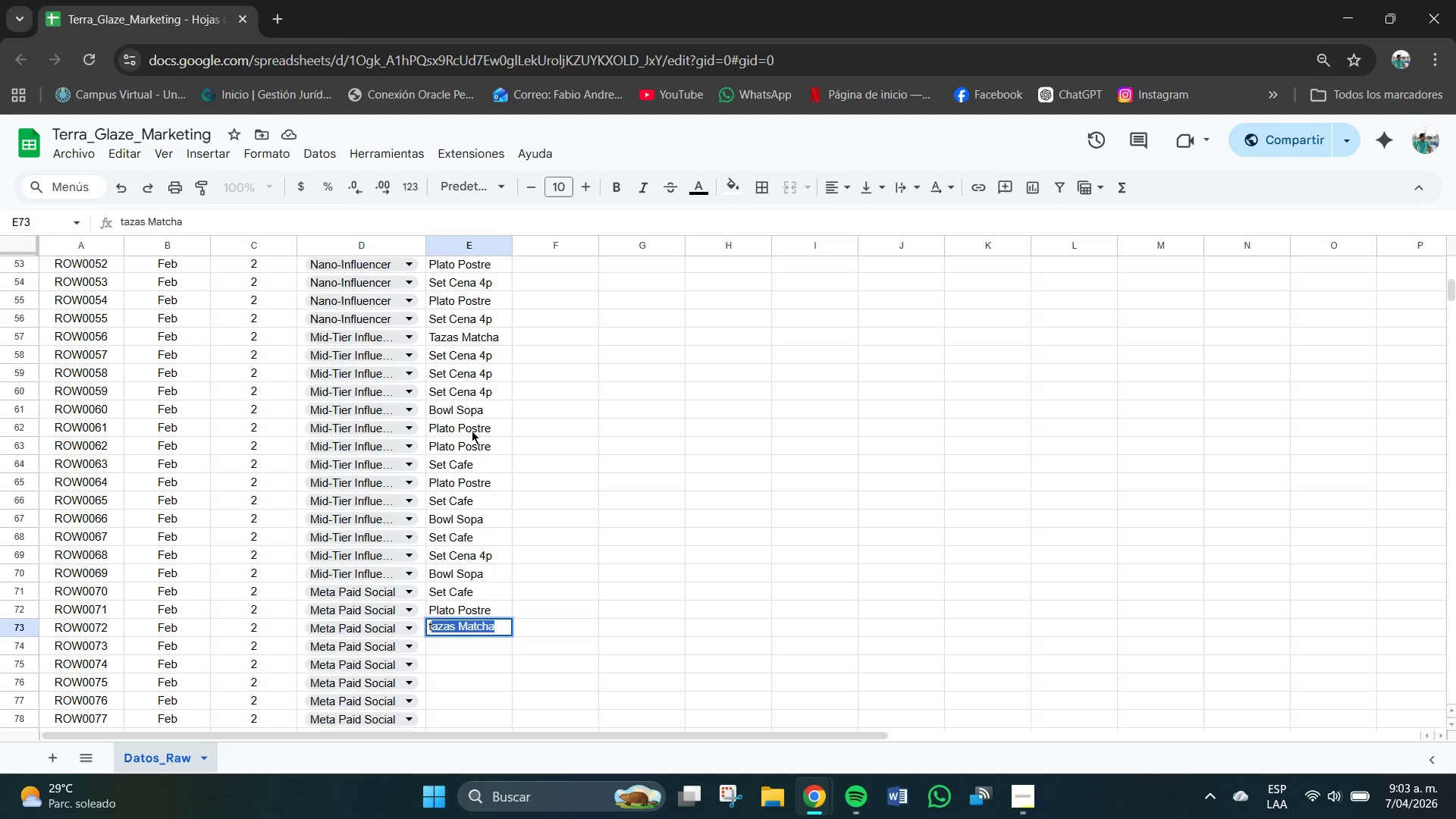 
key(Backspace)
 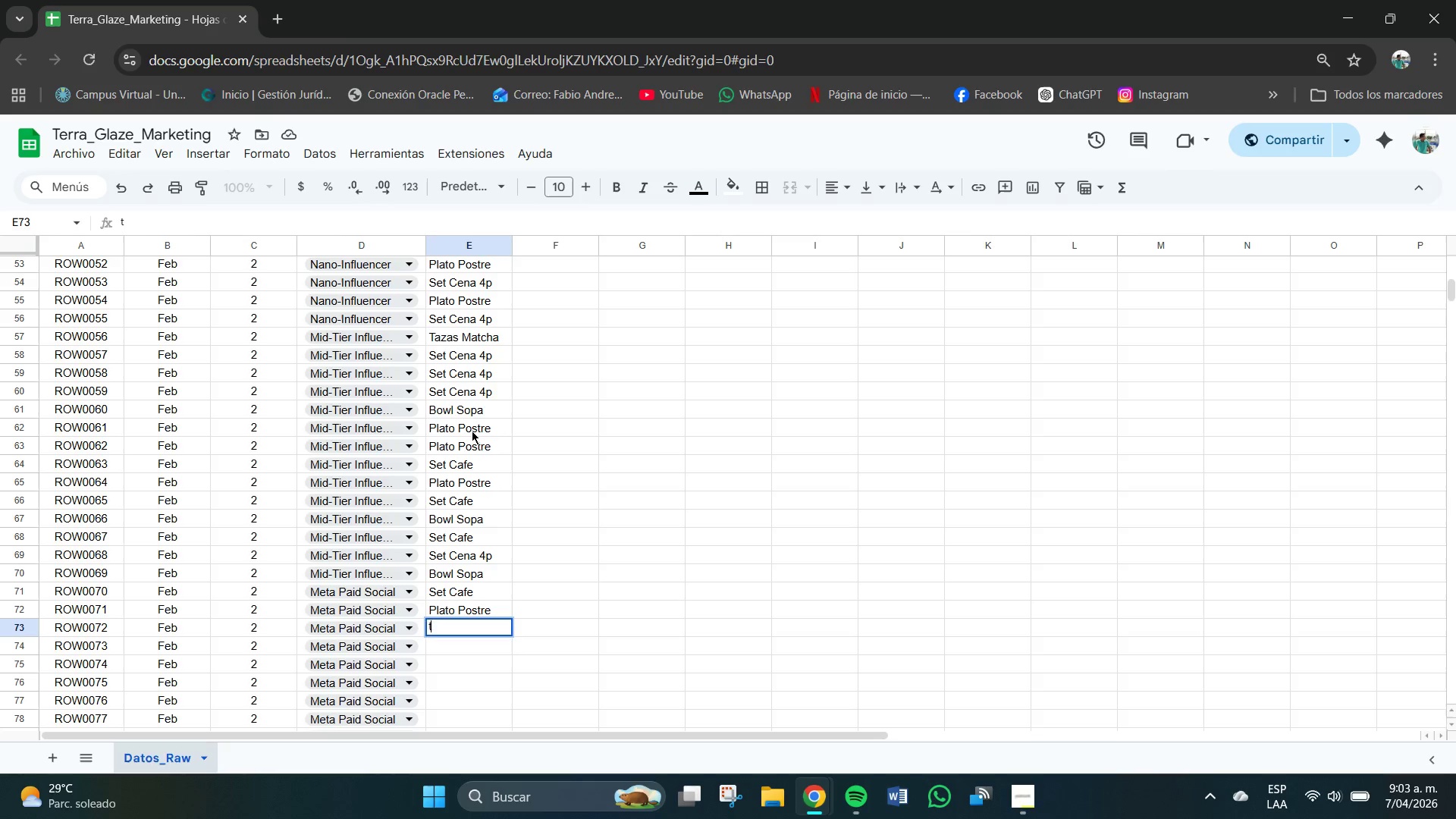 
key(Backspace)
 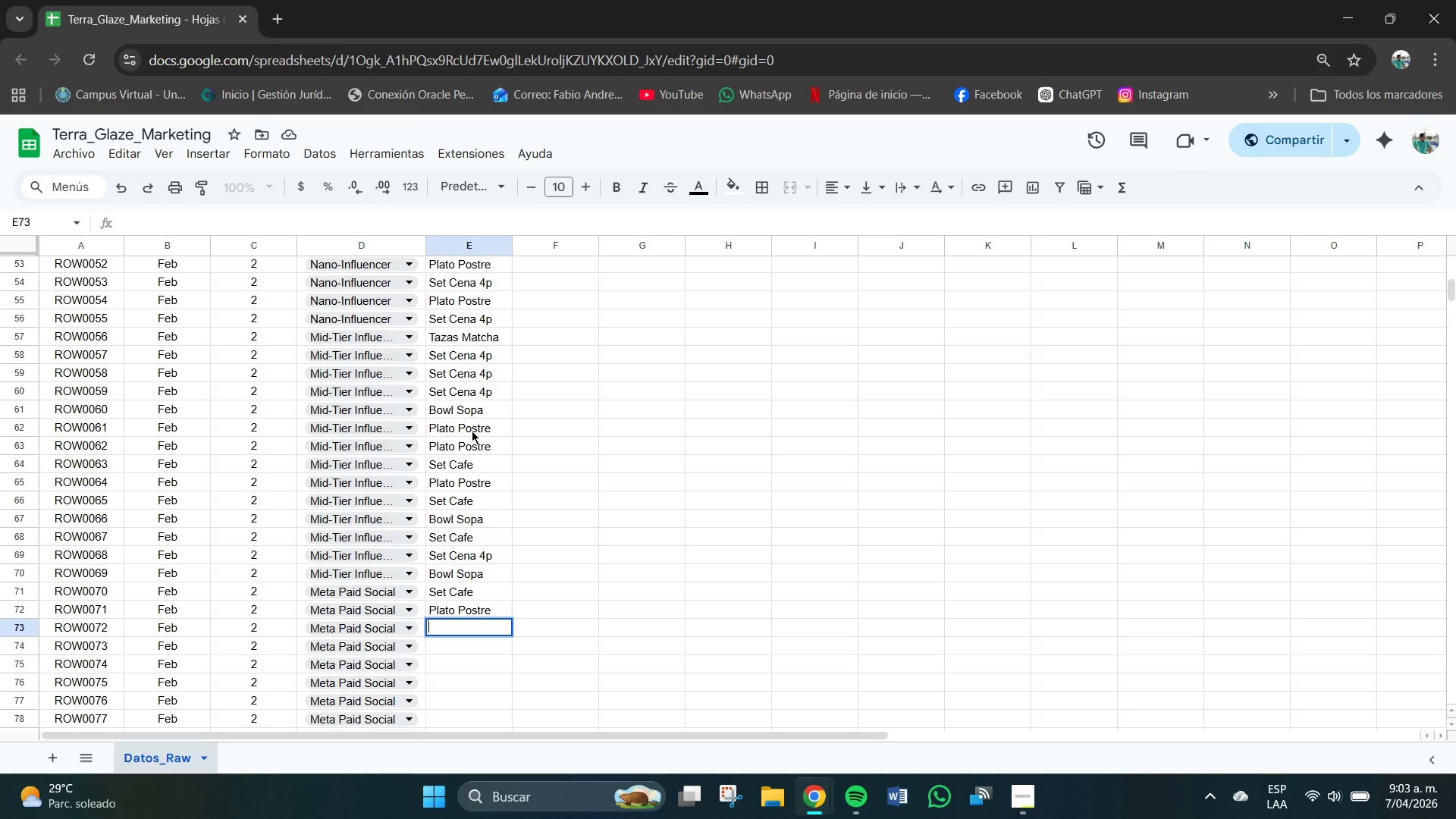 
key(CapsLock)
 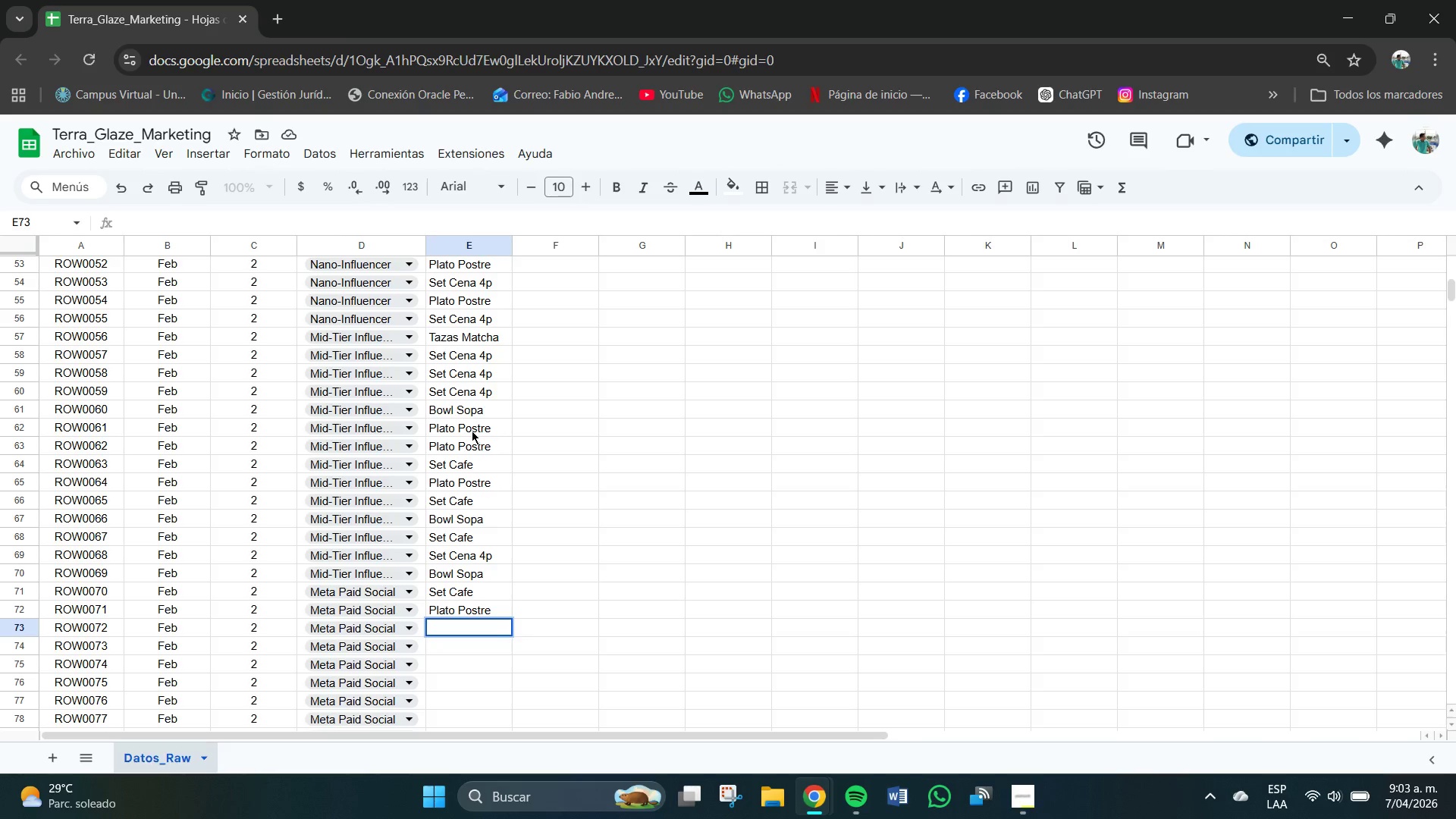 
key(CapsLock)
 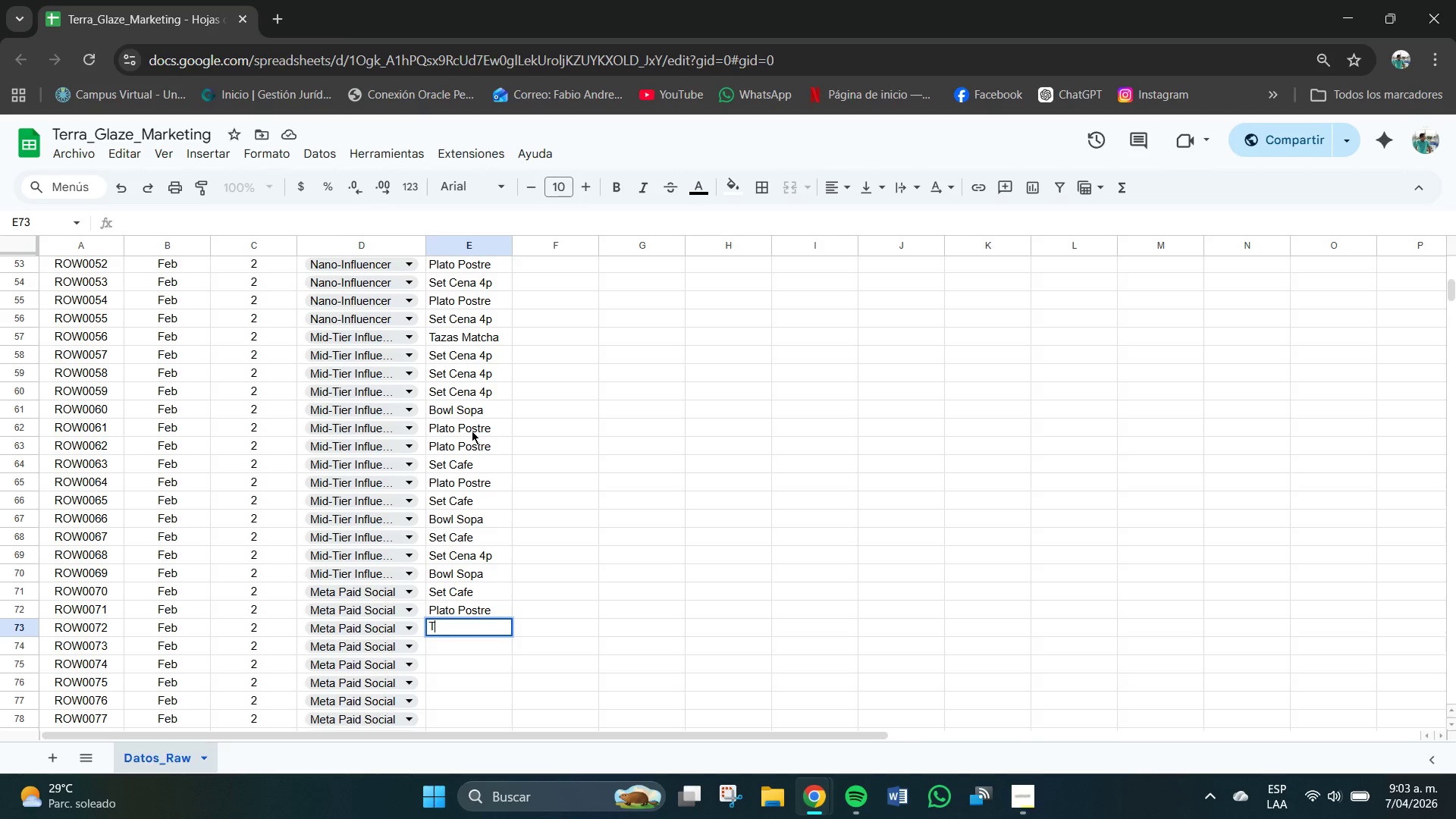 
key(T)
 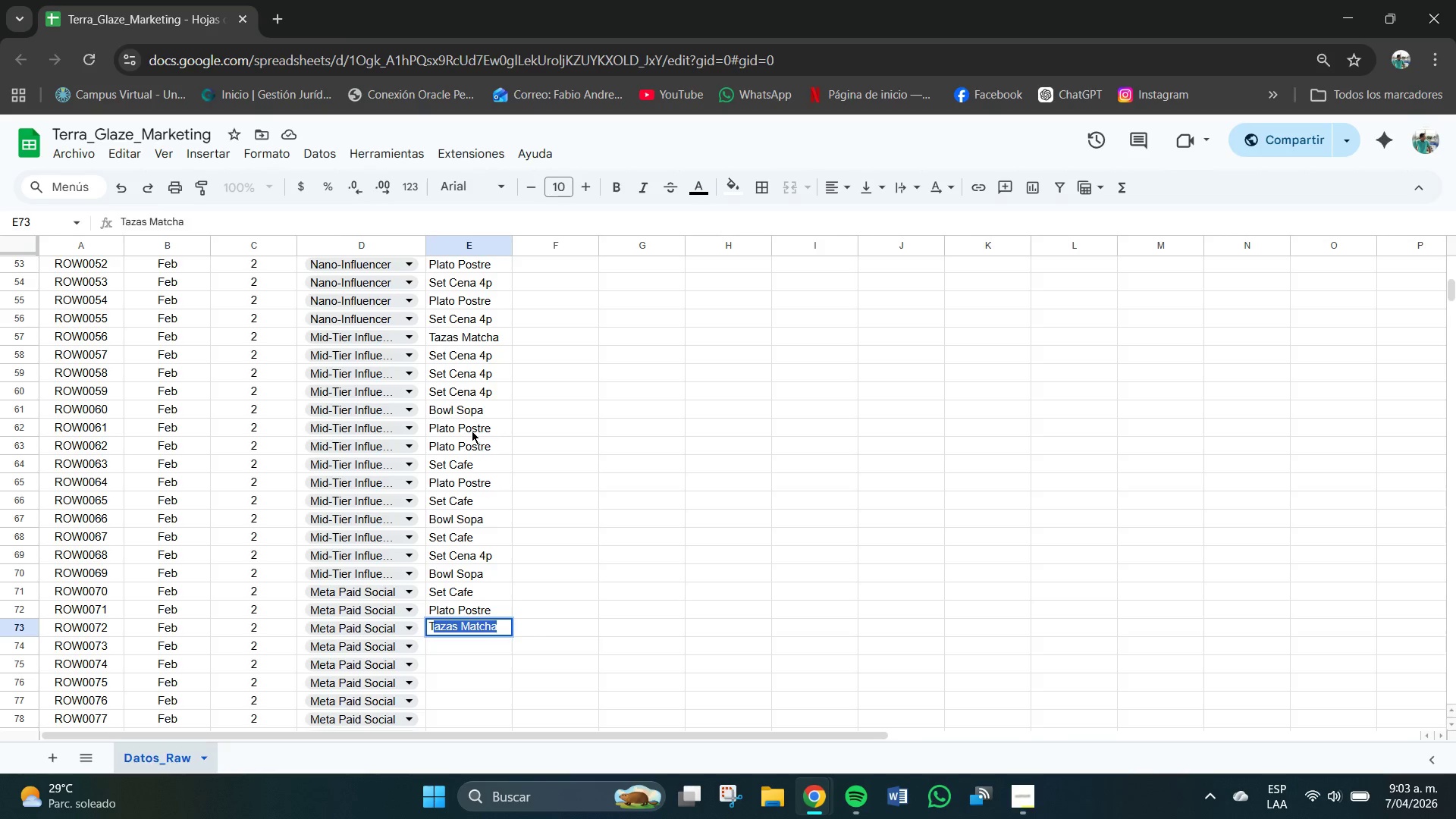 
key(CapsLock)
 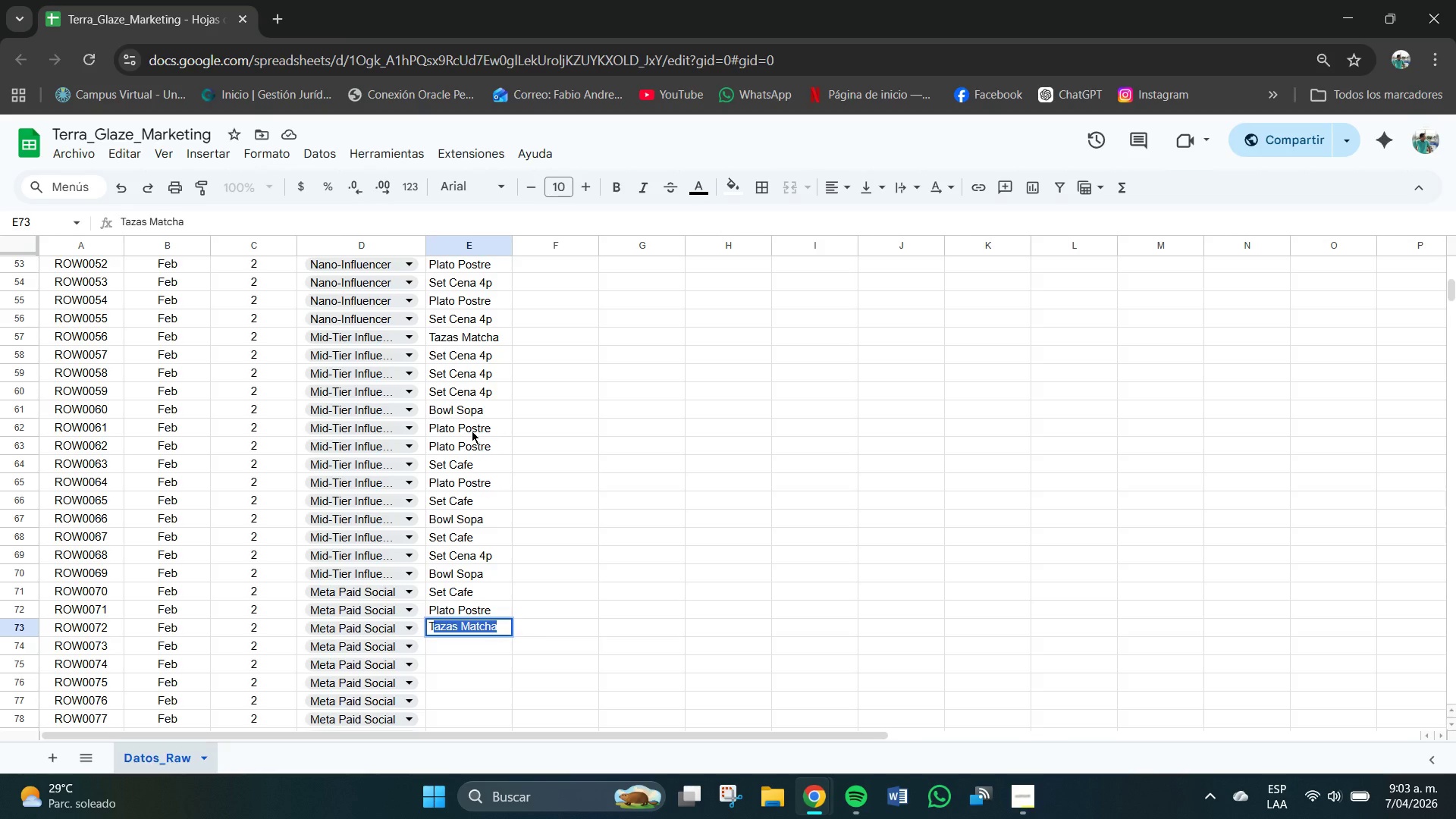 
key(Enter)
 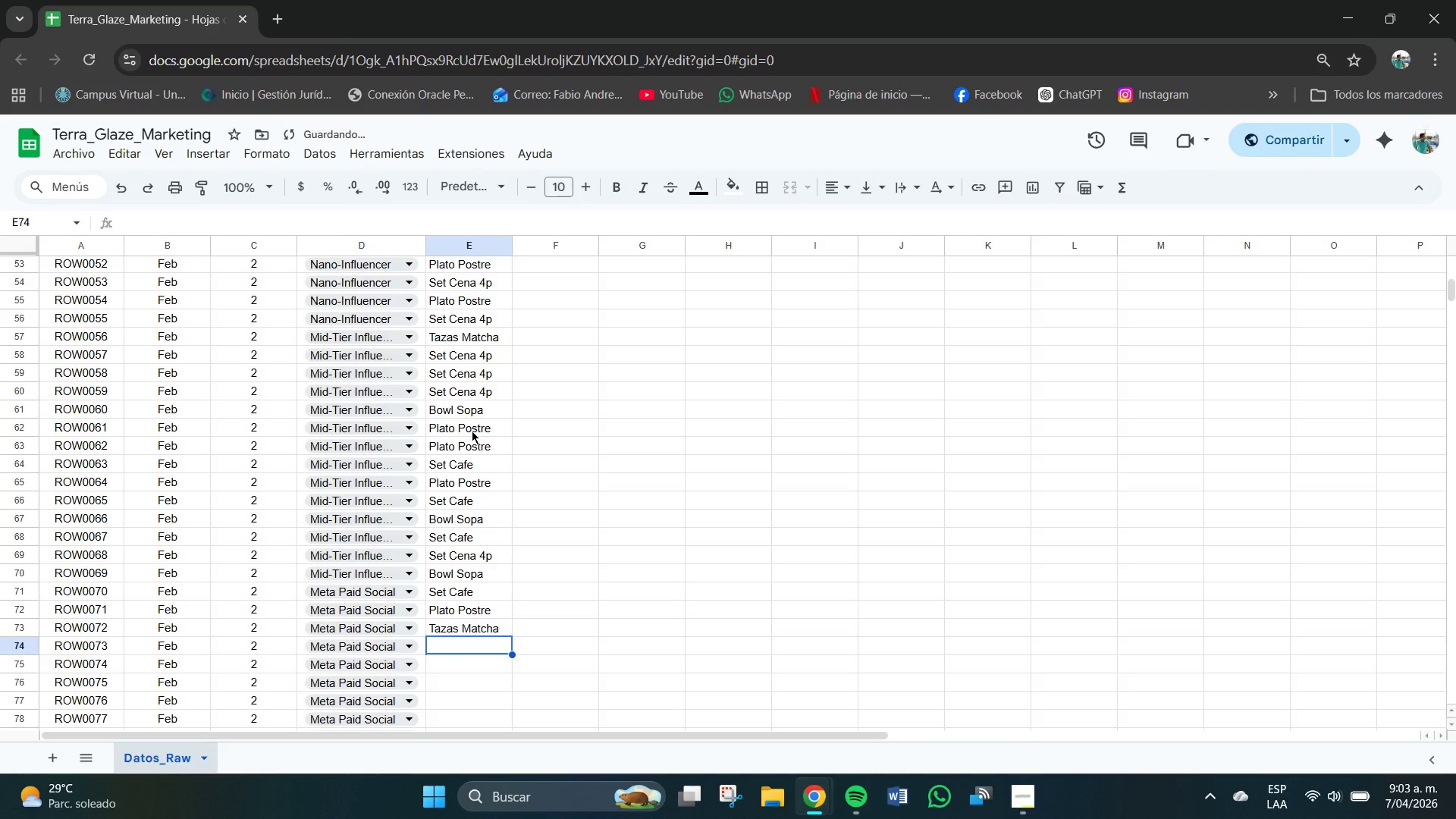 
key(CapsLock)
 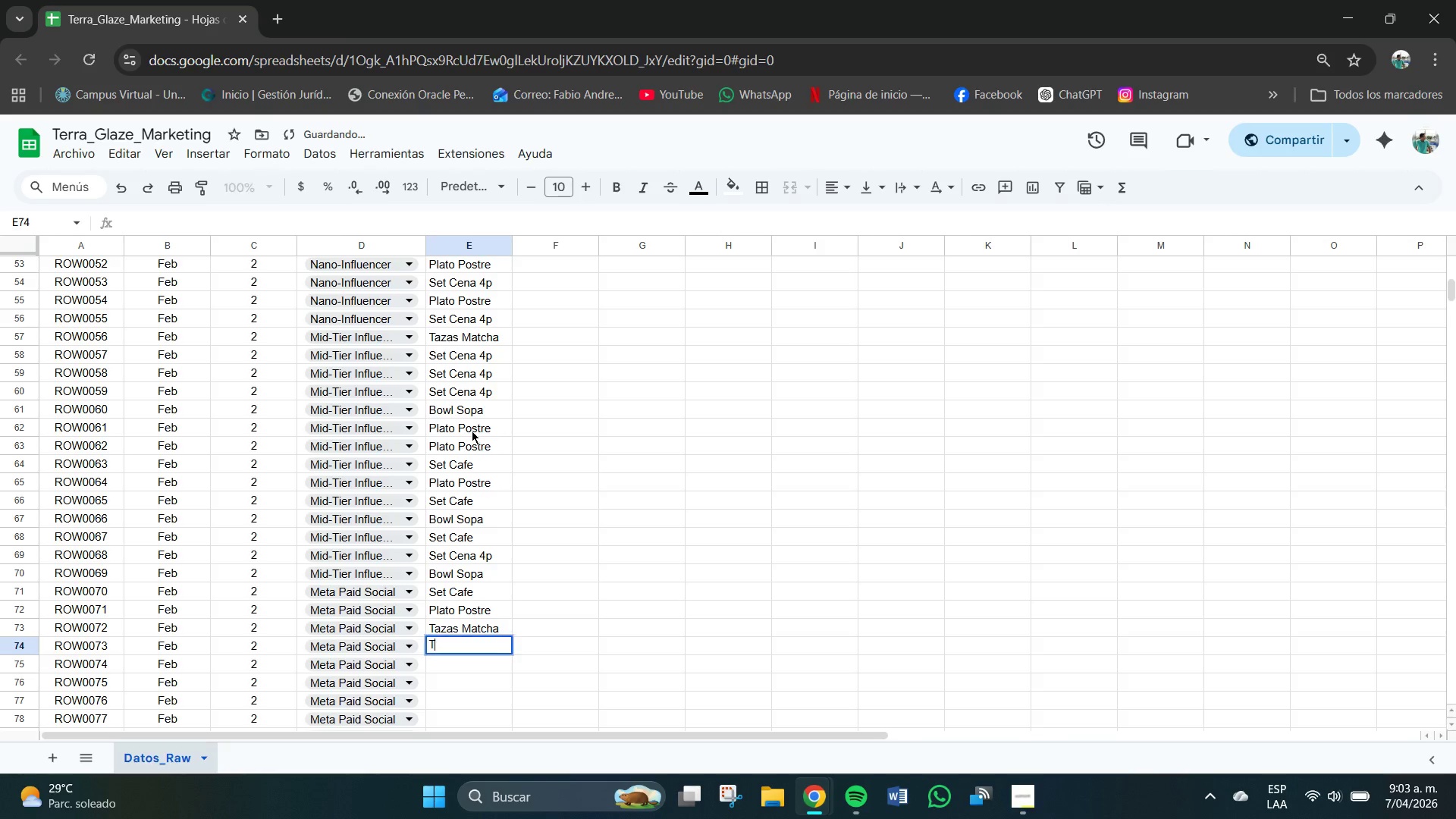 
key(T)
 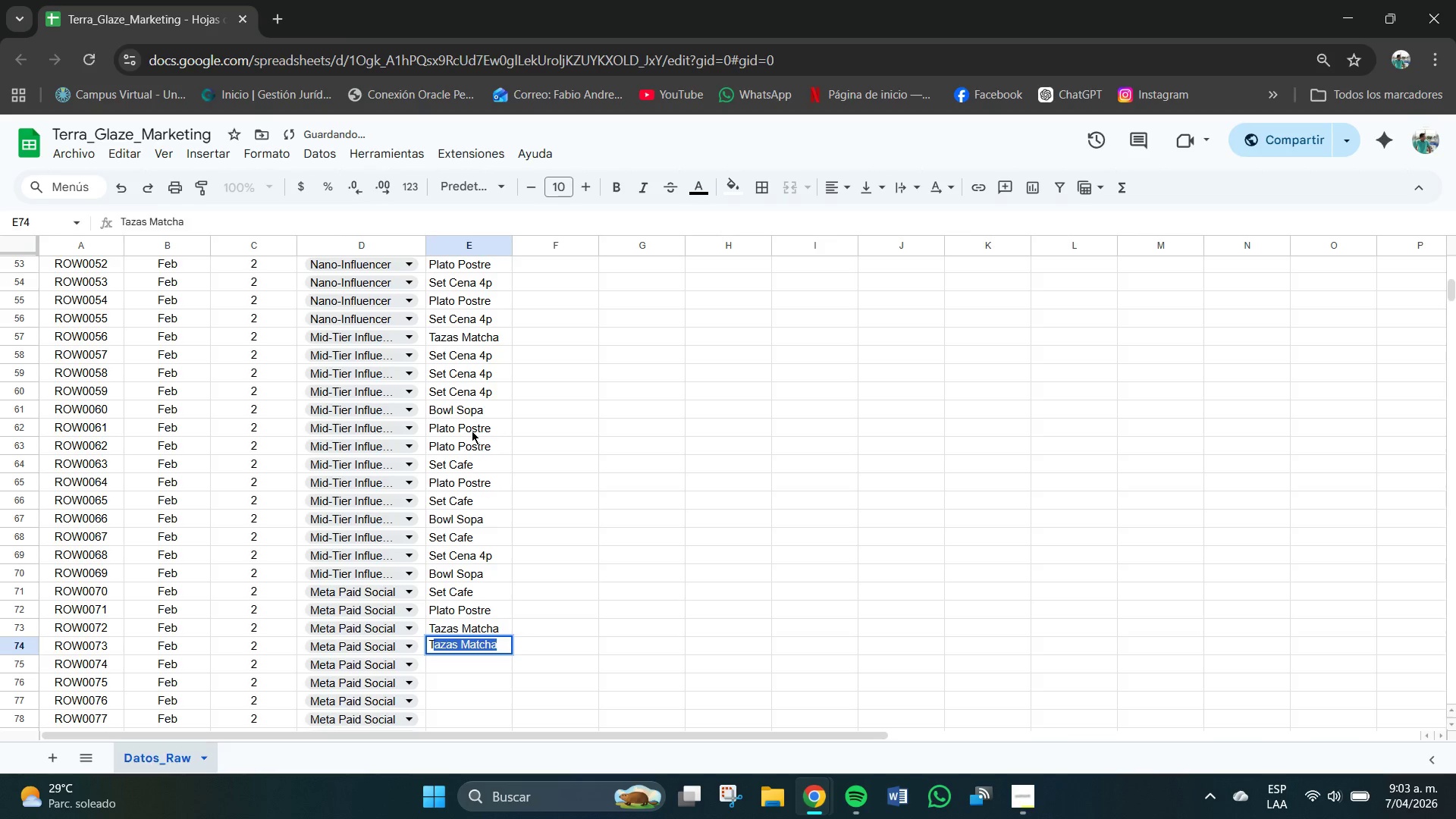 
key(CapsLock)
 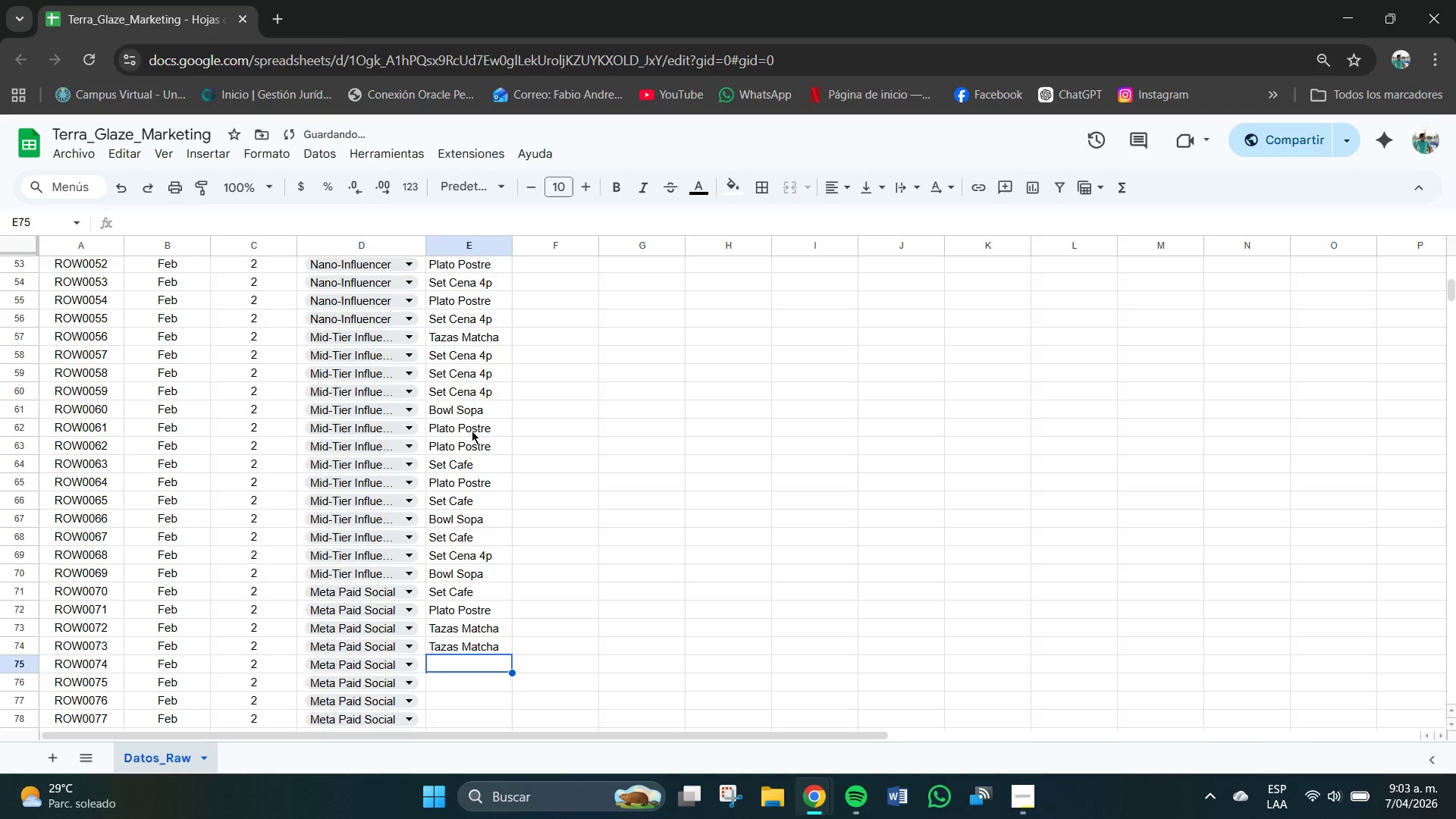 
key(Enter)
 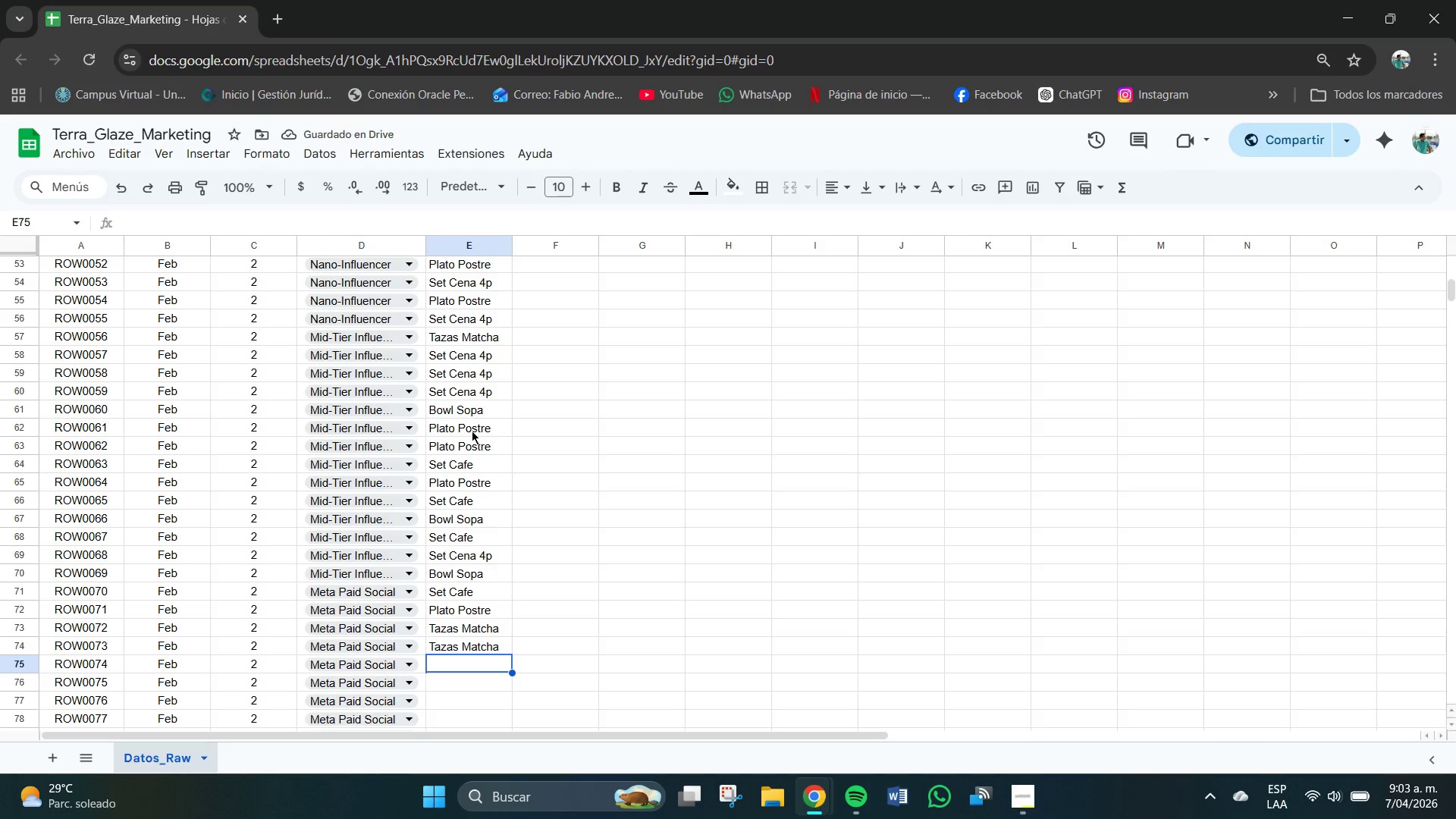 
wait(6.95)
 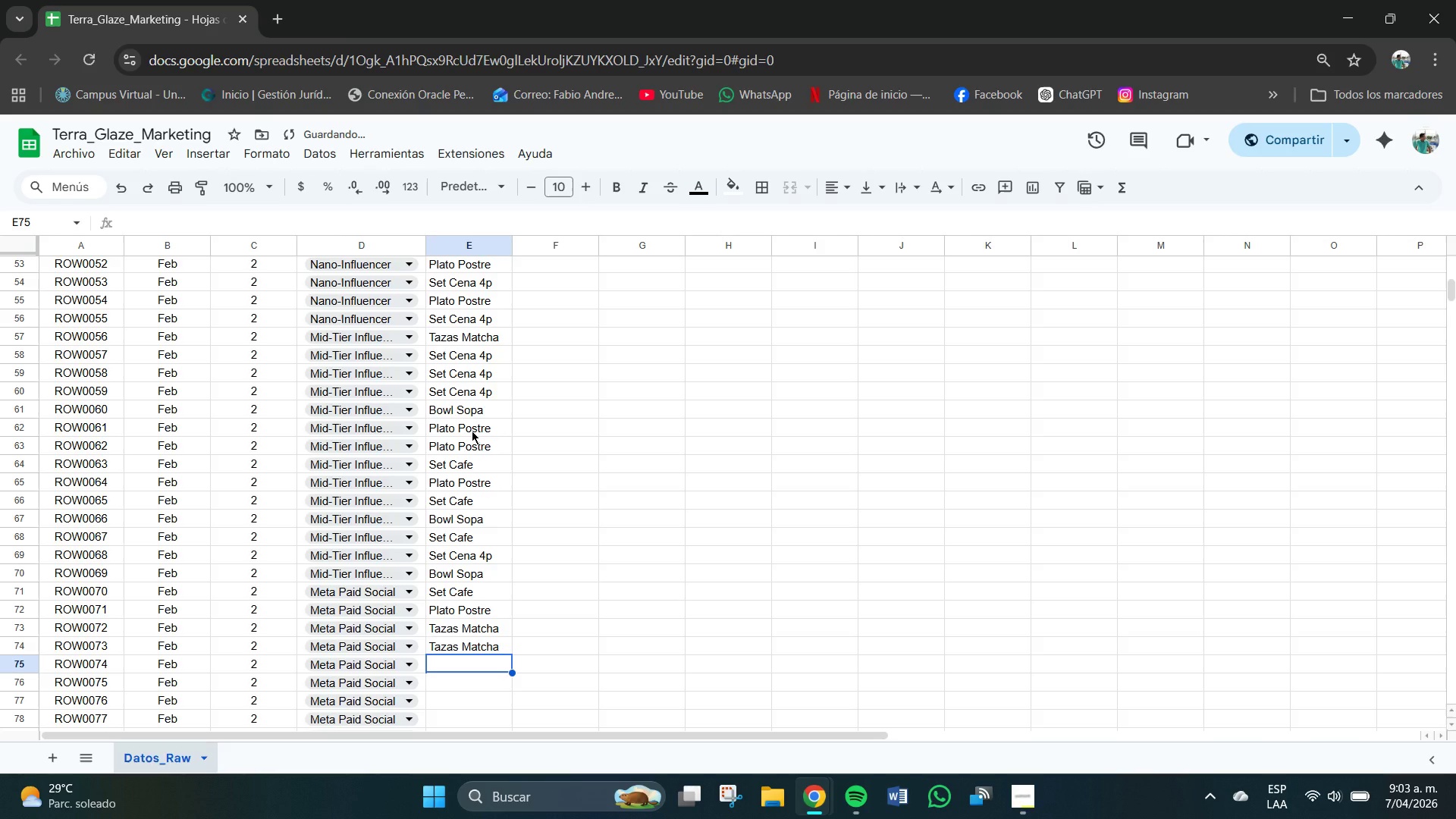 
key(CapsLock)
 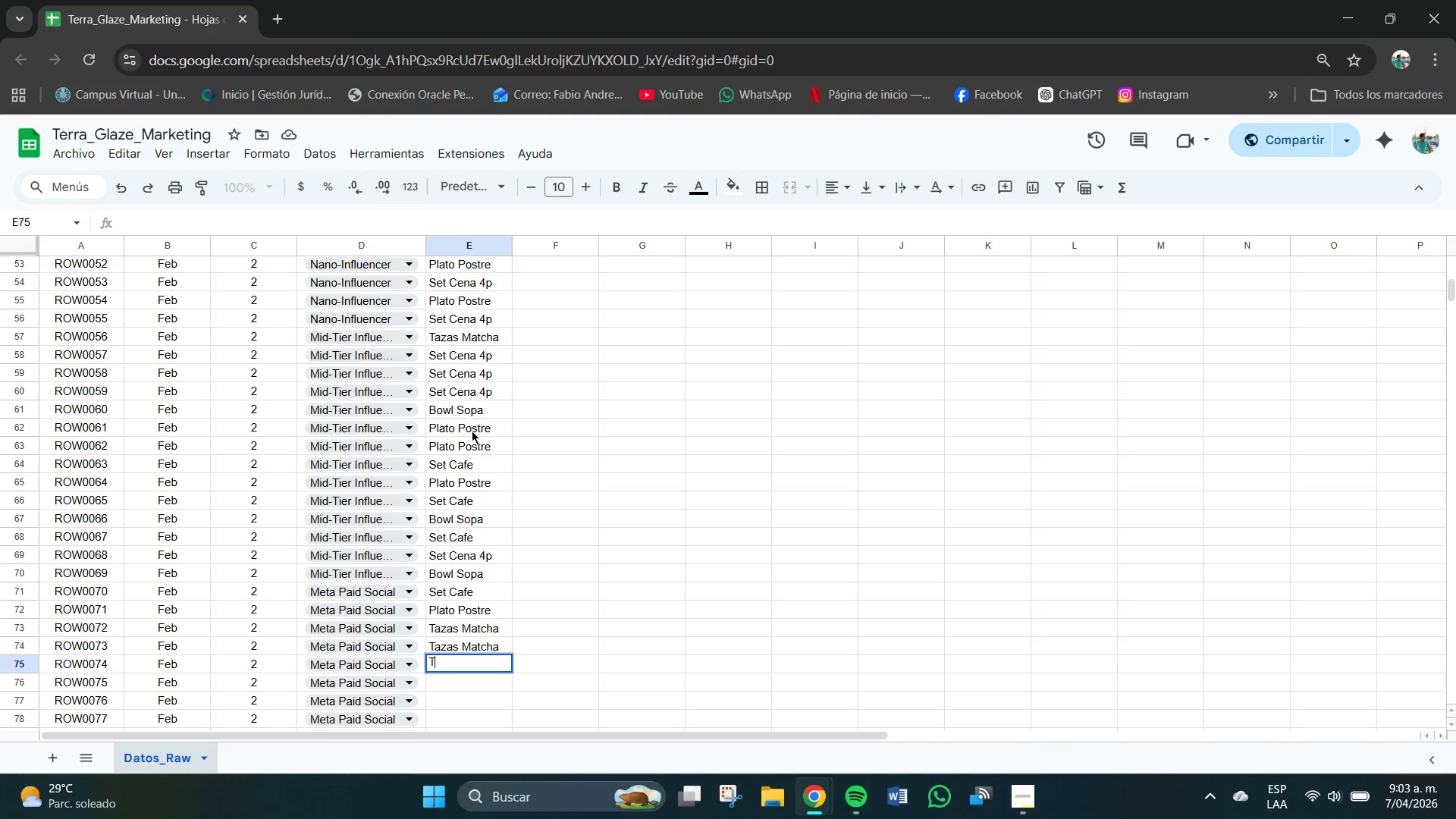 
key(T)
 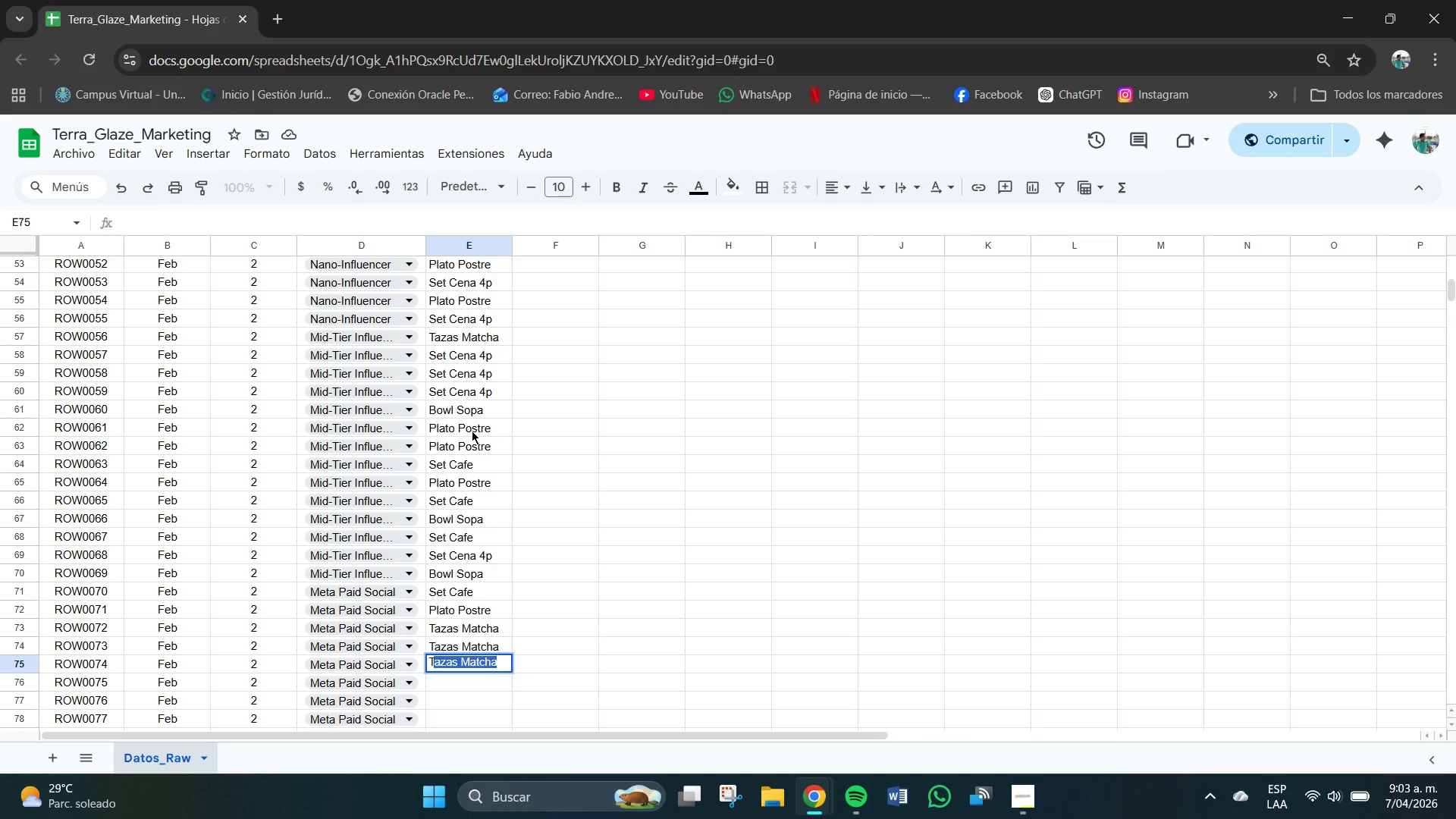 
key(CapsLock)
 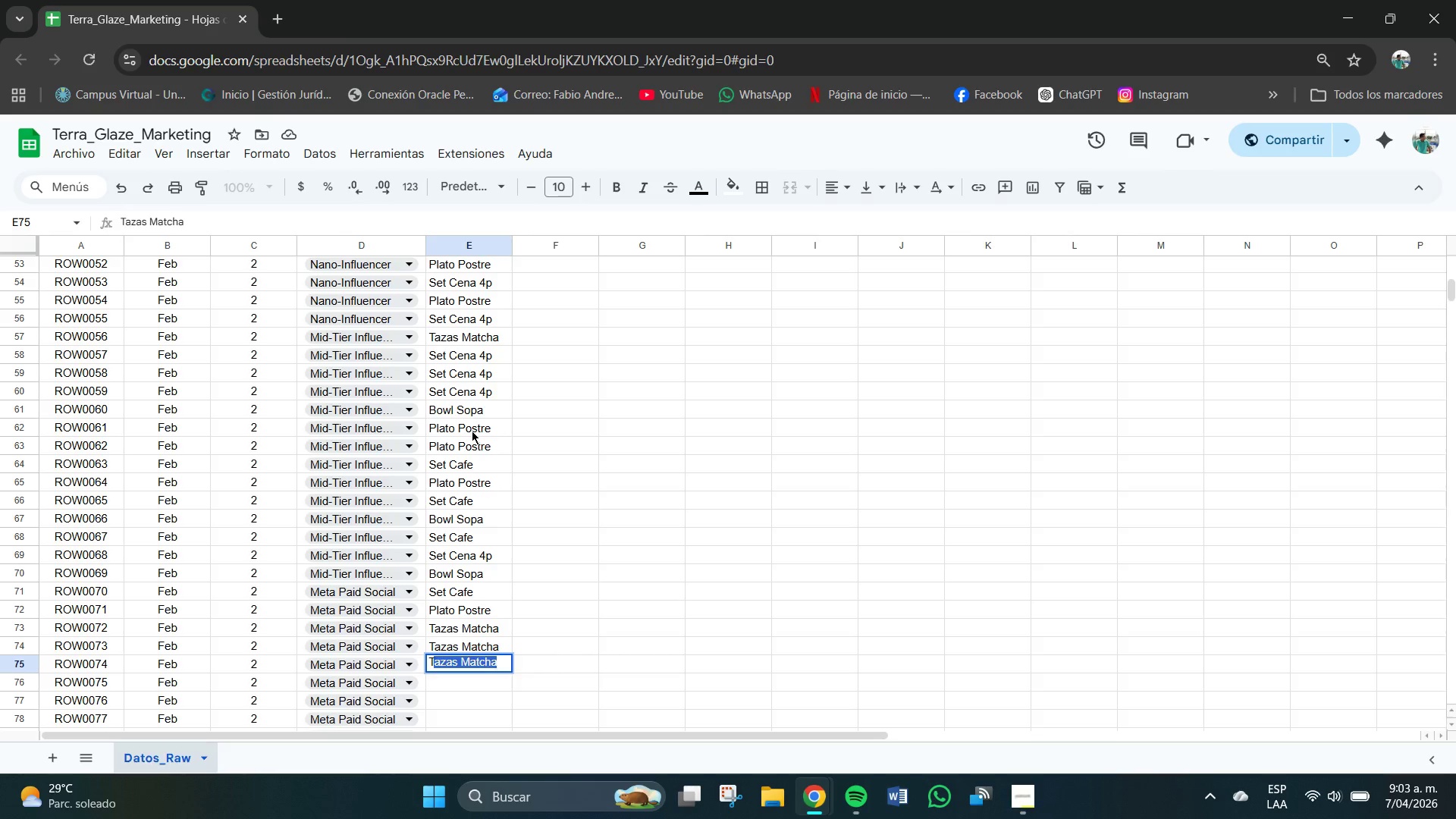 
key(Enter)
 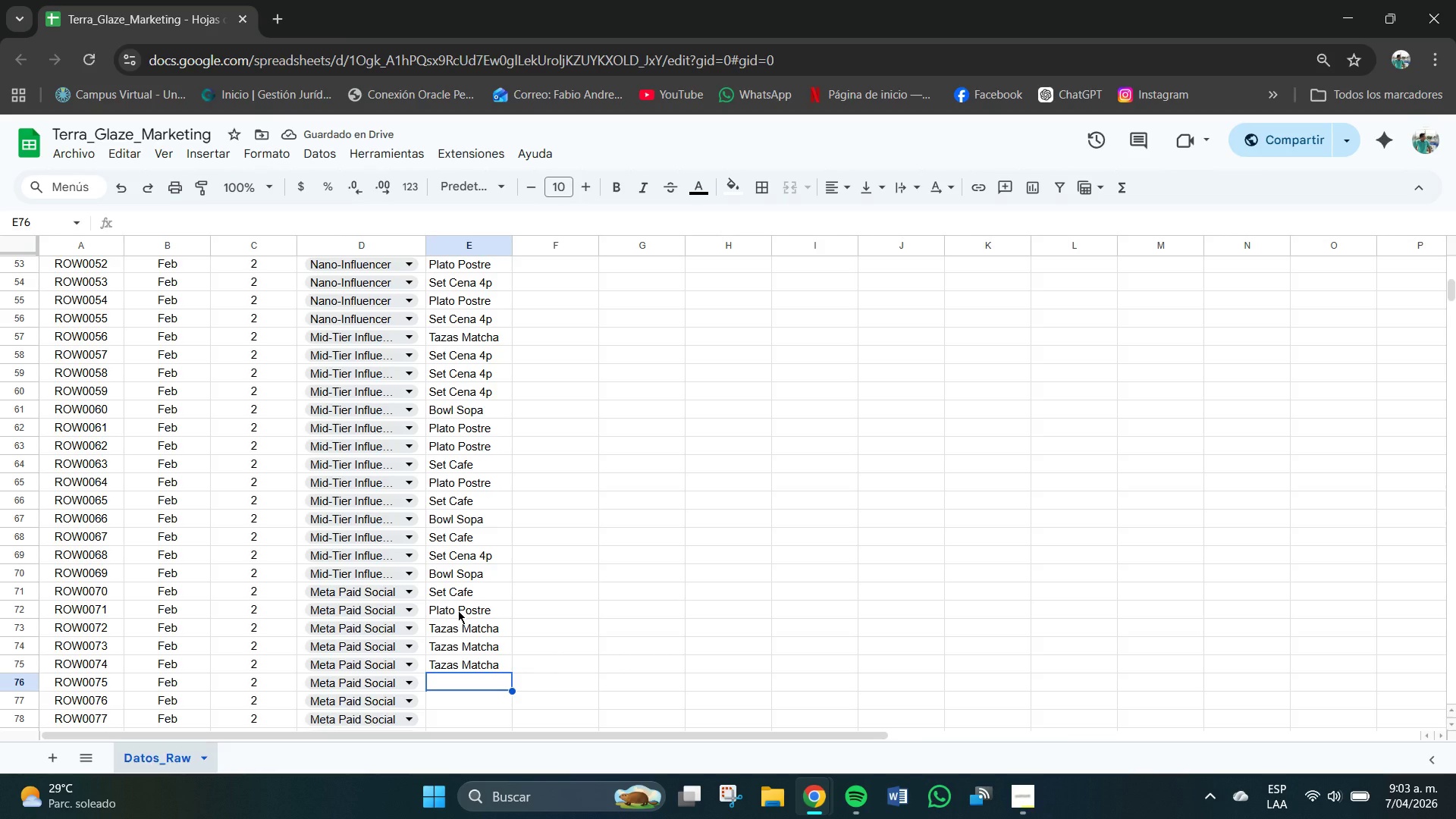 
wait(9.66)
 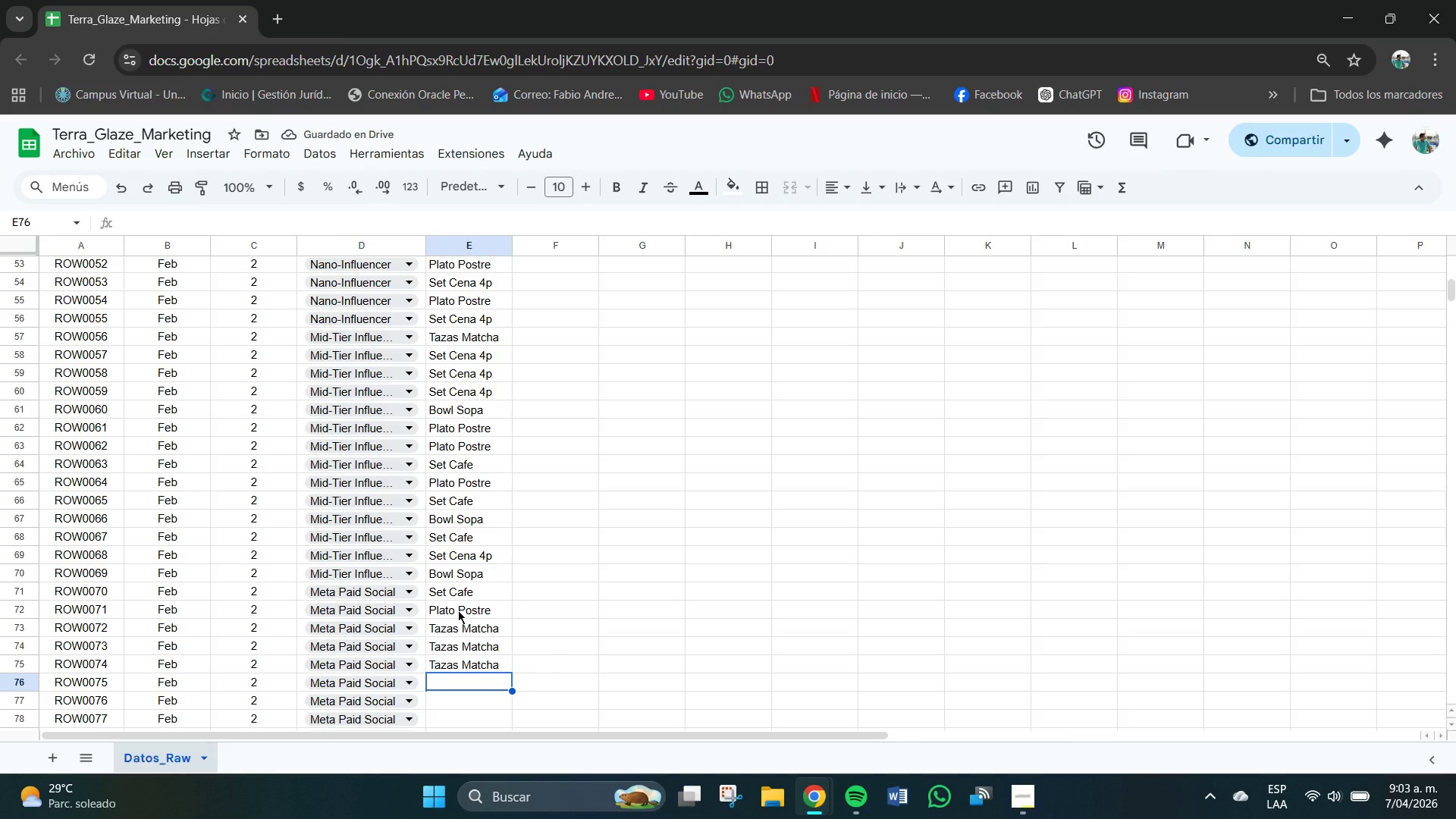 
type(C)
key(Backspace)
type(A)
key(Backspace)
type(Set Cfae)
key(Backspace)
key(Backspace)
key(Backspace)
type(afe)
 